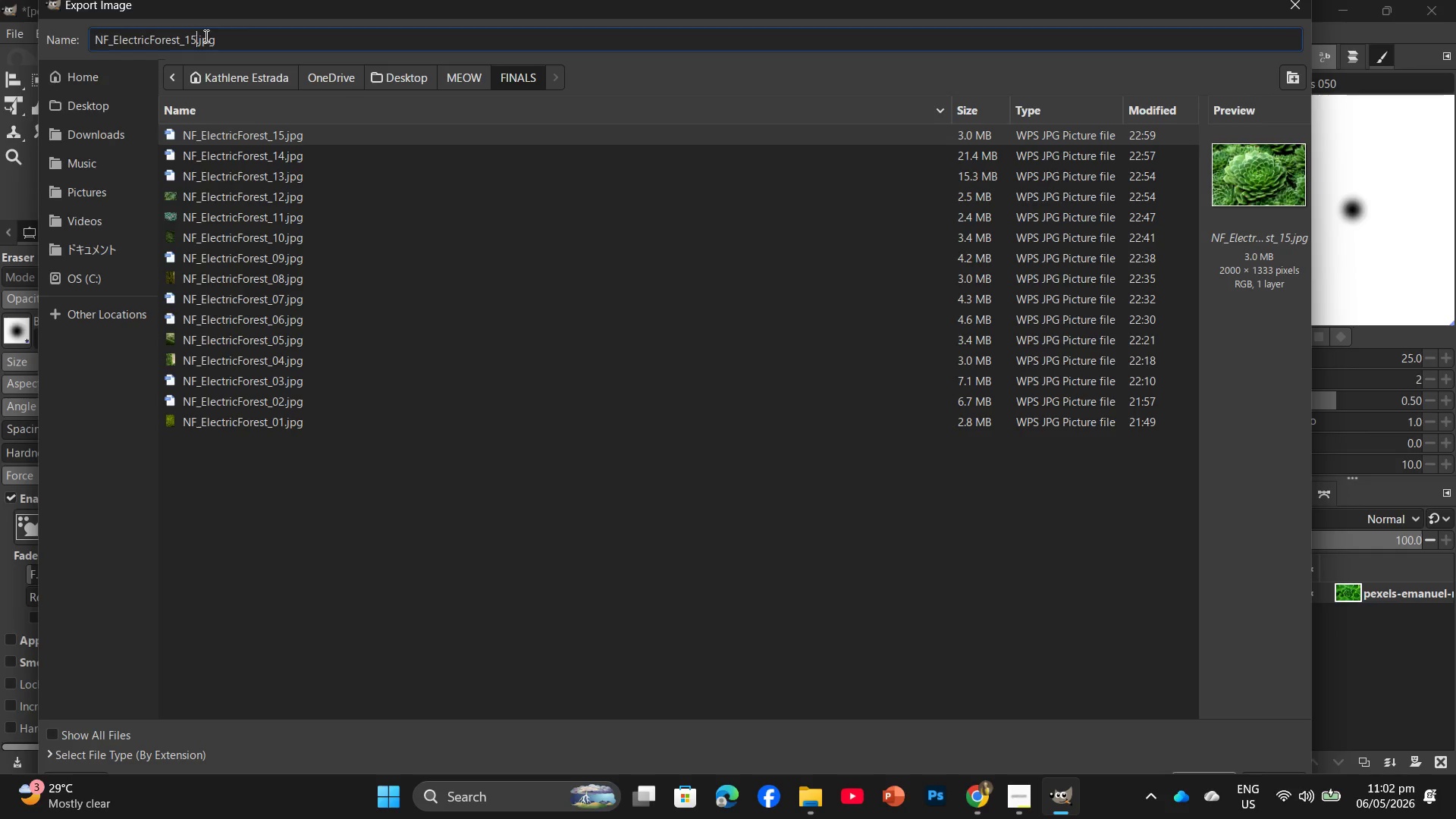 
key(Backspace)
 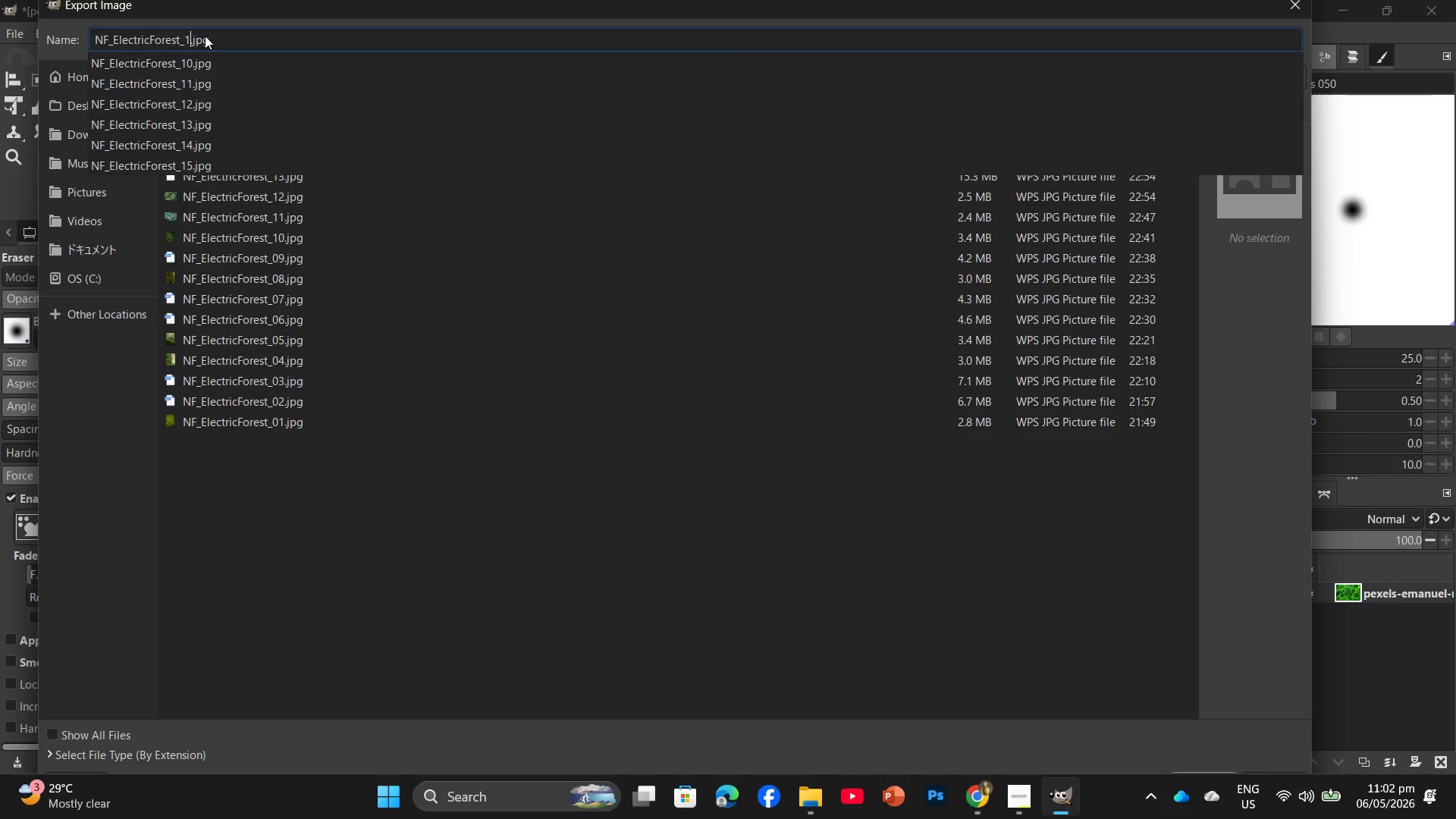 
key(Numpad6)
 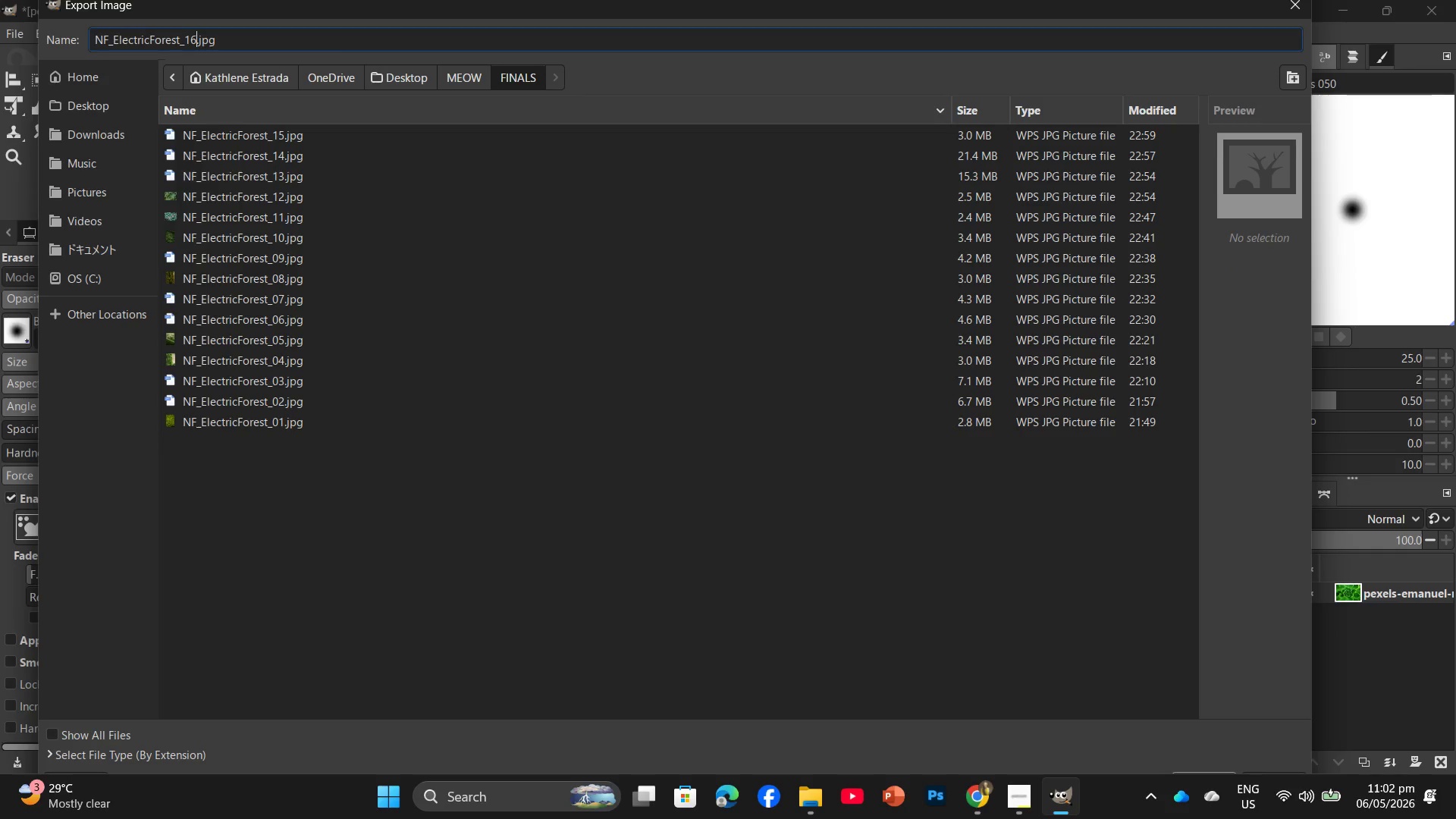 
key(Enter)
 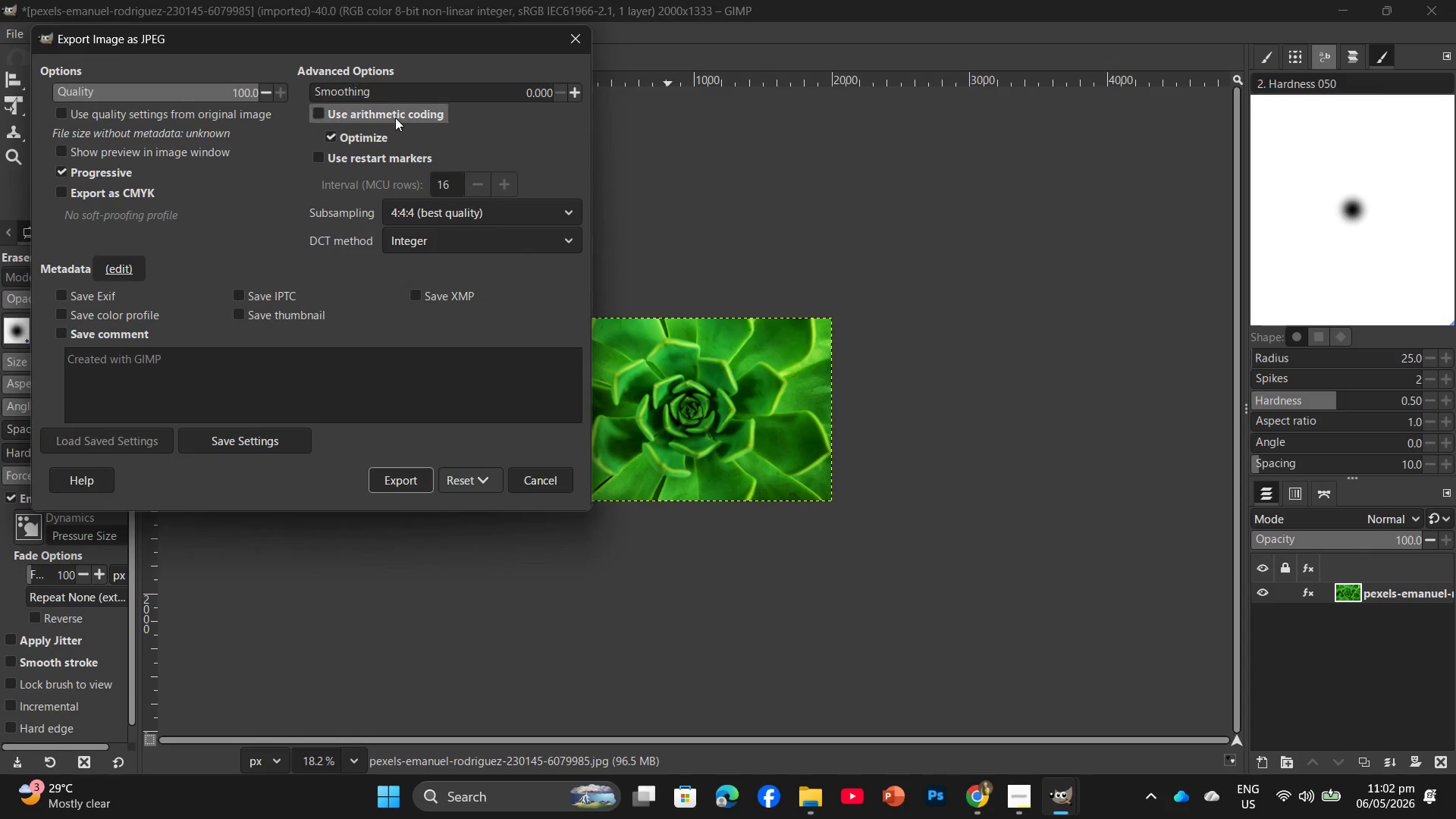 
left_click([384, 476])
 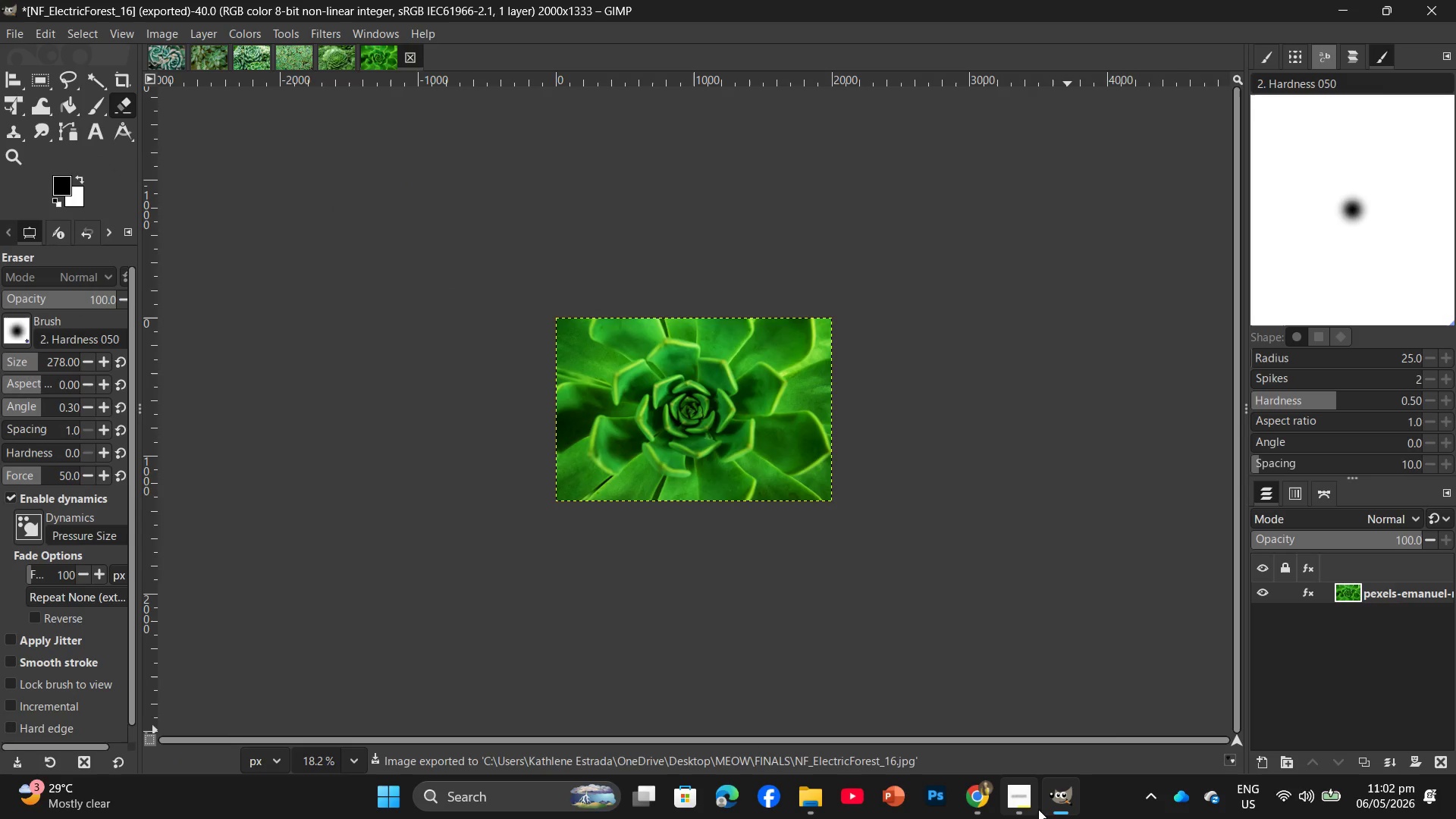 
left_click([987, 809])
 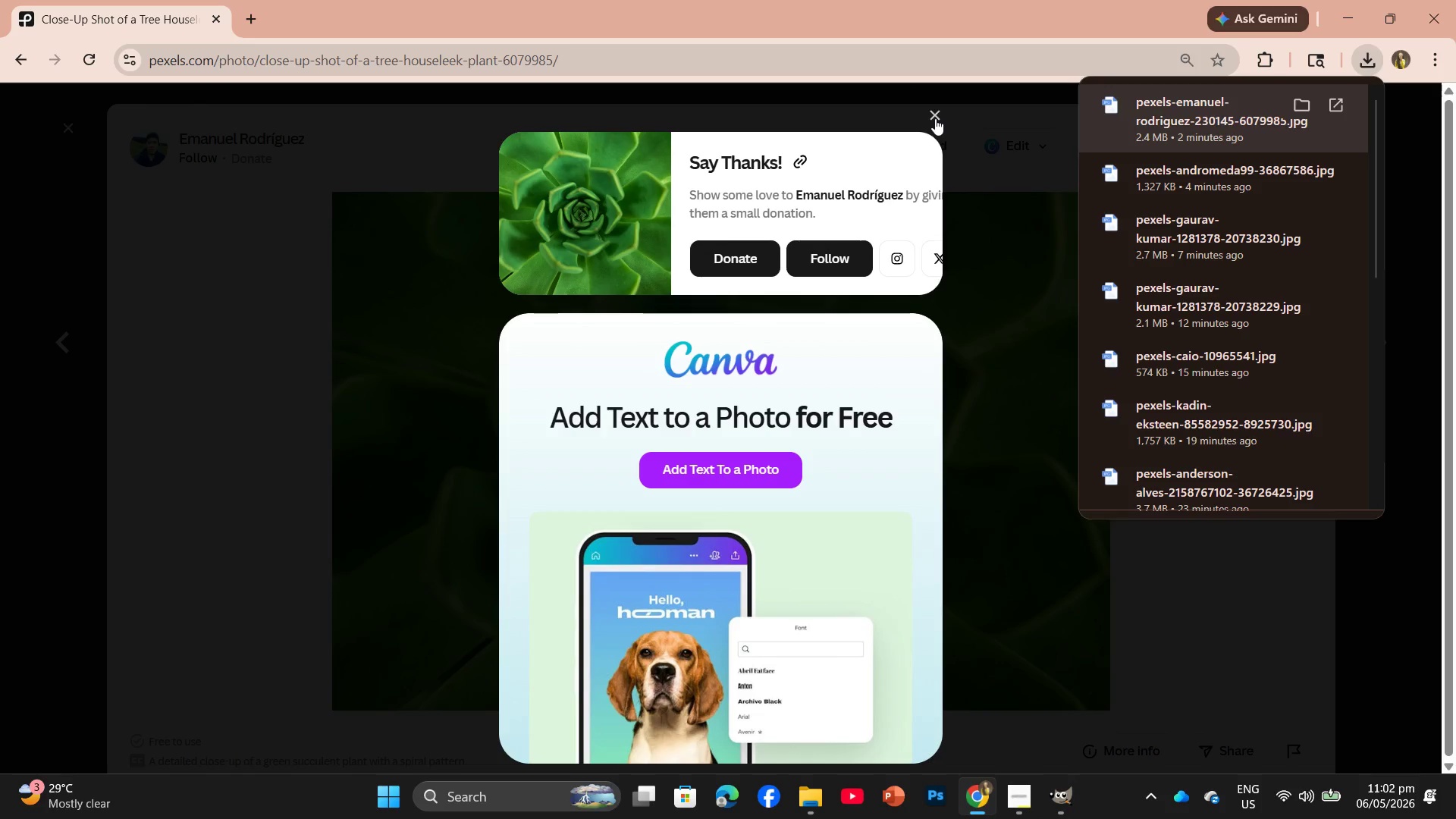 
left_click([937, 113])
 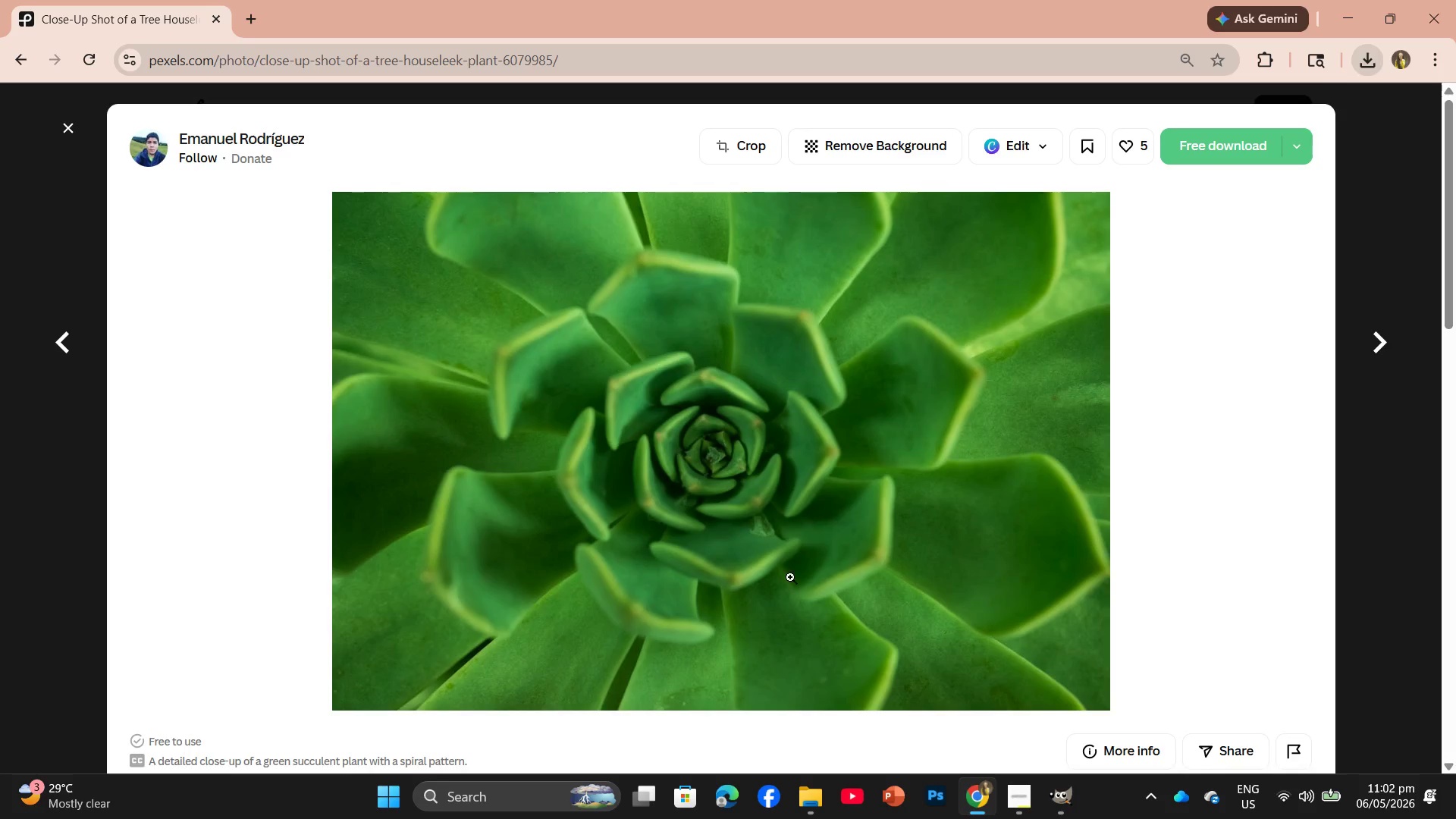 
scroll: coordinate [793, 557], scroll_direction: down, amount: 10.0
 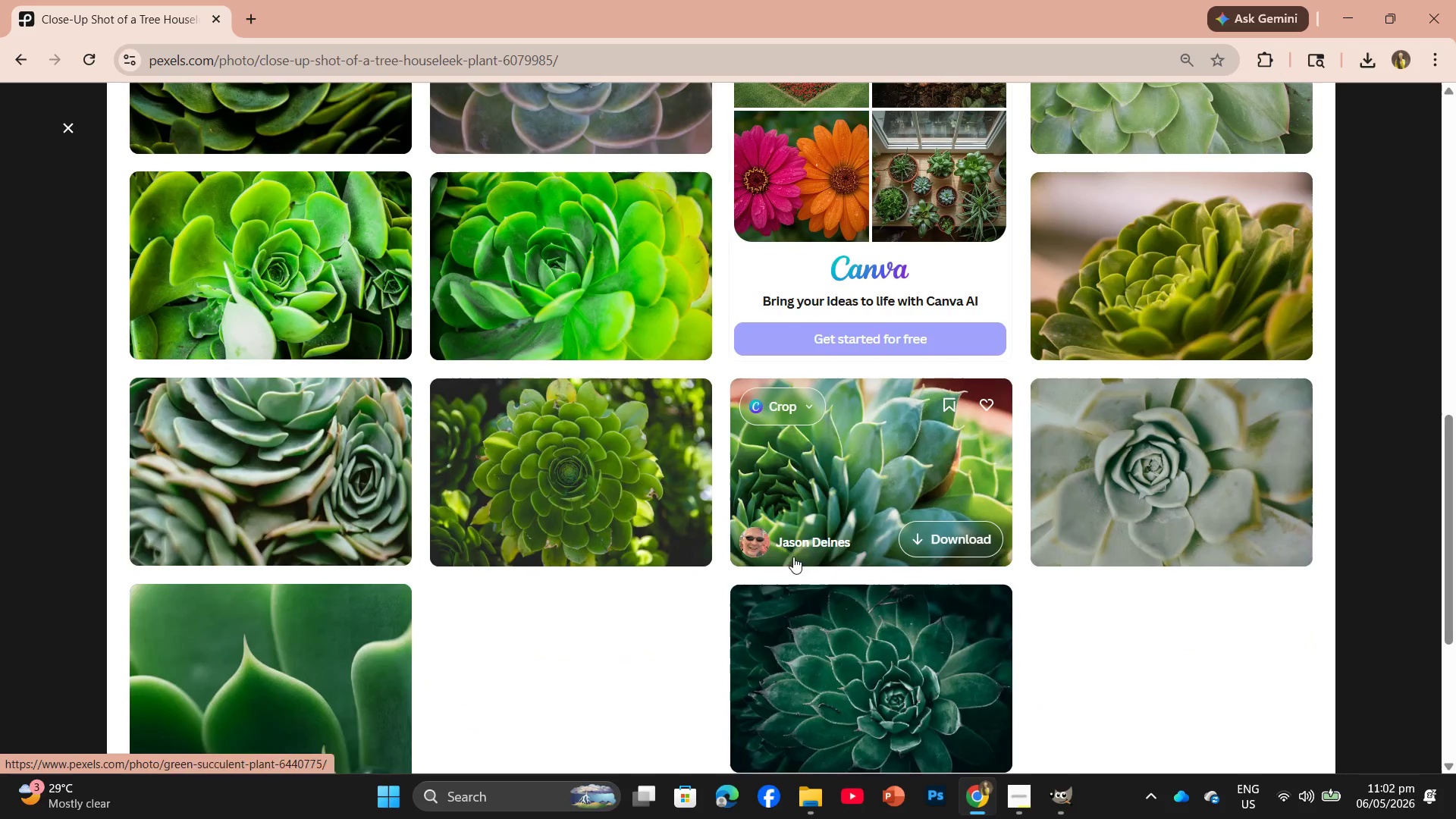 
scroll: coordinate [793, 556], scroll_direction: up, amount: 3.0
 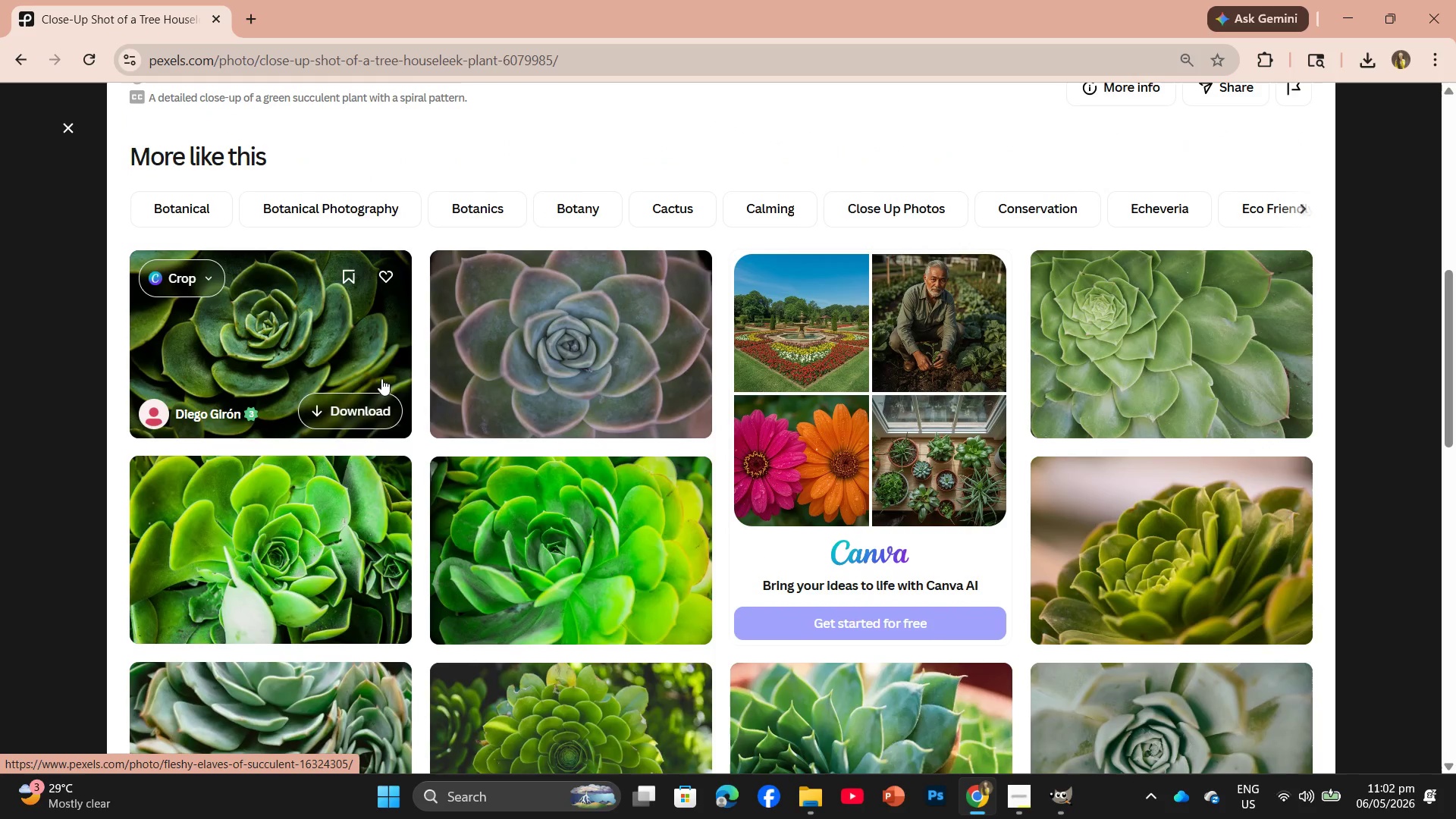 
left_click([348, 344])
 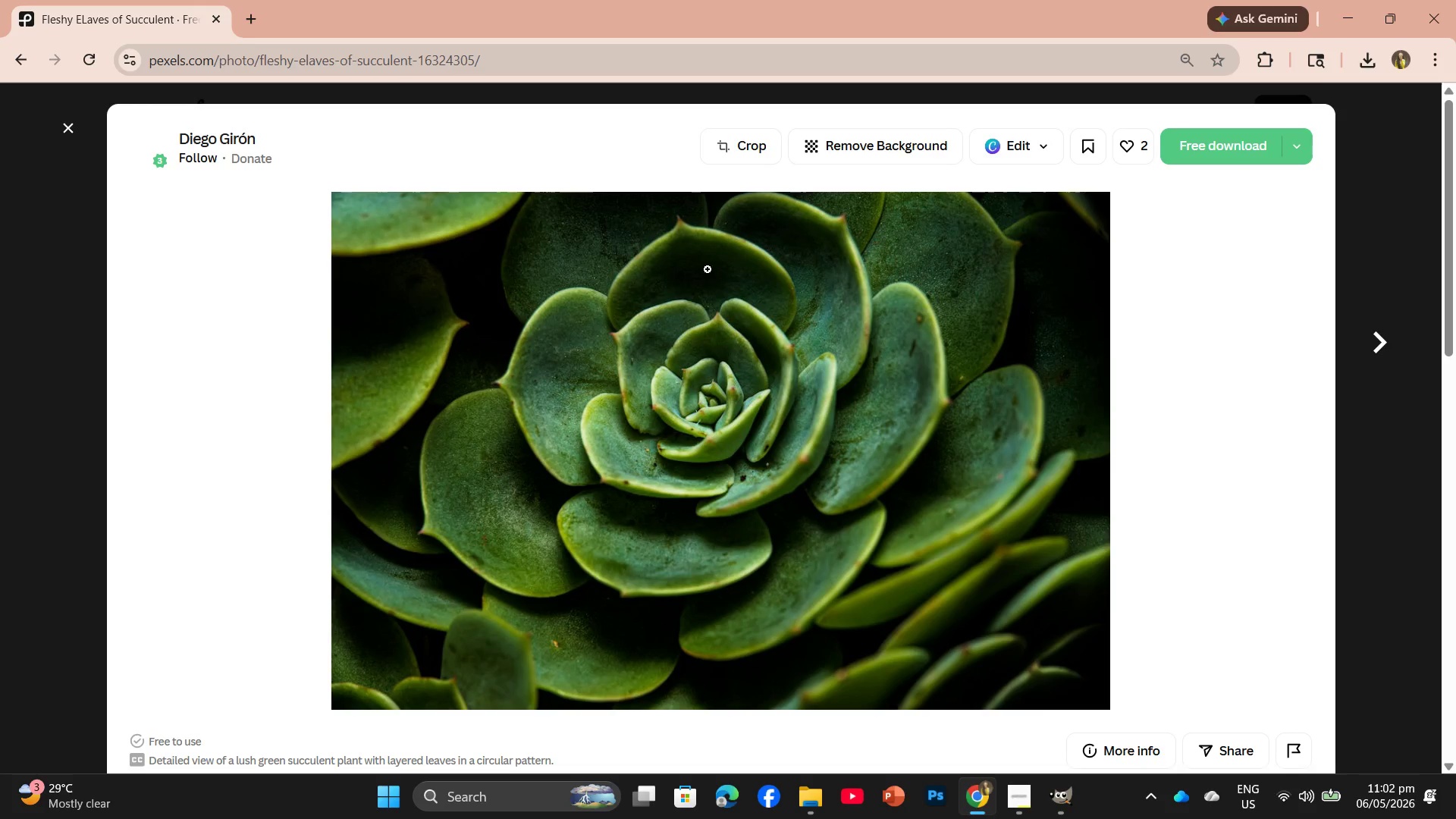 
scroll: coordinate [864, 397], scroll_direction: down, amount: 10.0
 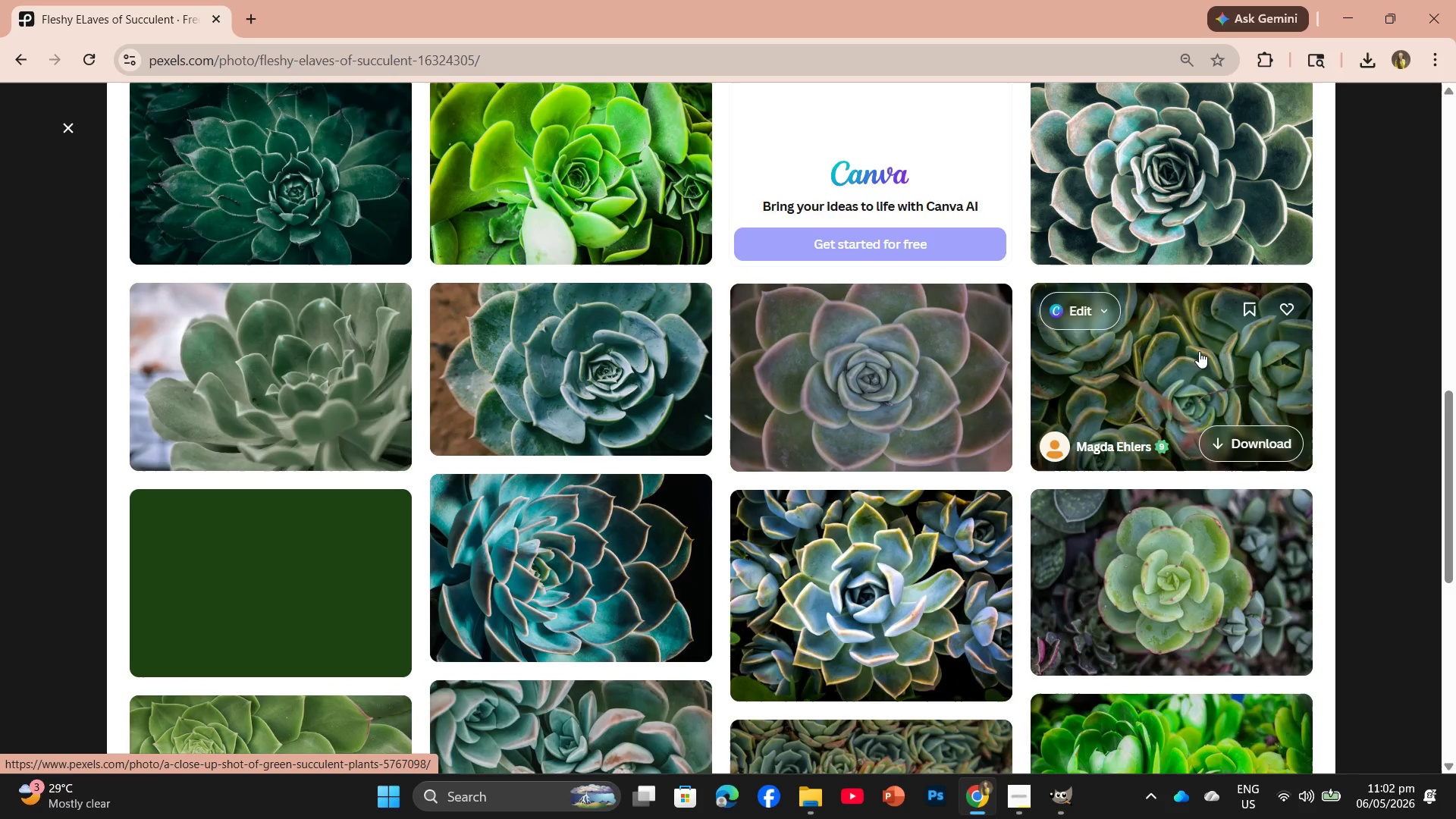 
left_click([1197, 353])
 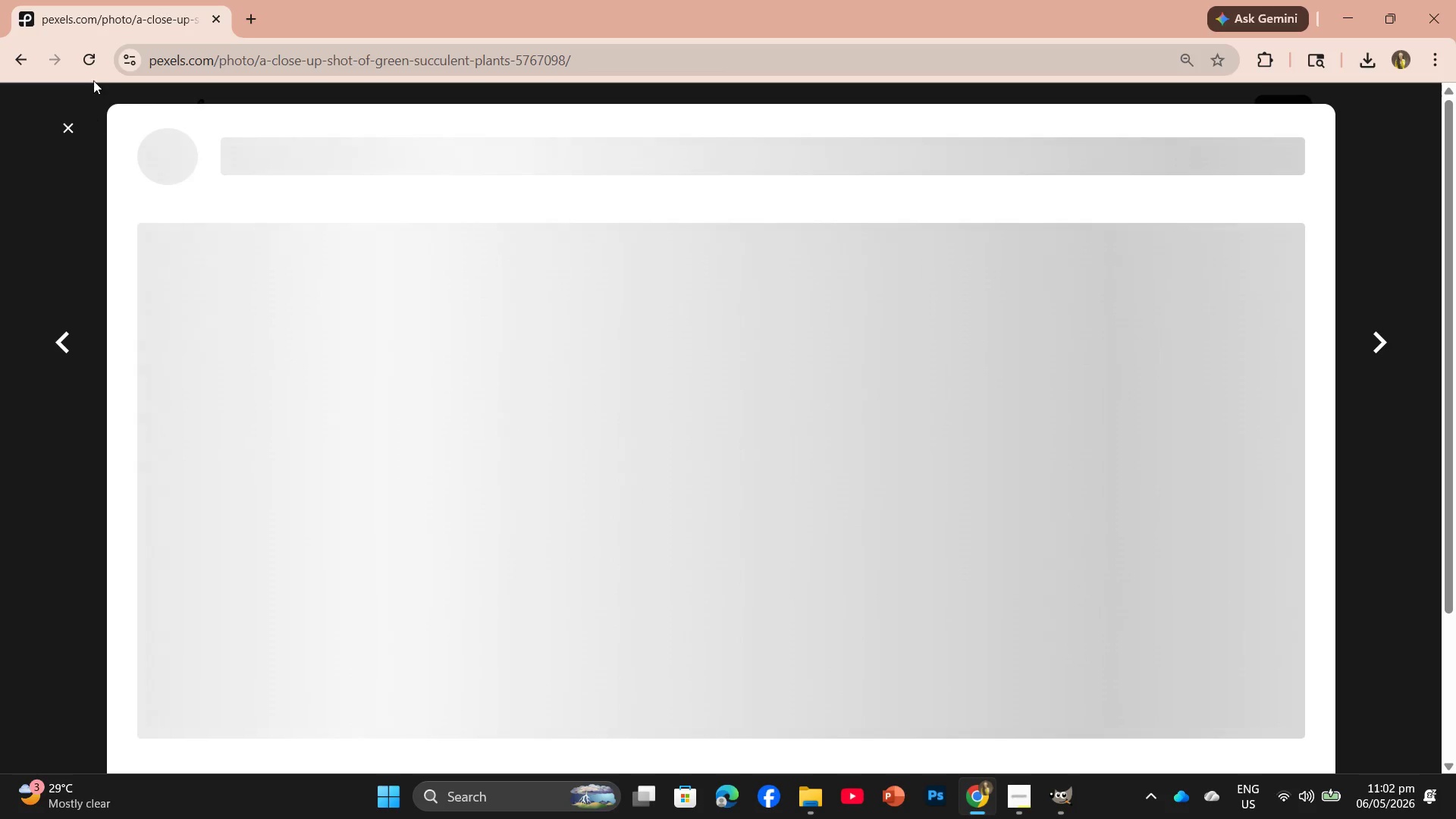 
mouse_move([56, 108])
 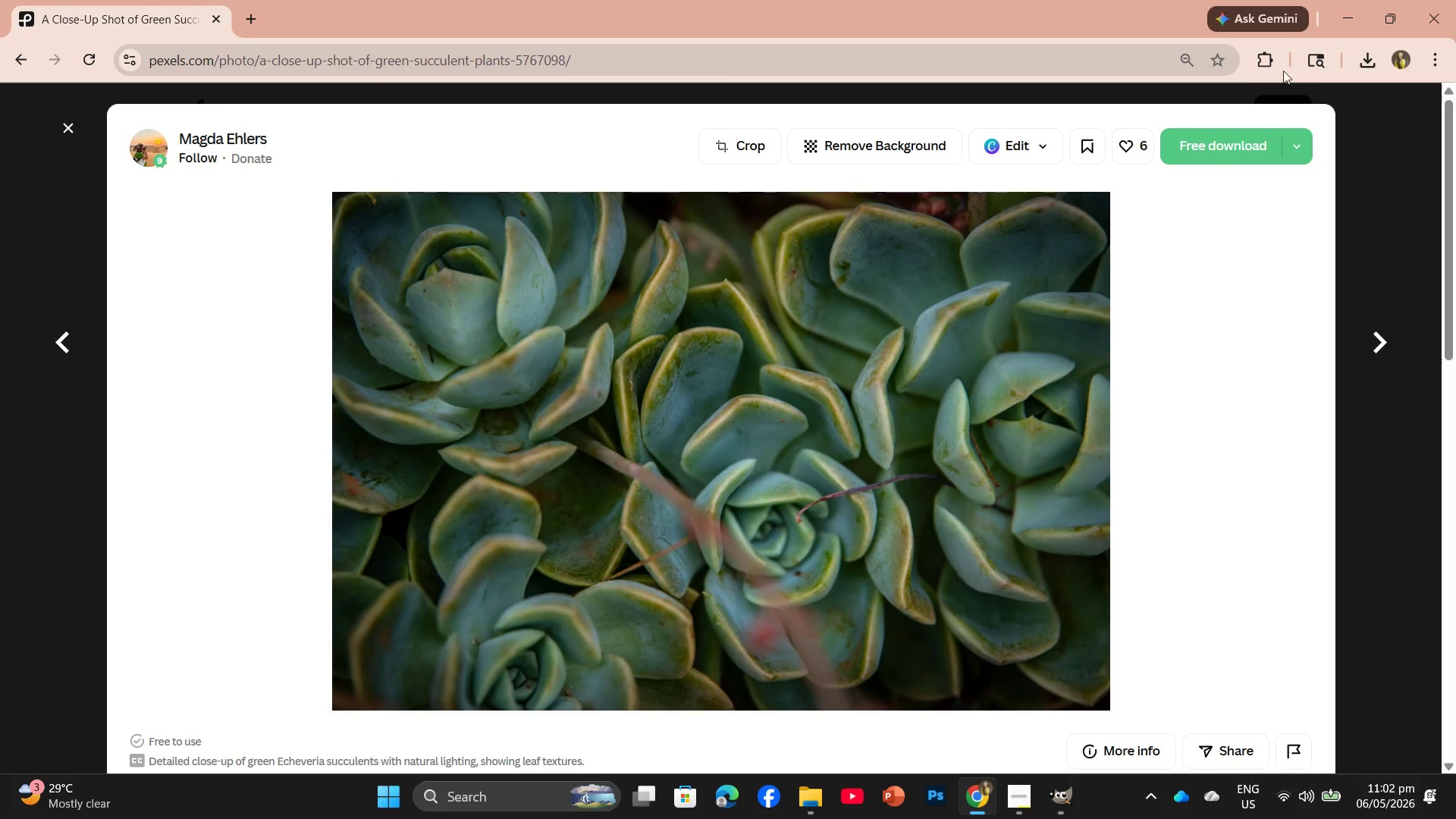 
left_click([1252, 137])
 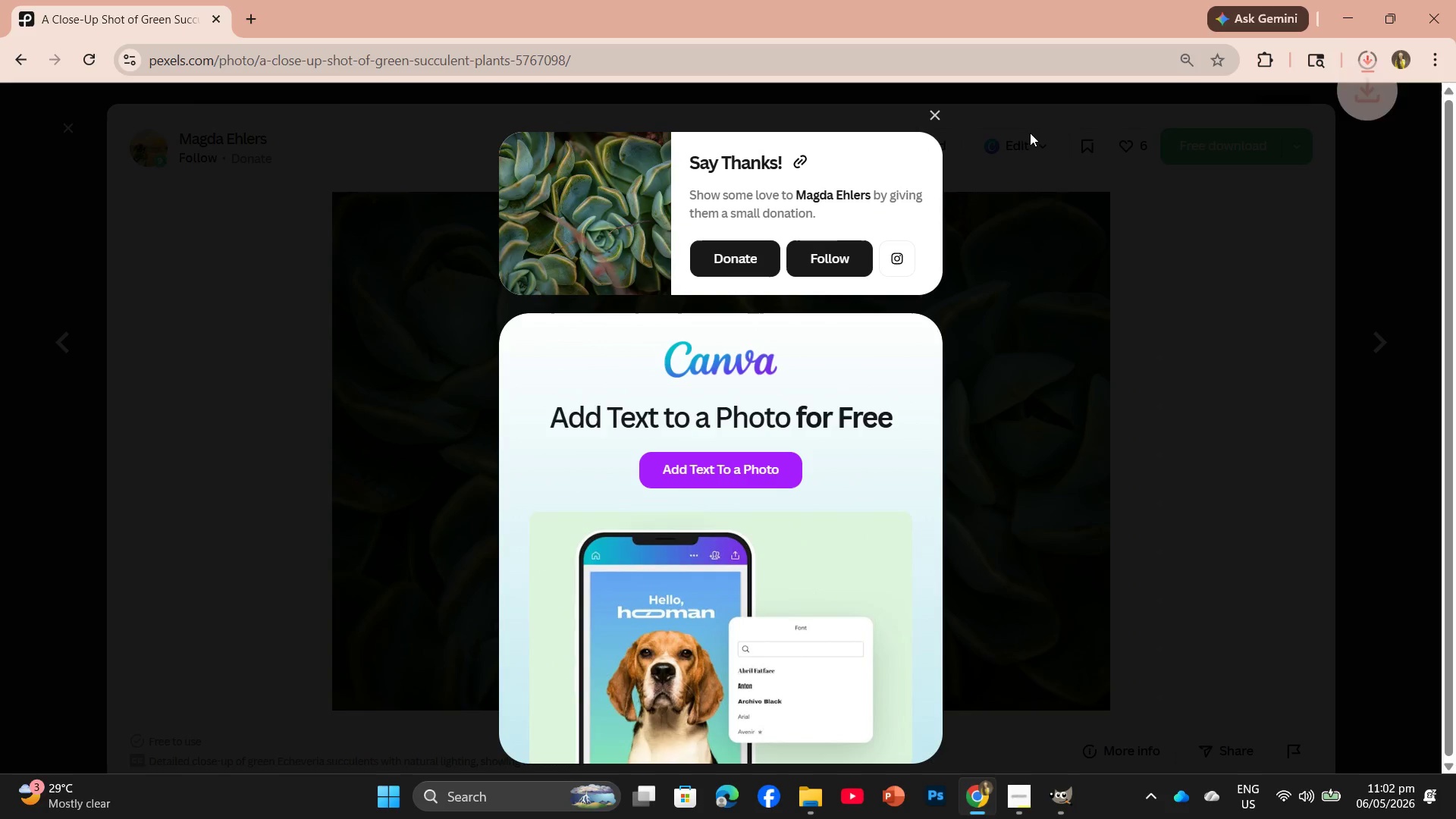 
mouse_move([1335, 89])
 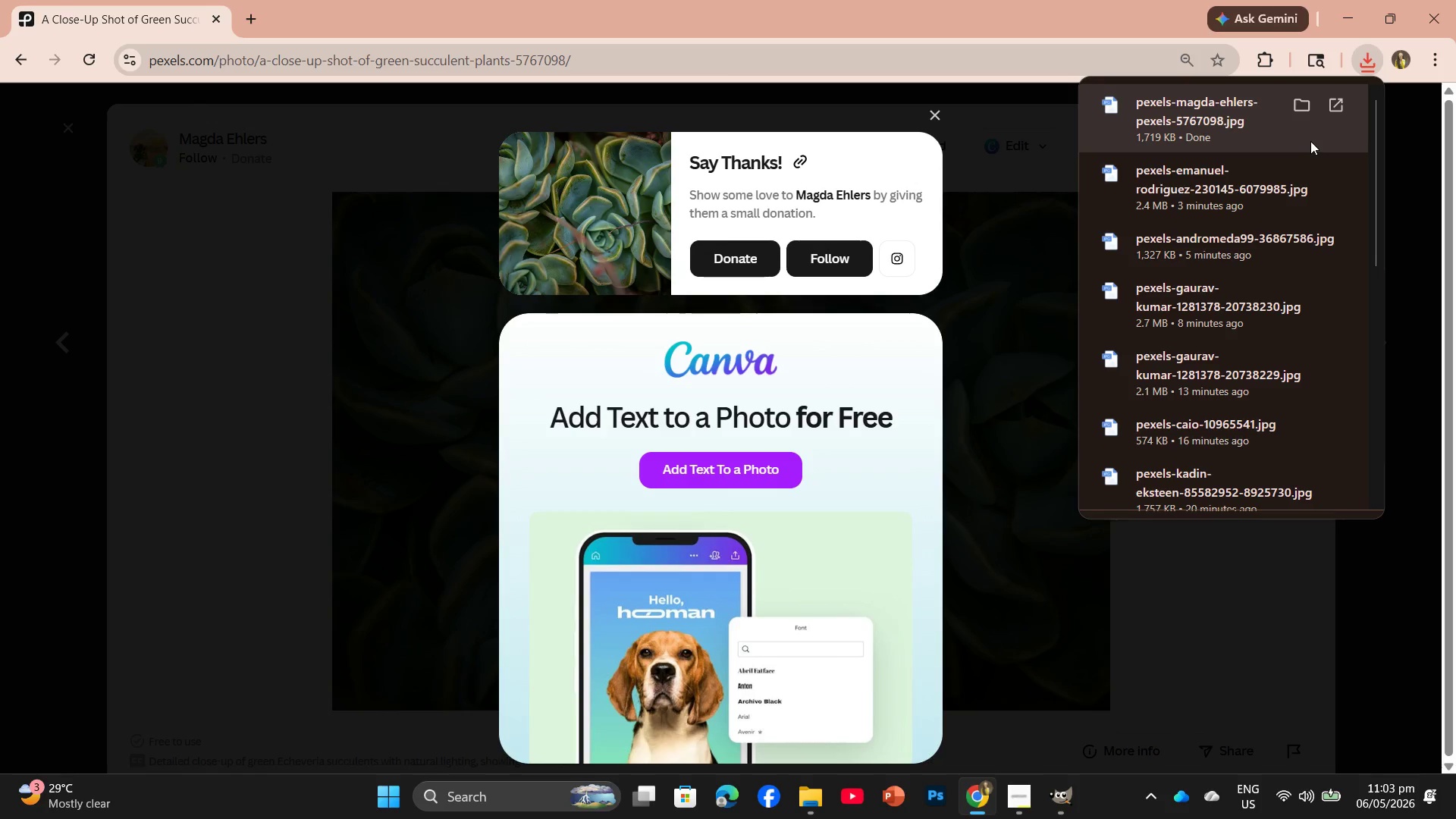 
wait(35.06)
 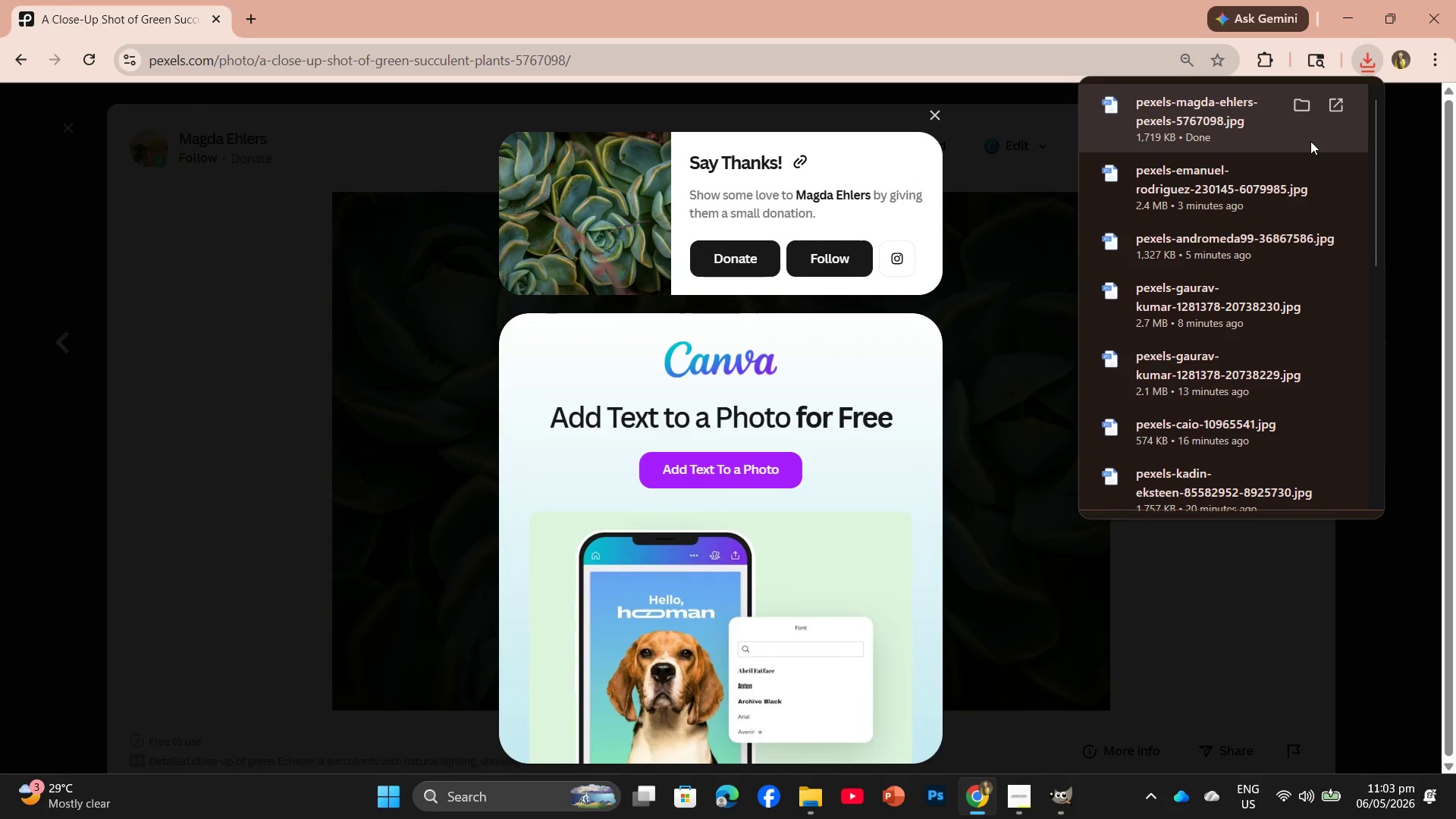 
left_click_drag(start_coordinate=[1228, 125], to_coordinate=[593, 55])
 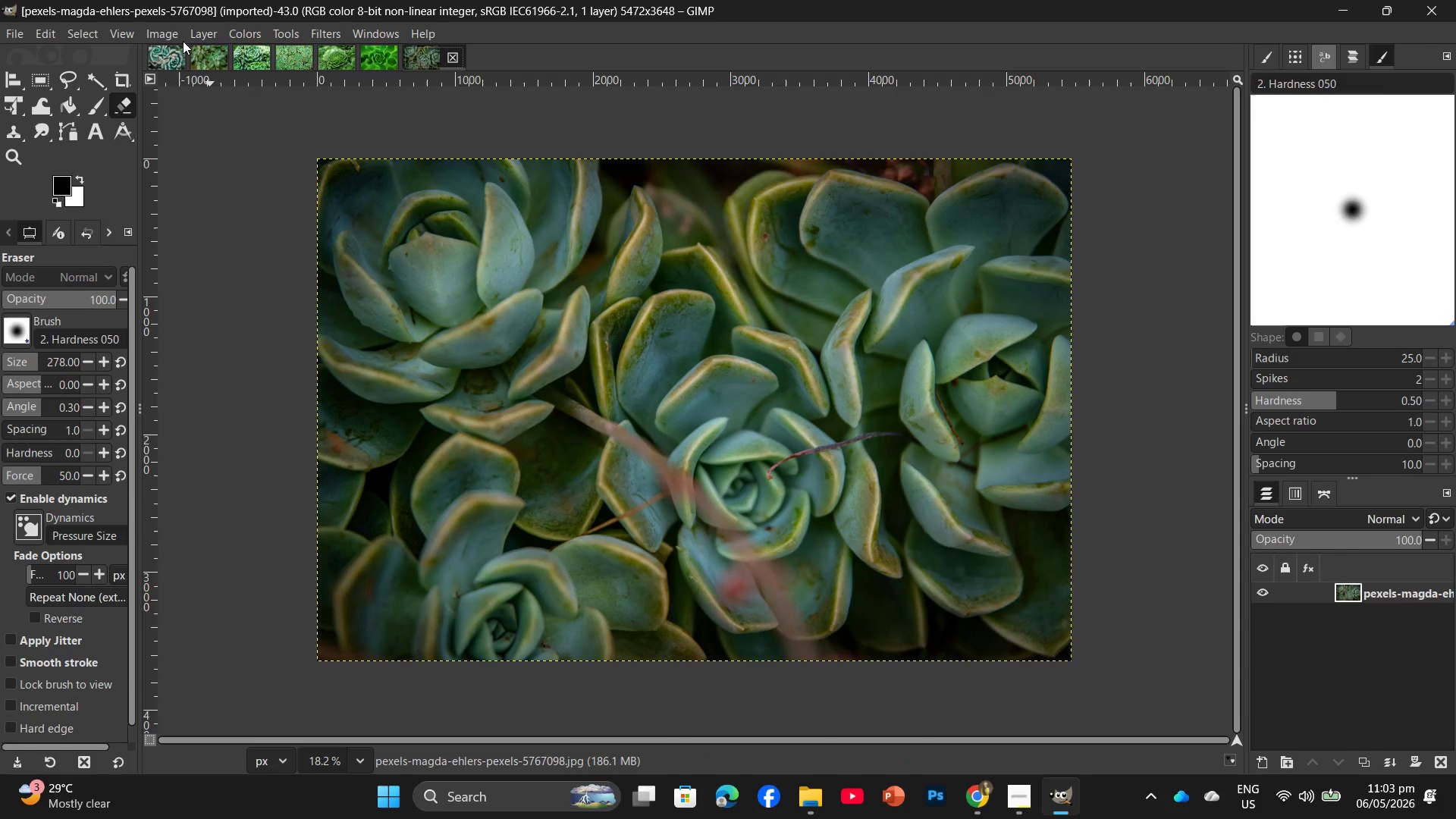 
left_click([235, 30])
 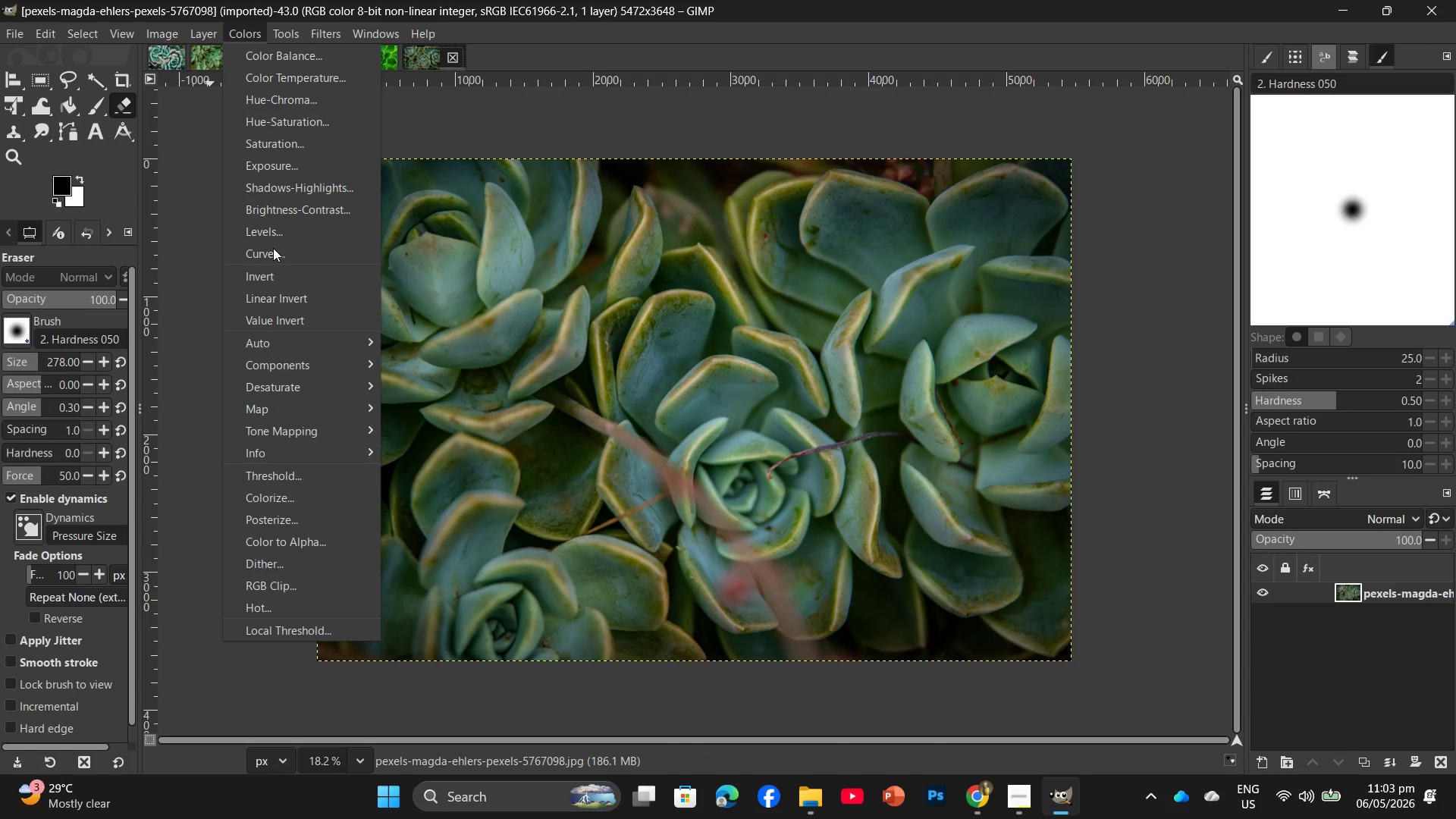 
left_click([273, 248])
 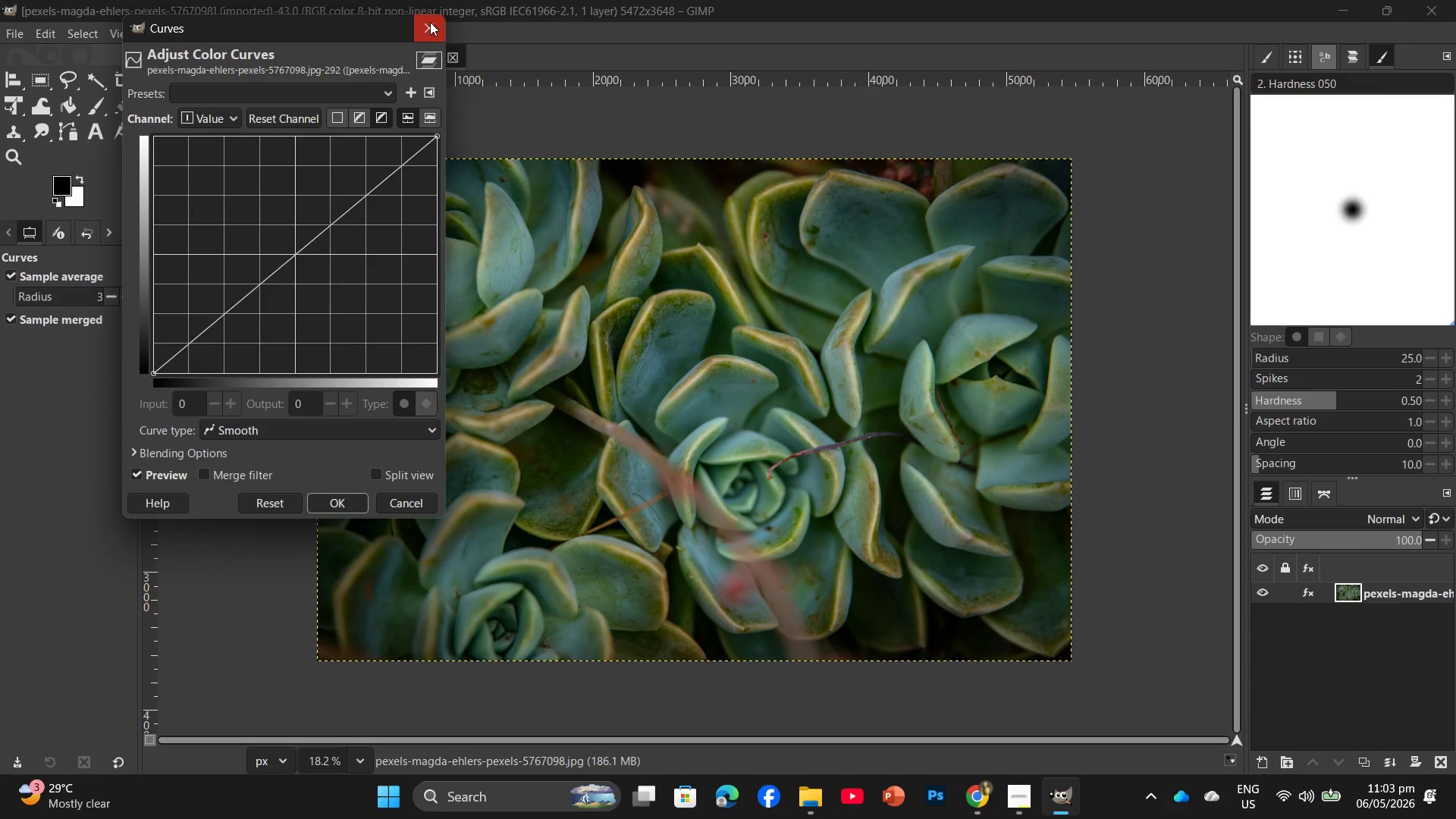 
left_click([430, 20])
 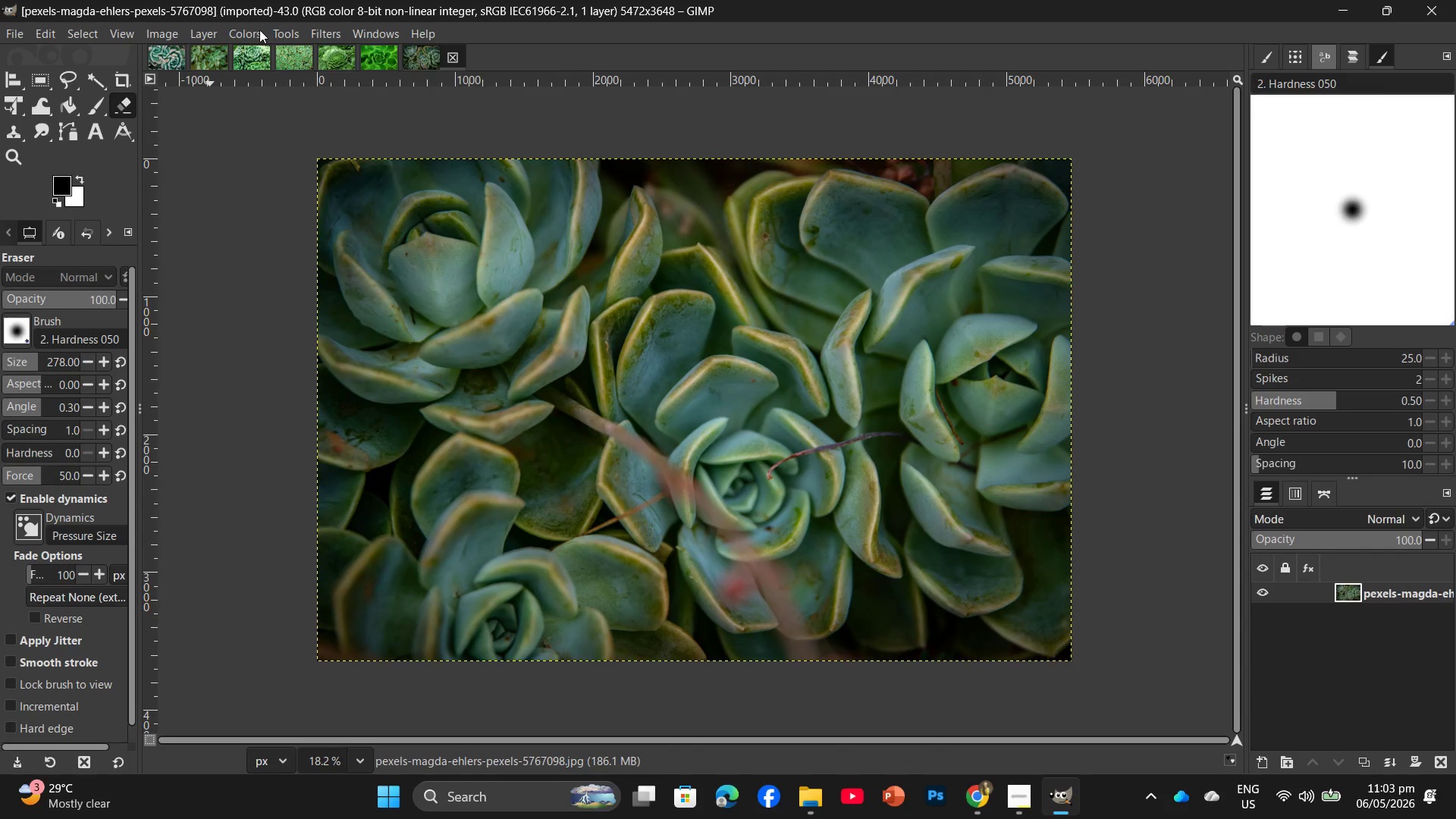 
left_click([257, 30])
 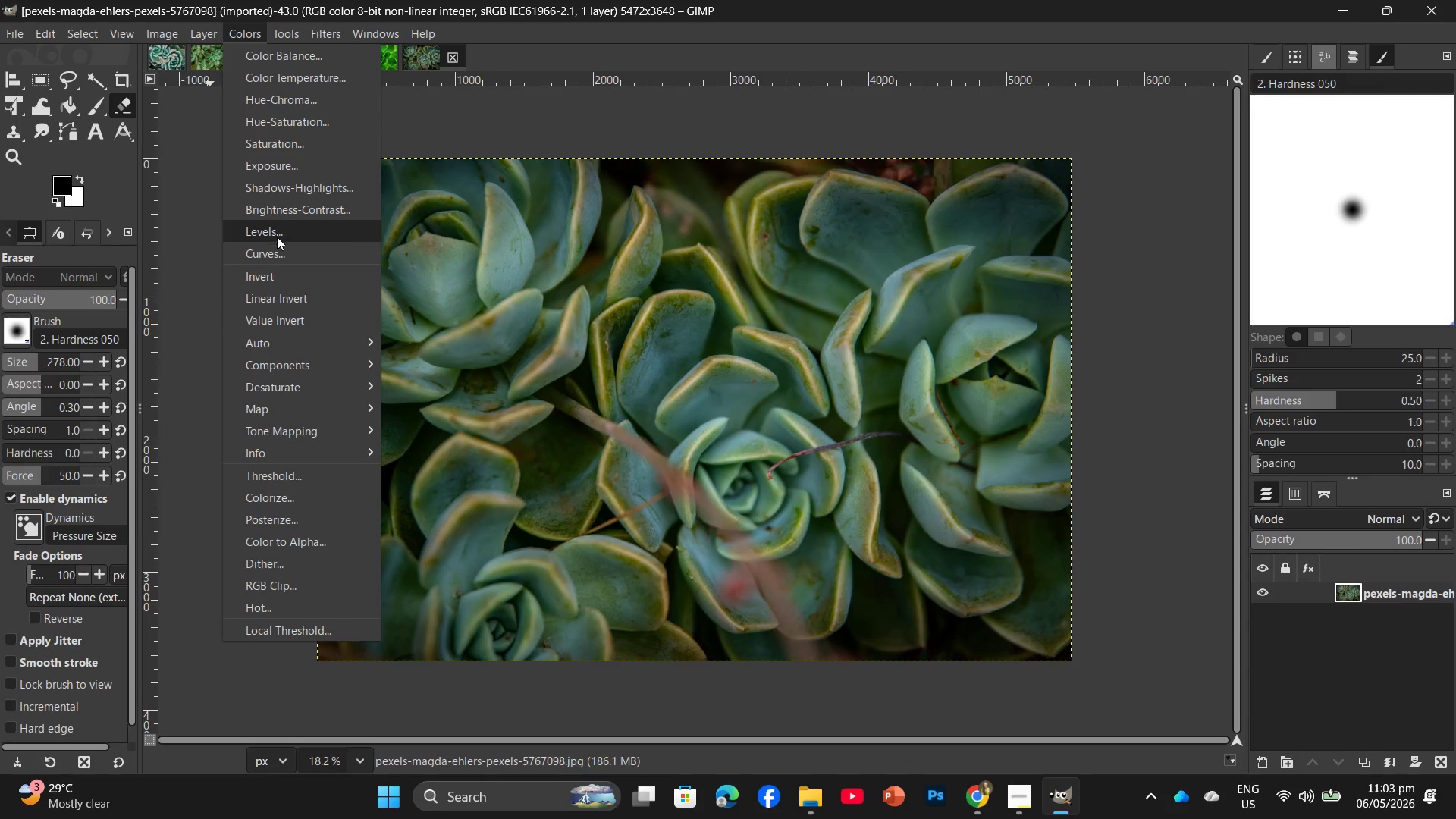 
left_click([277, 237])
 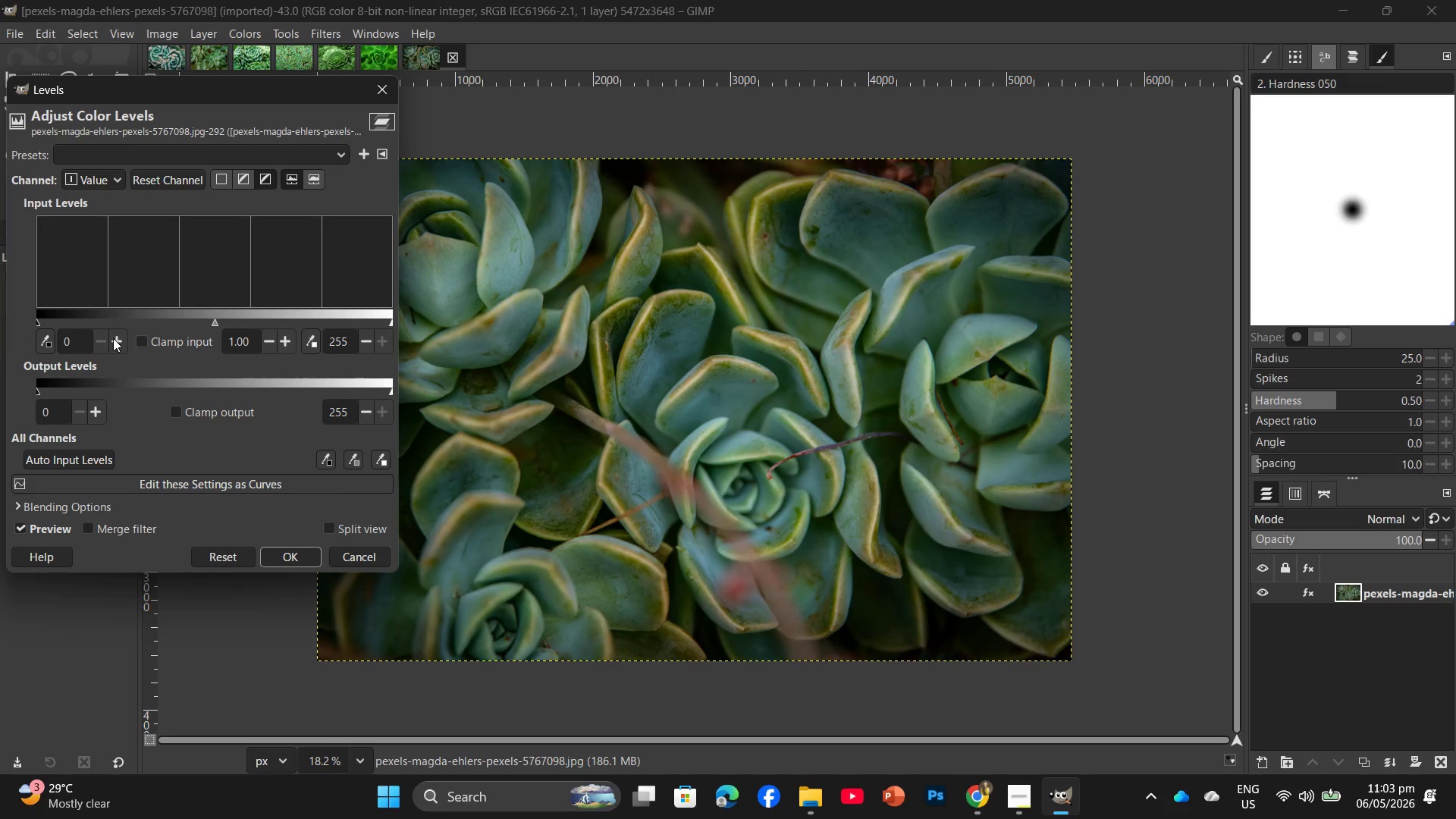 
double_click([113, 338])
 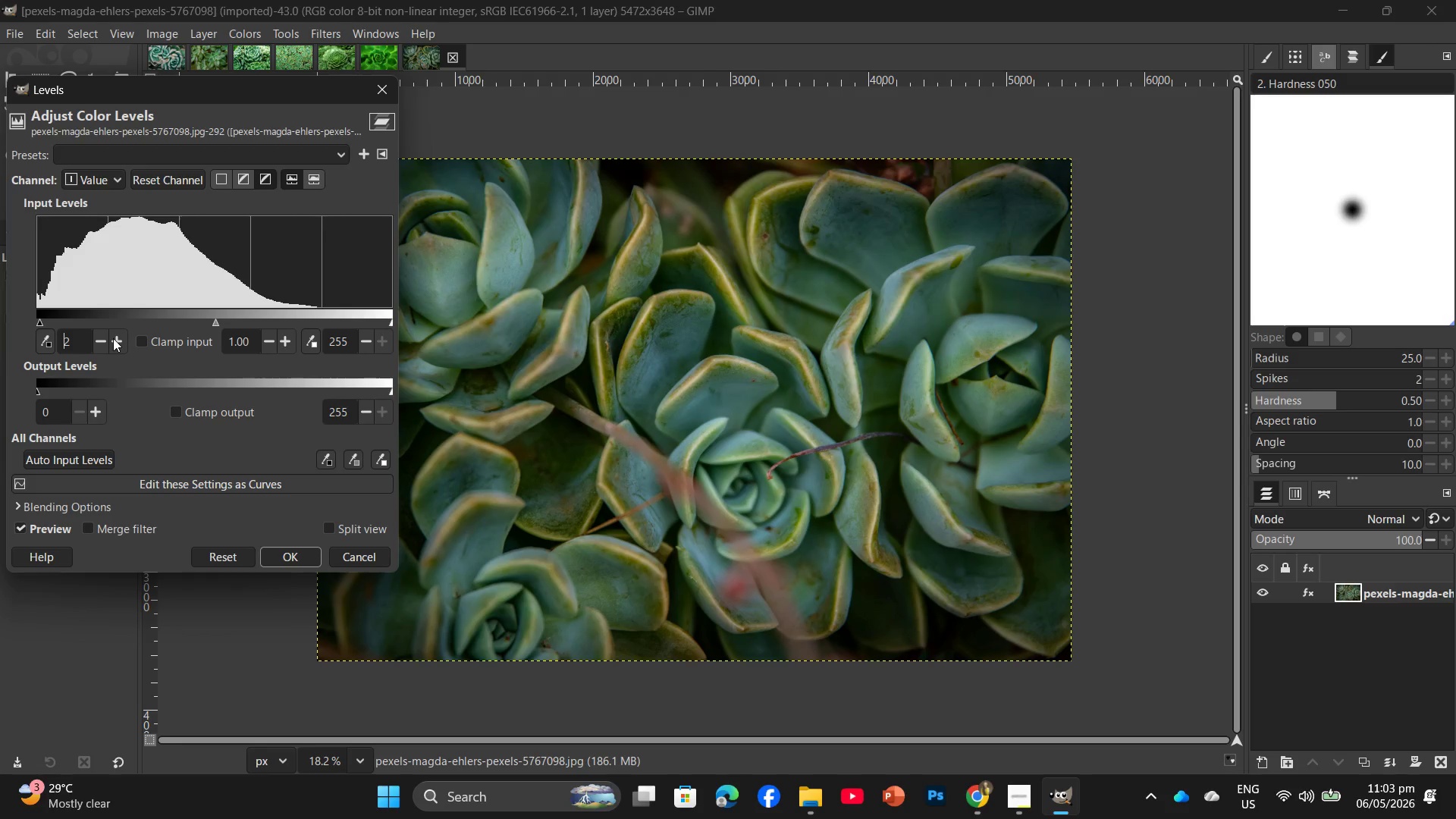 
triple_click([113, 338])
 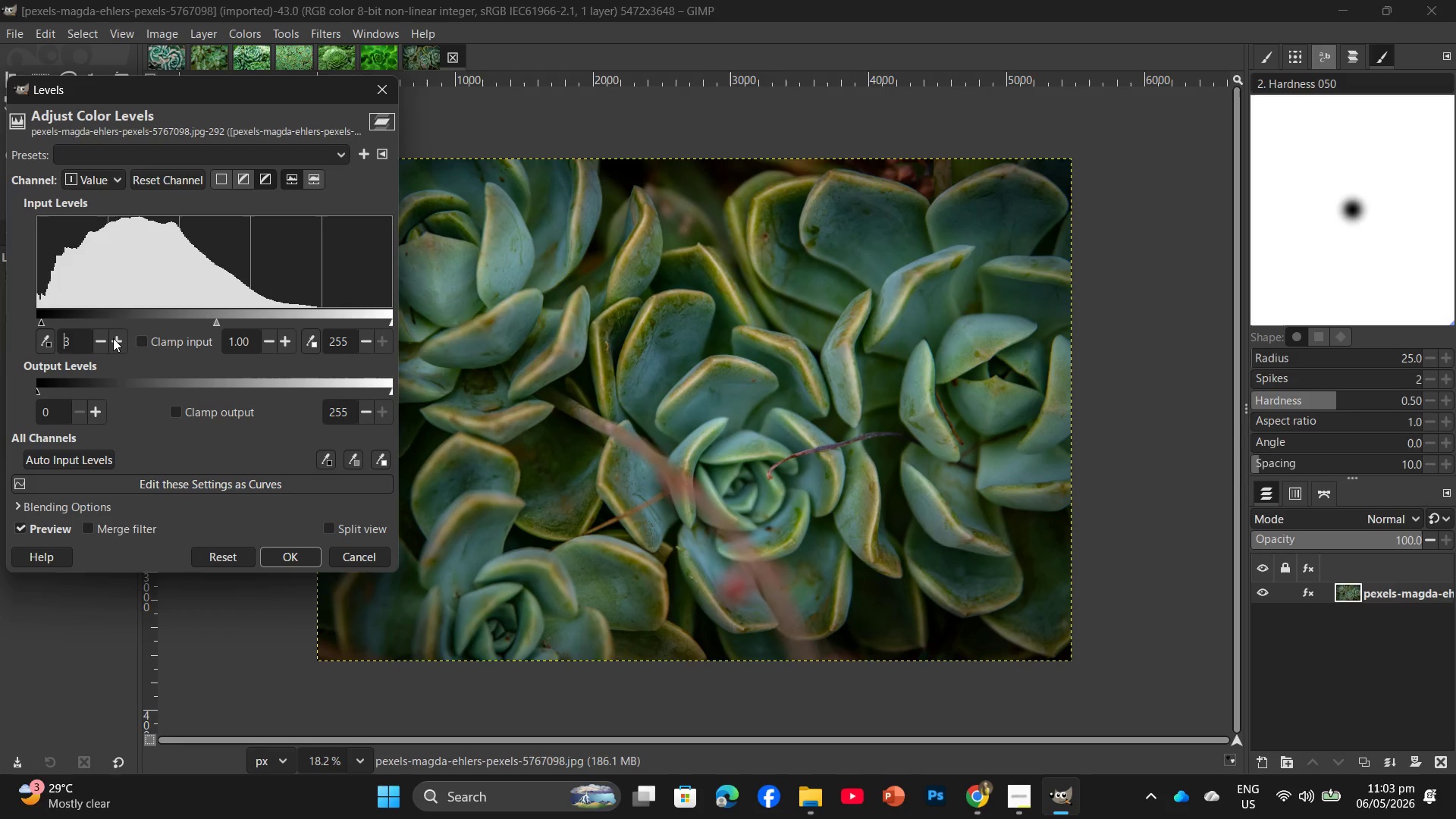 
triple_click([113, 338])
 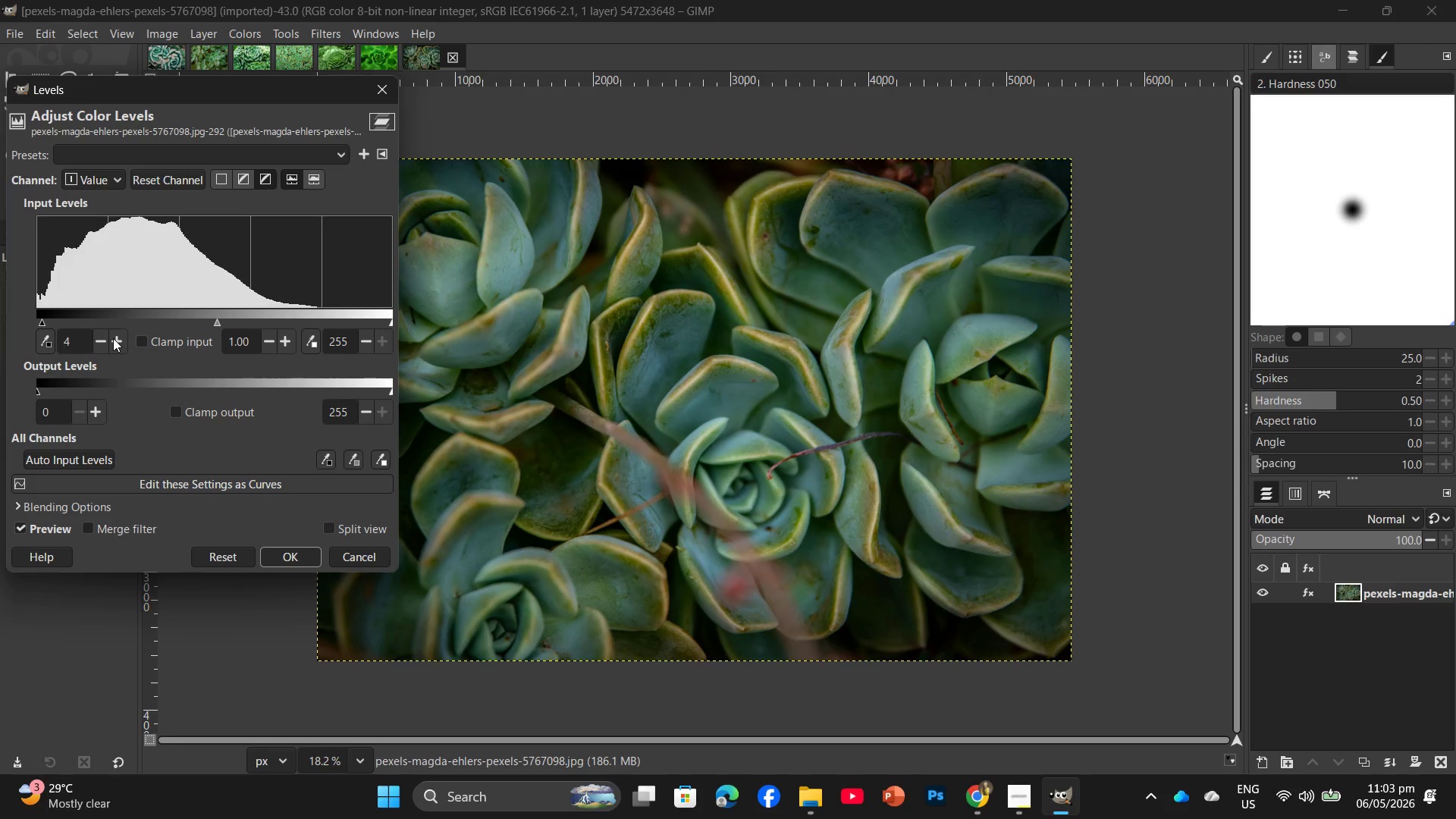 
triple_click([113, 338])
 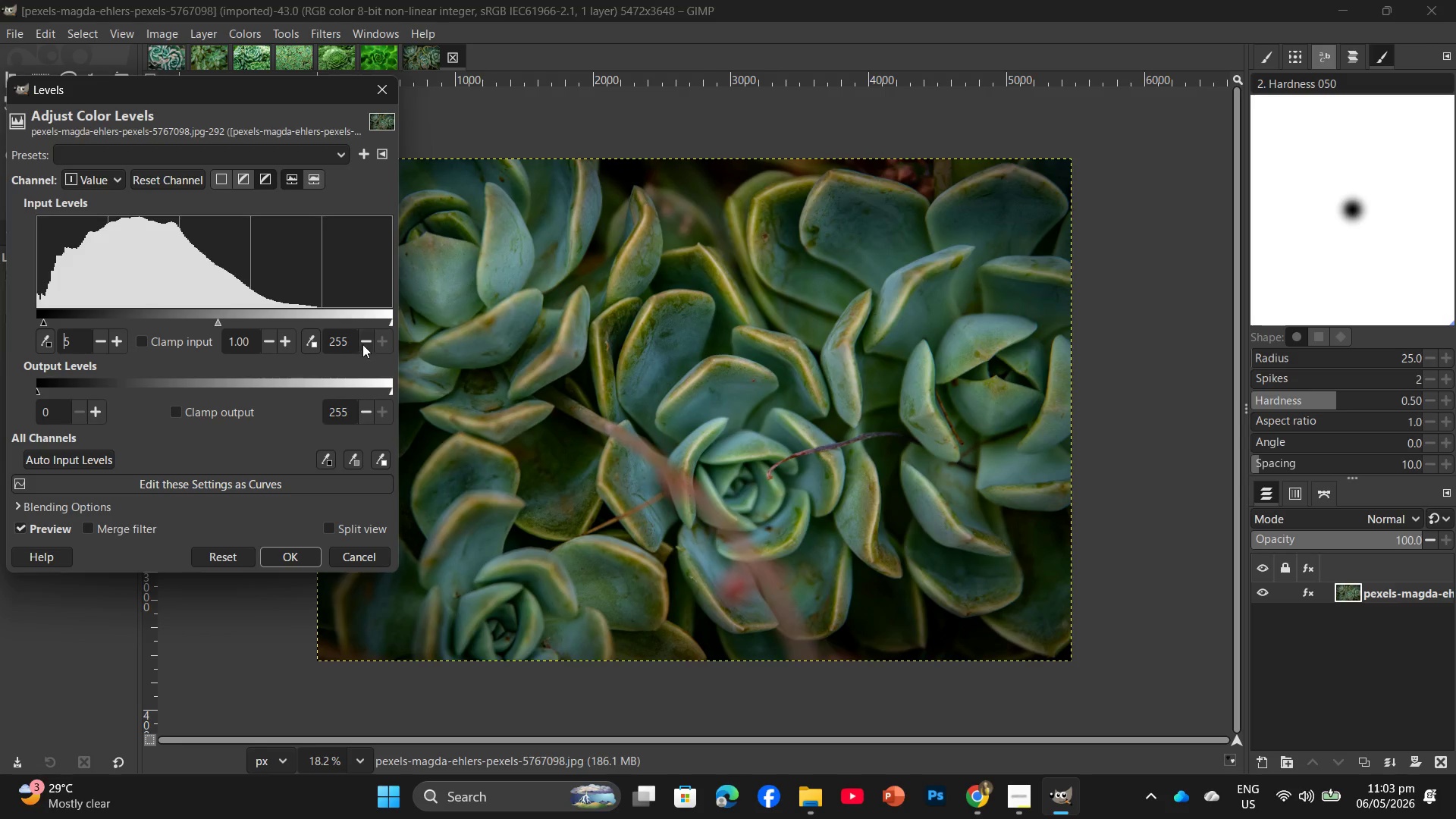 
double_click([366, 340])
 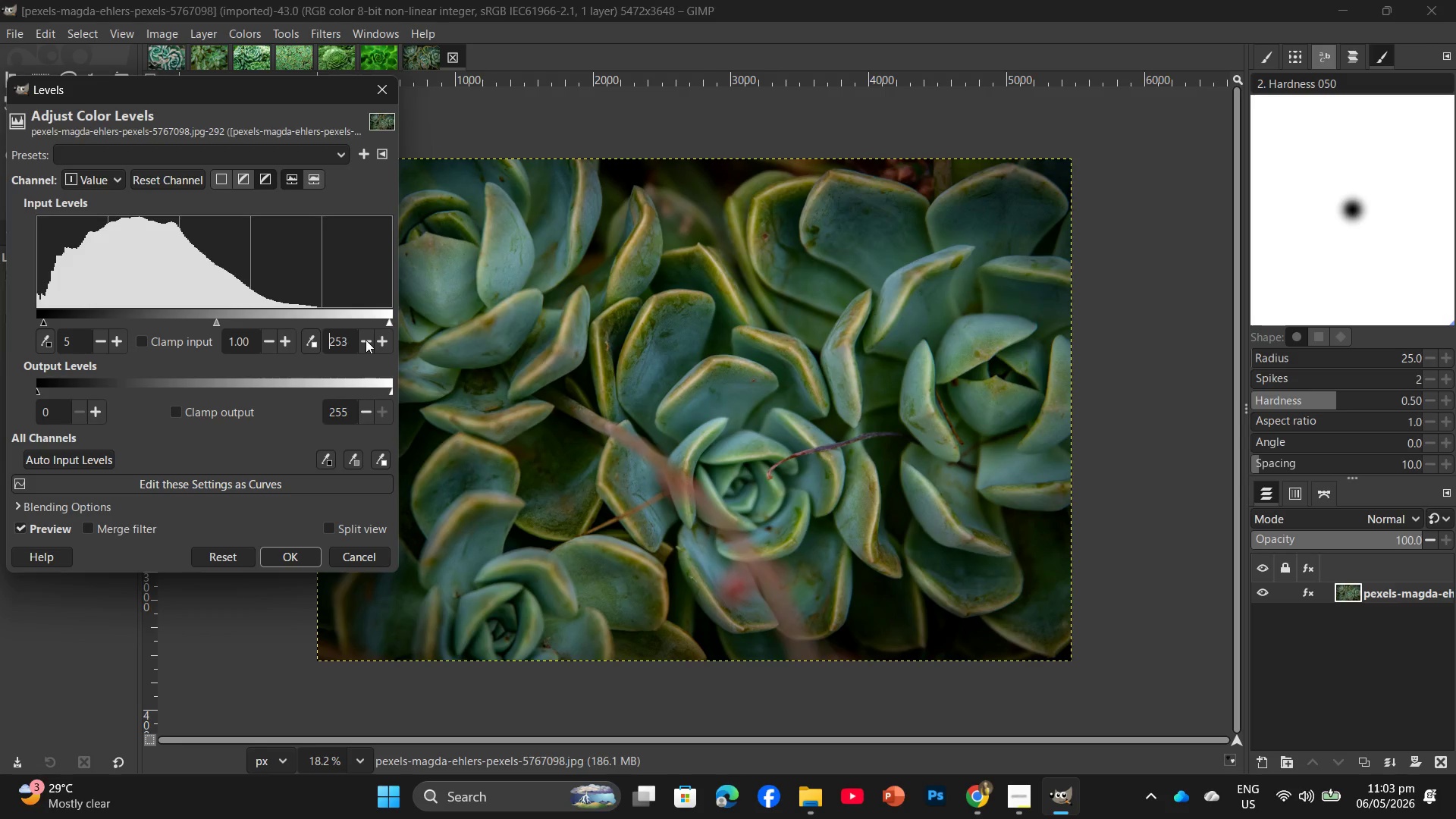 
triple_click([366, 340])
 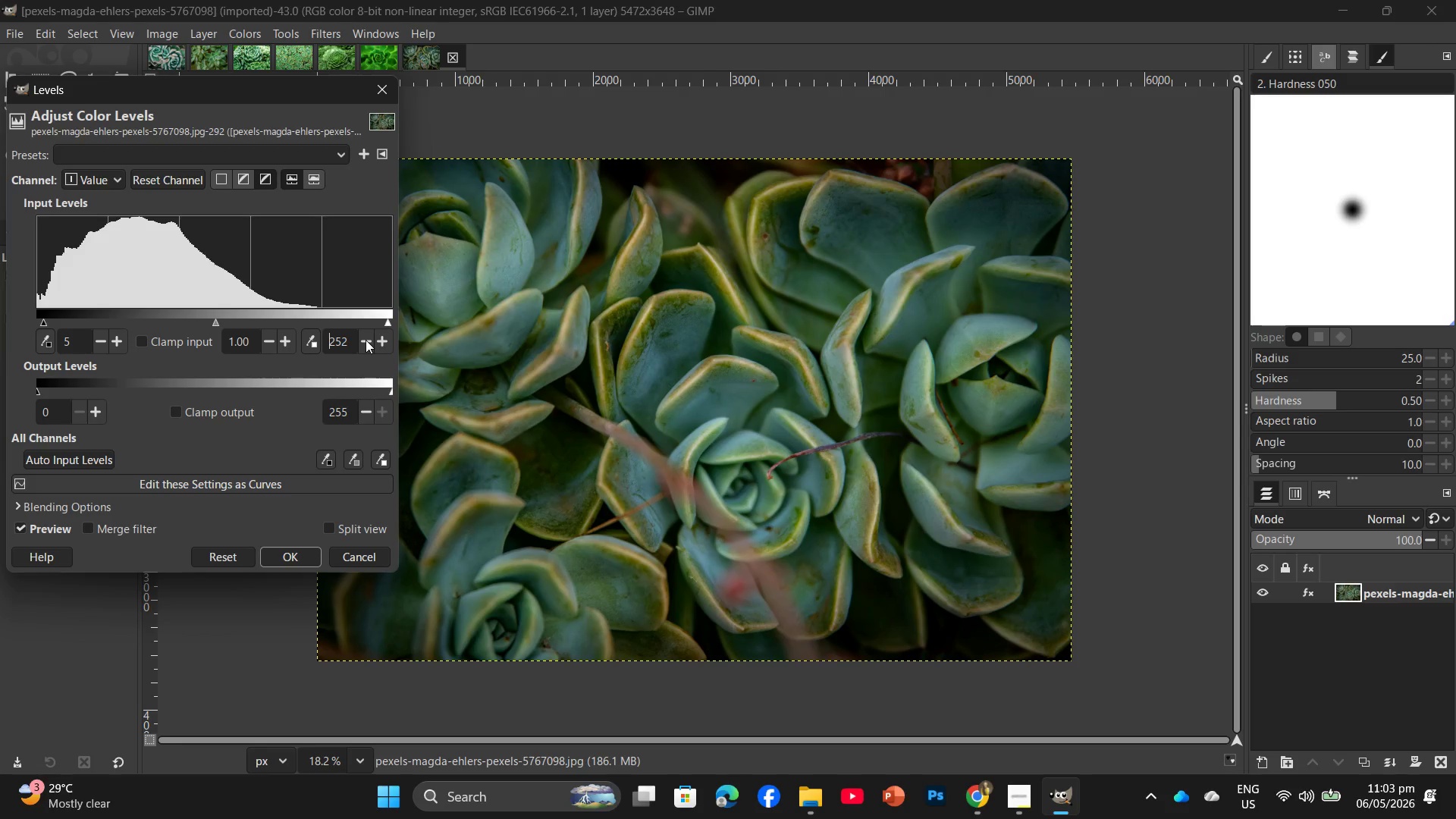 
triple_click([366, 340])
 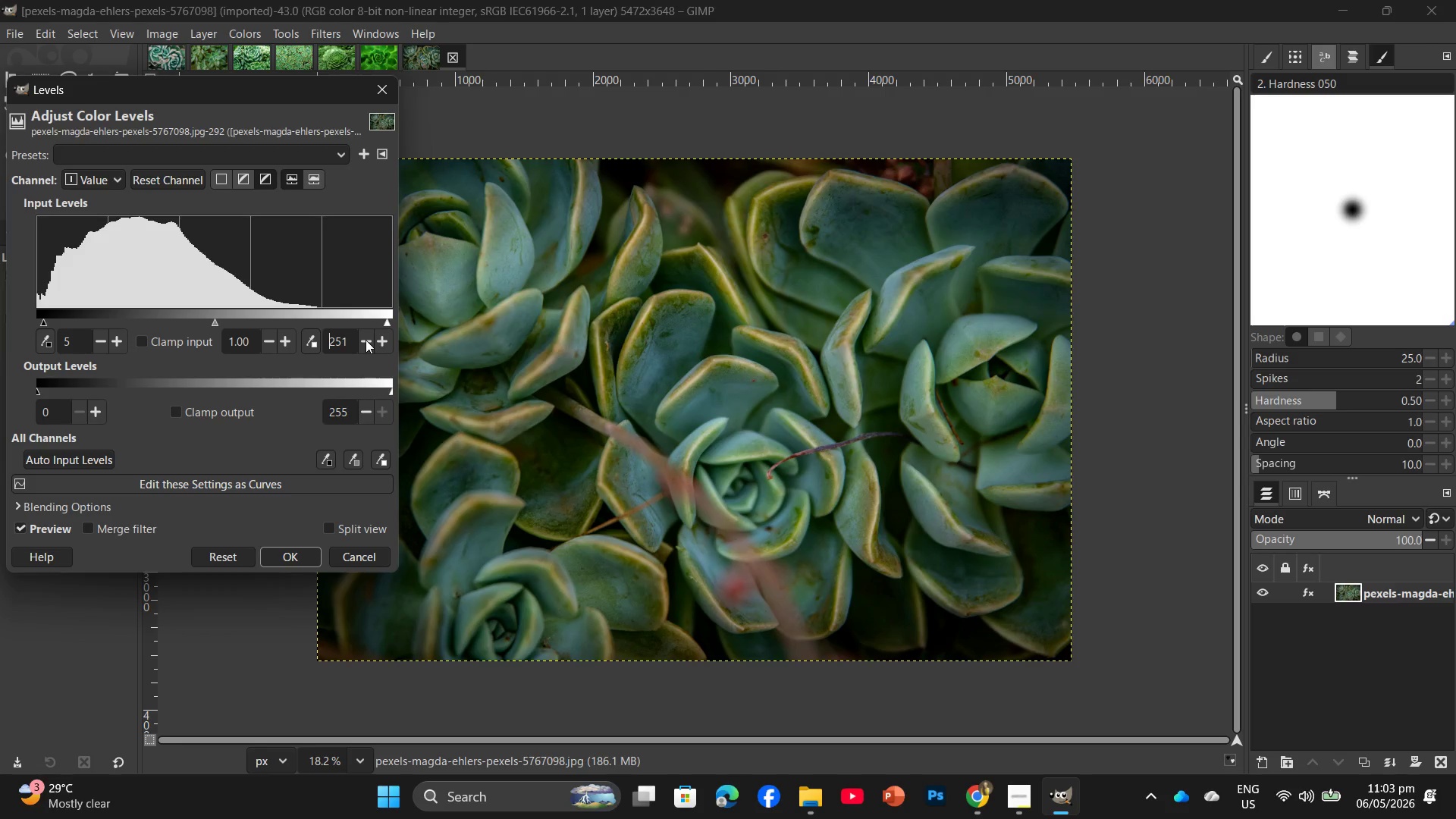 
triple_click([366, 340])
 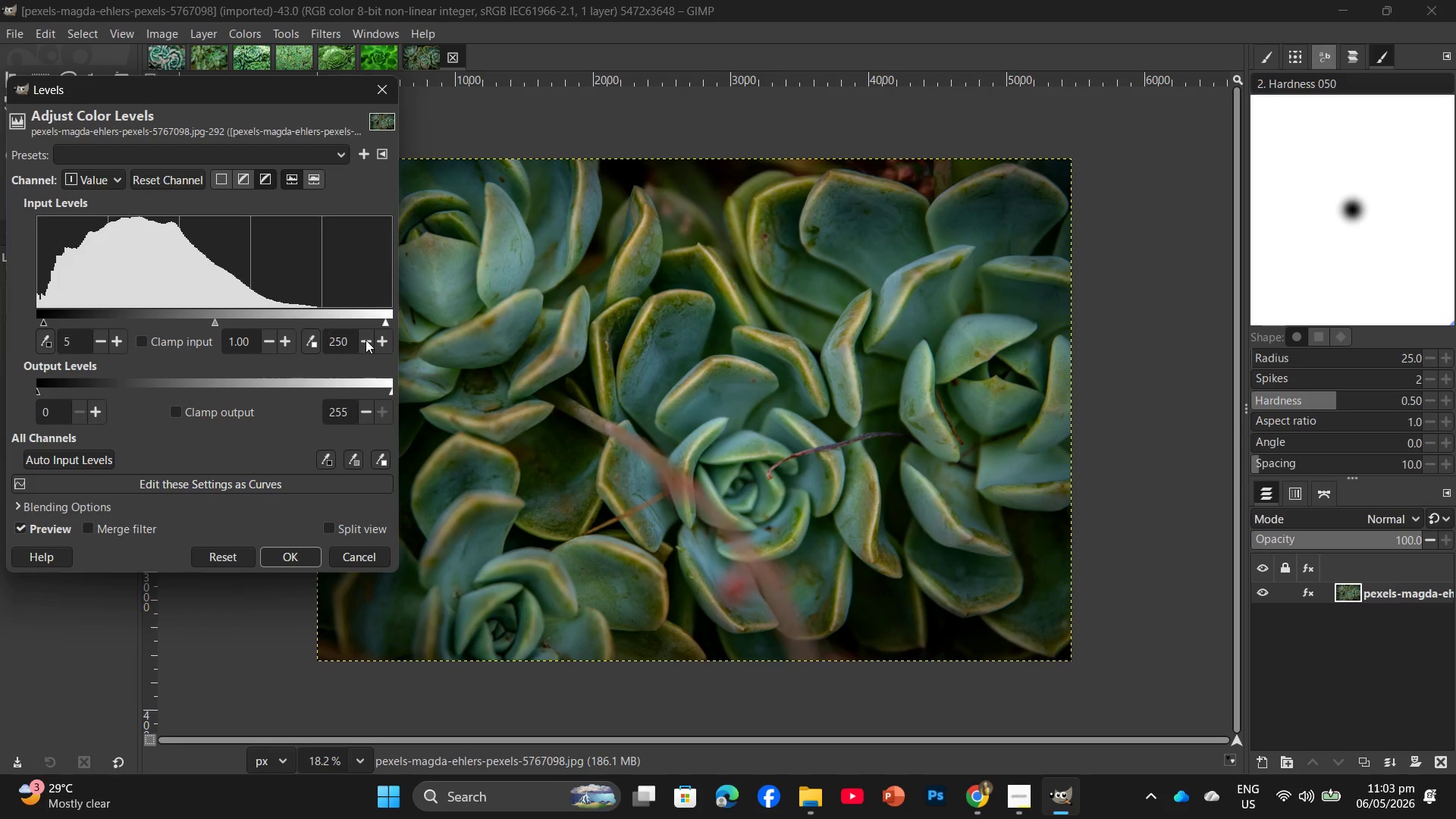 
triple_click([366, 340])
 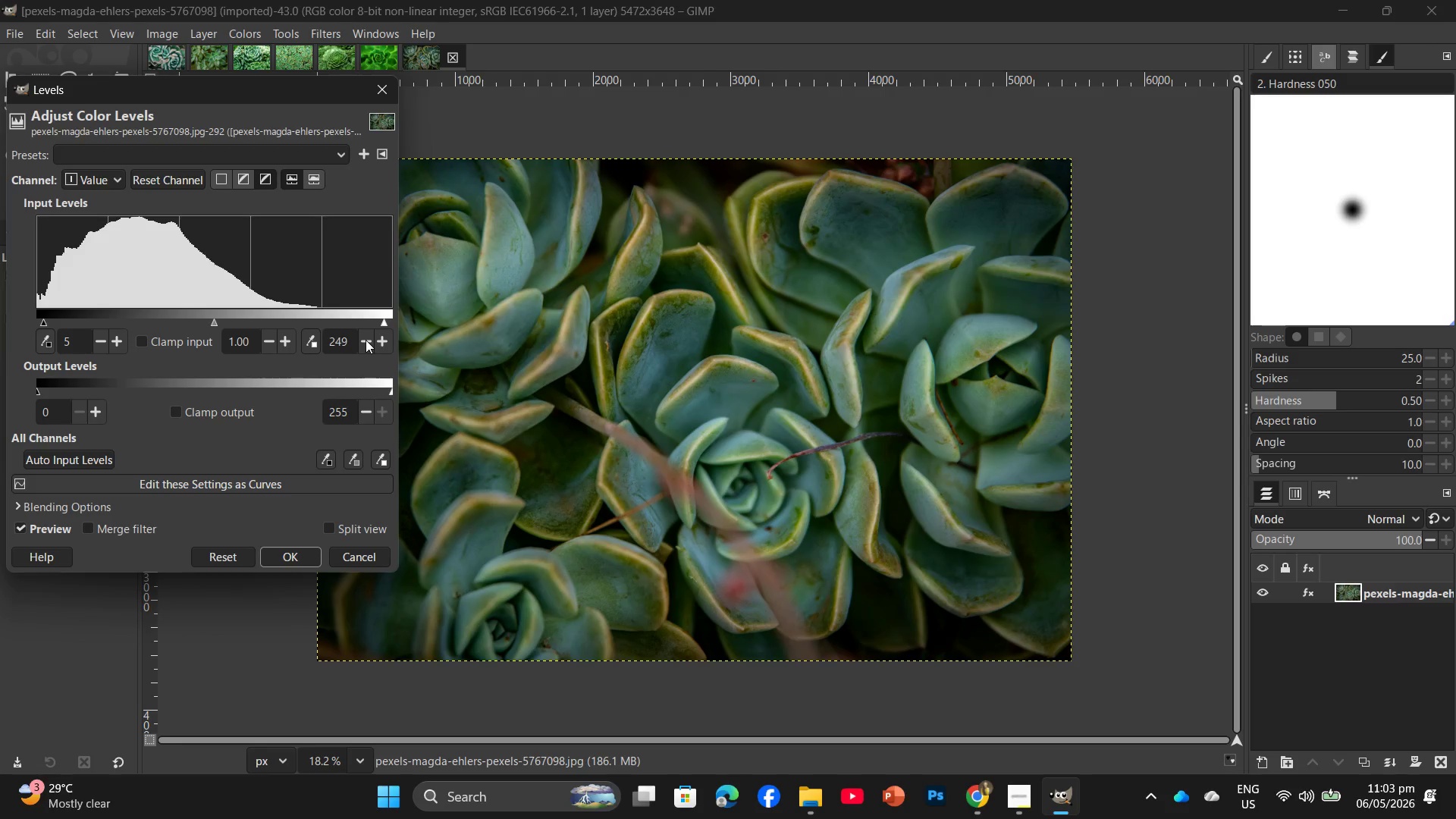 
triple_click([366, 340])
 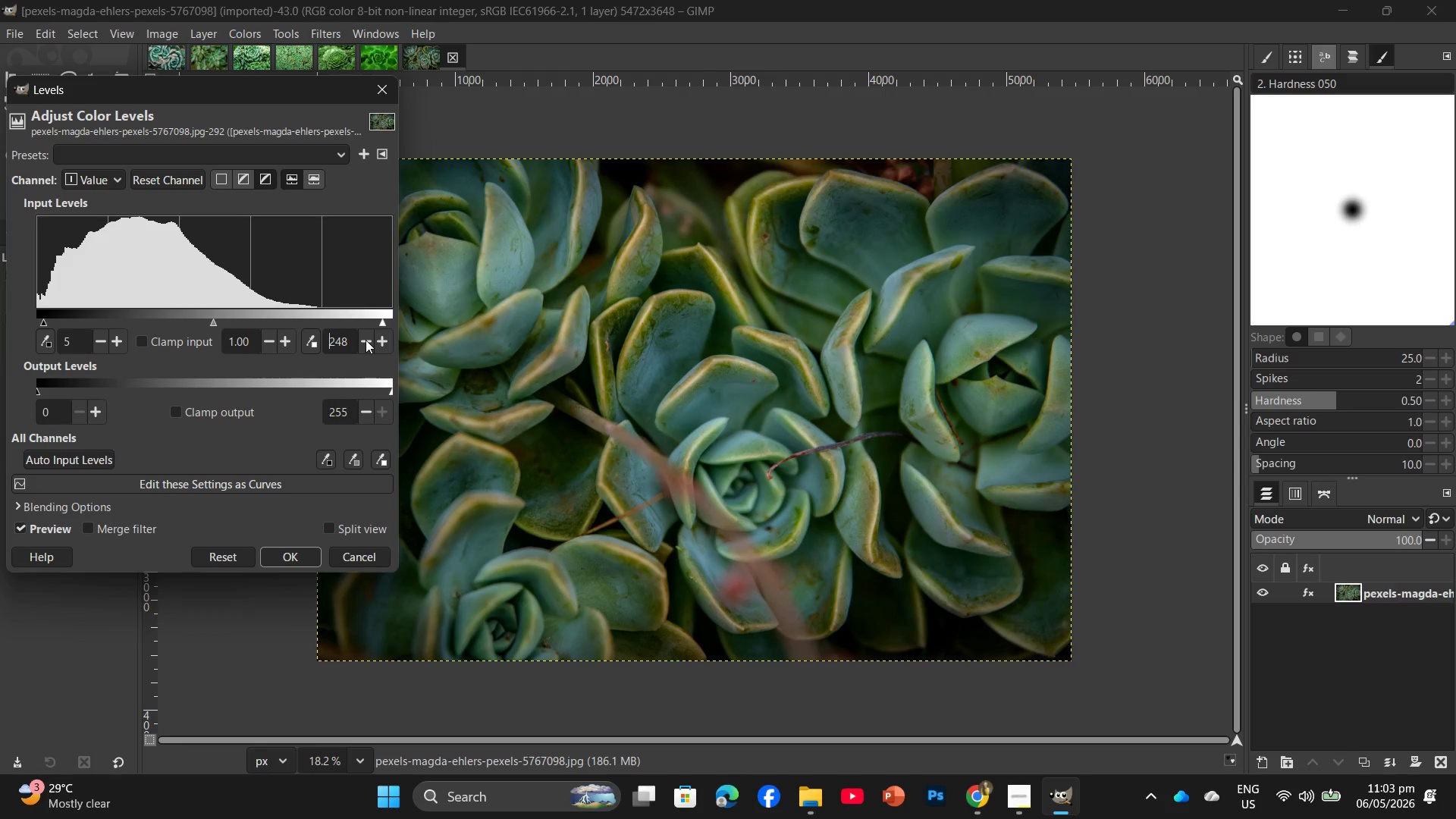 
triple_click([366, 340])
 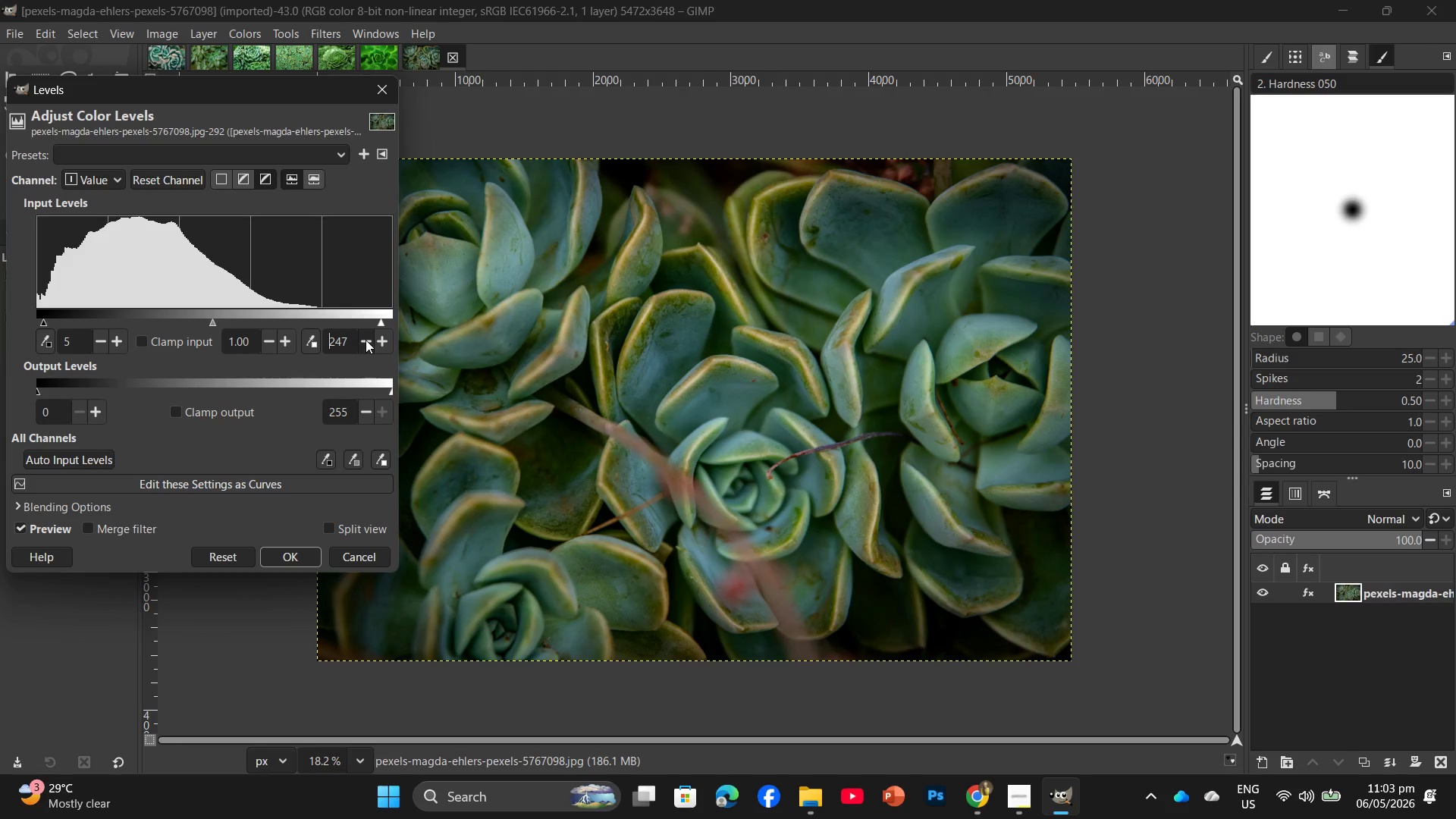 
triple_click([366, 340])
 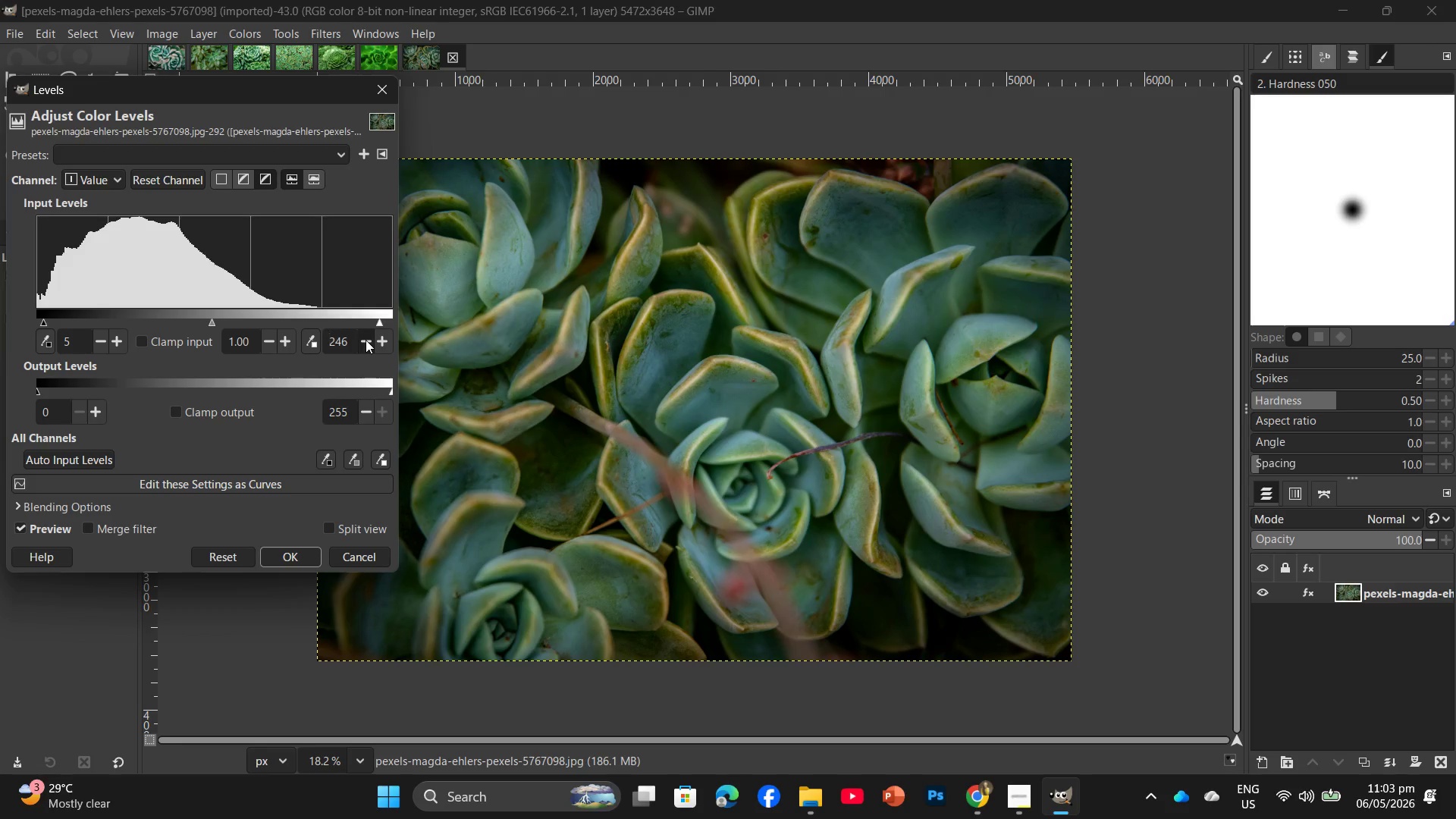 
triple_click([366, 340])
 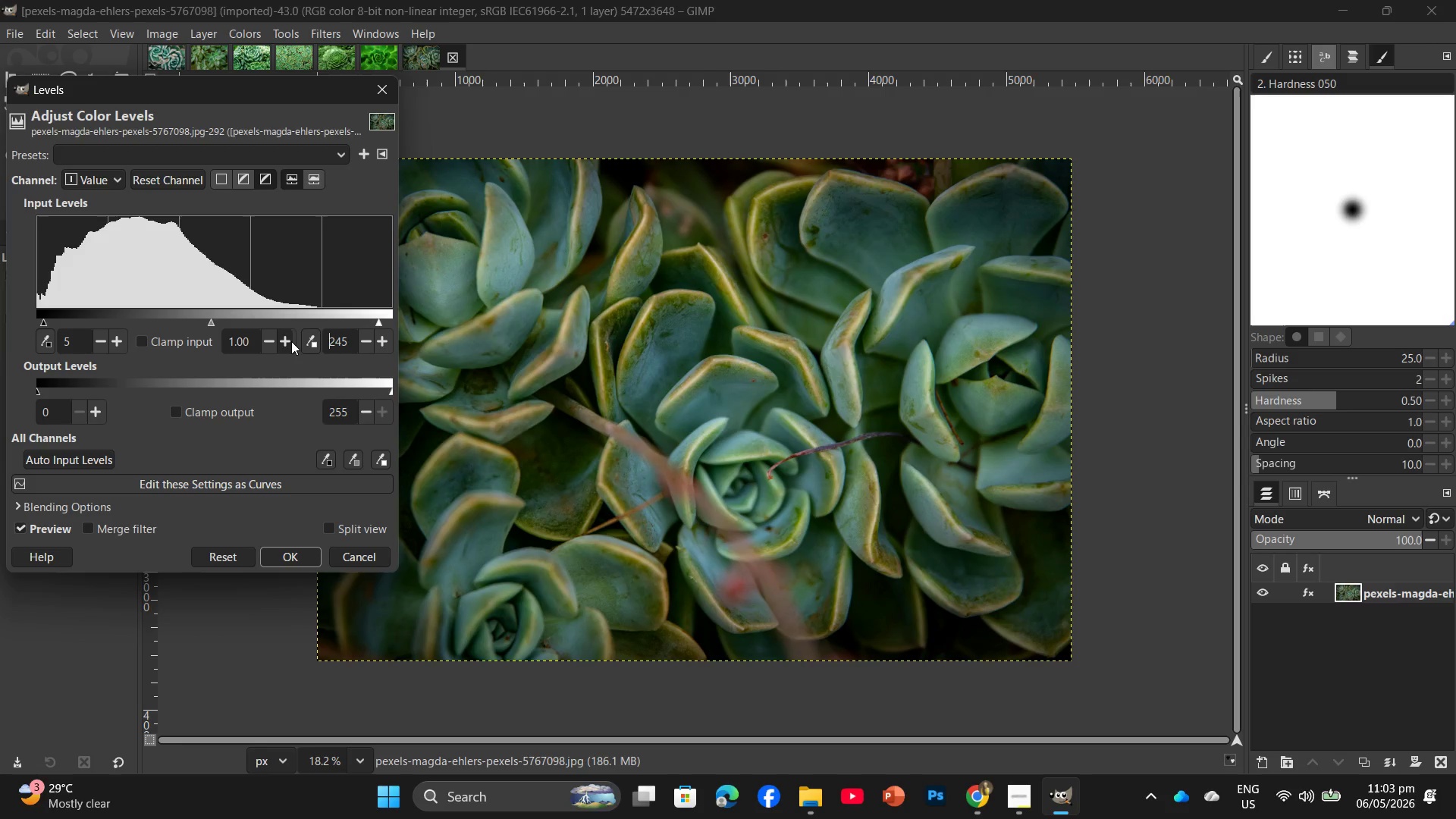 
double_click([291, 341])
 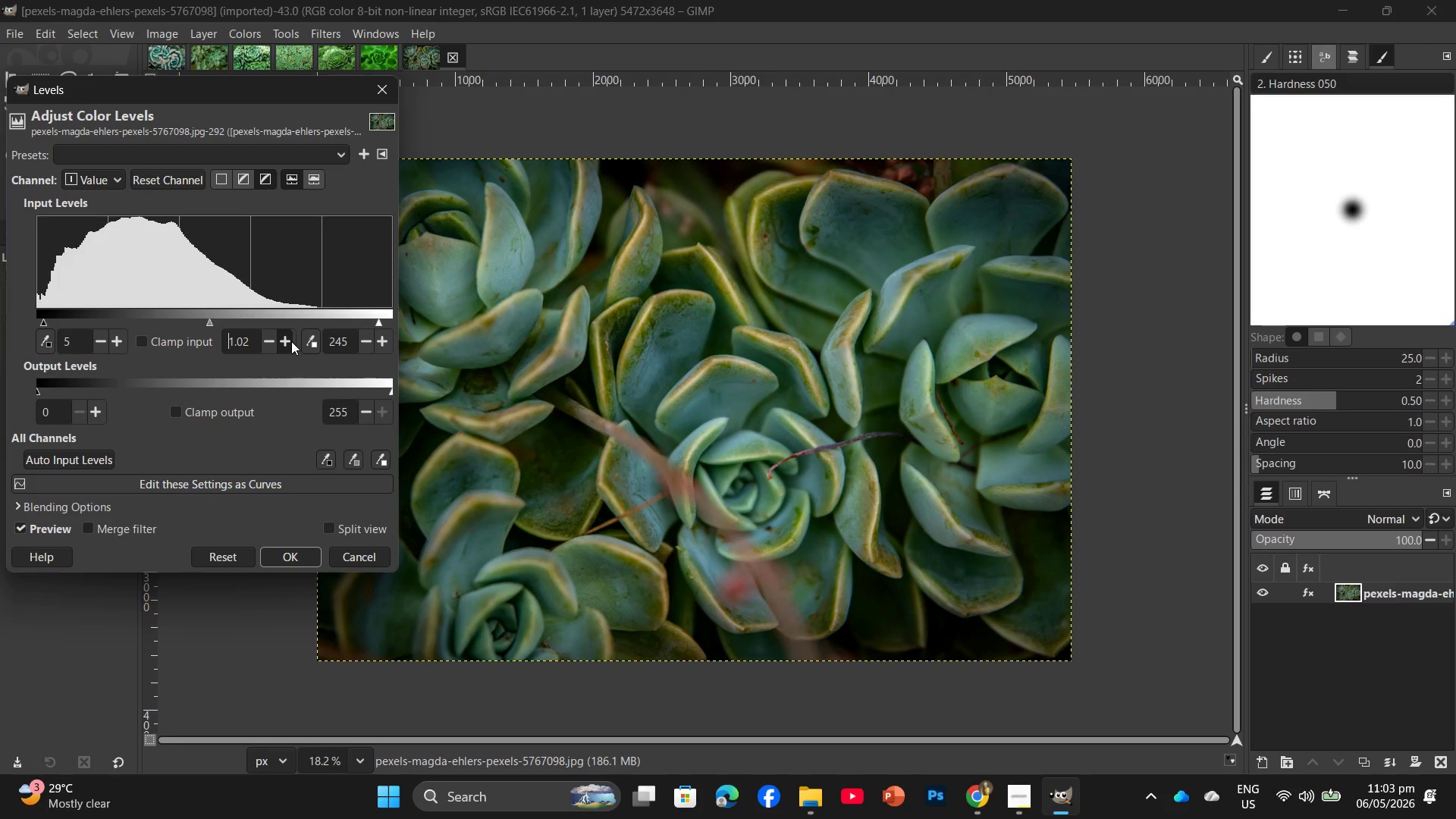 
triple_click([291, 341])
 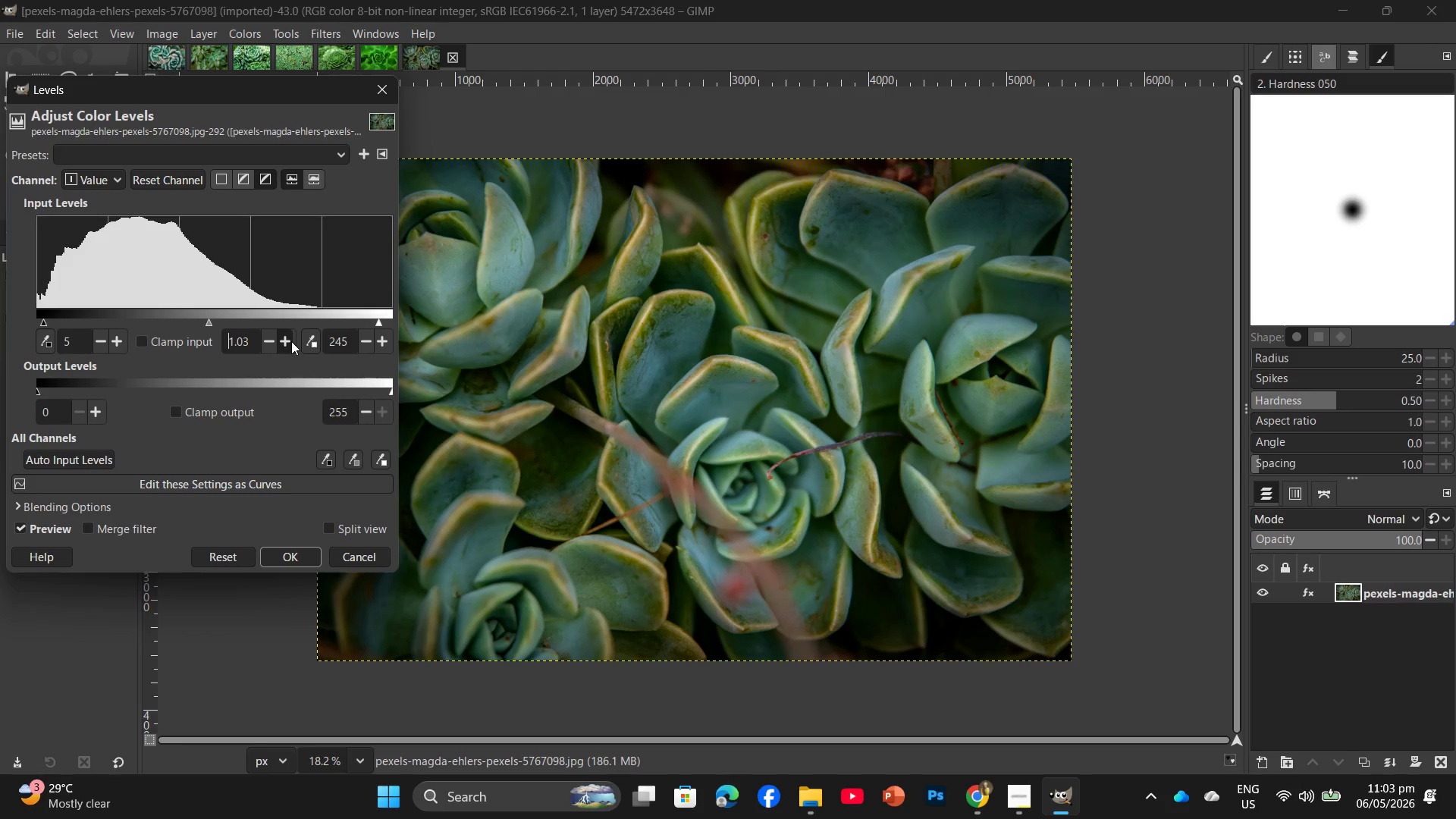 
triple_click([291, 341])
 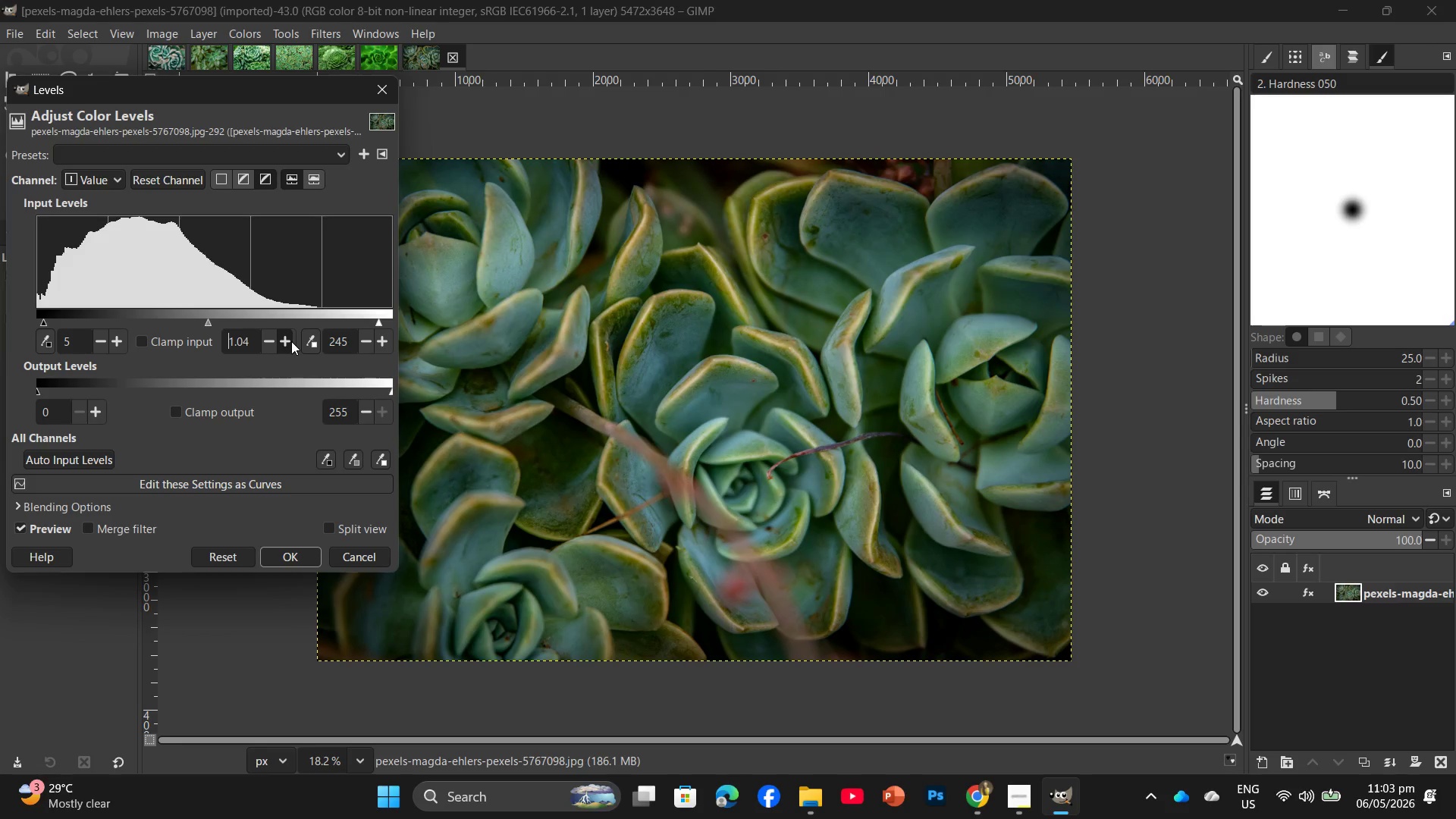 
triple_click([291, 341])
 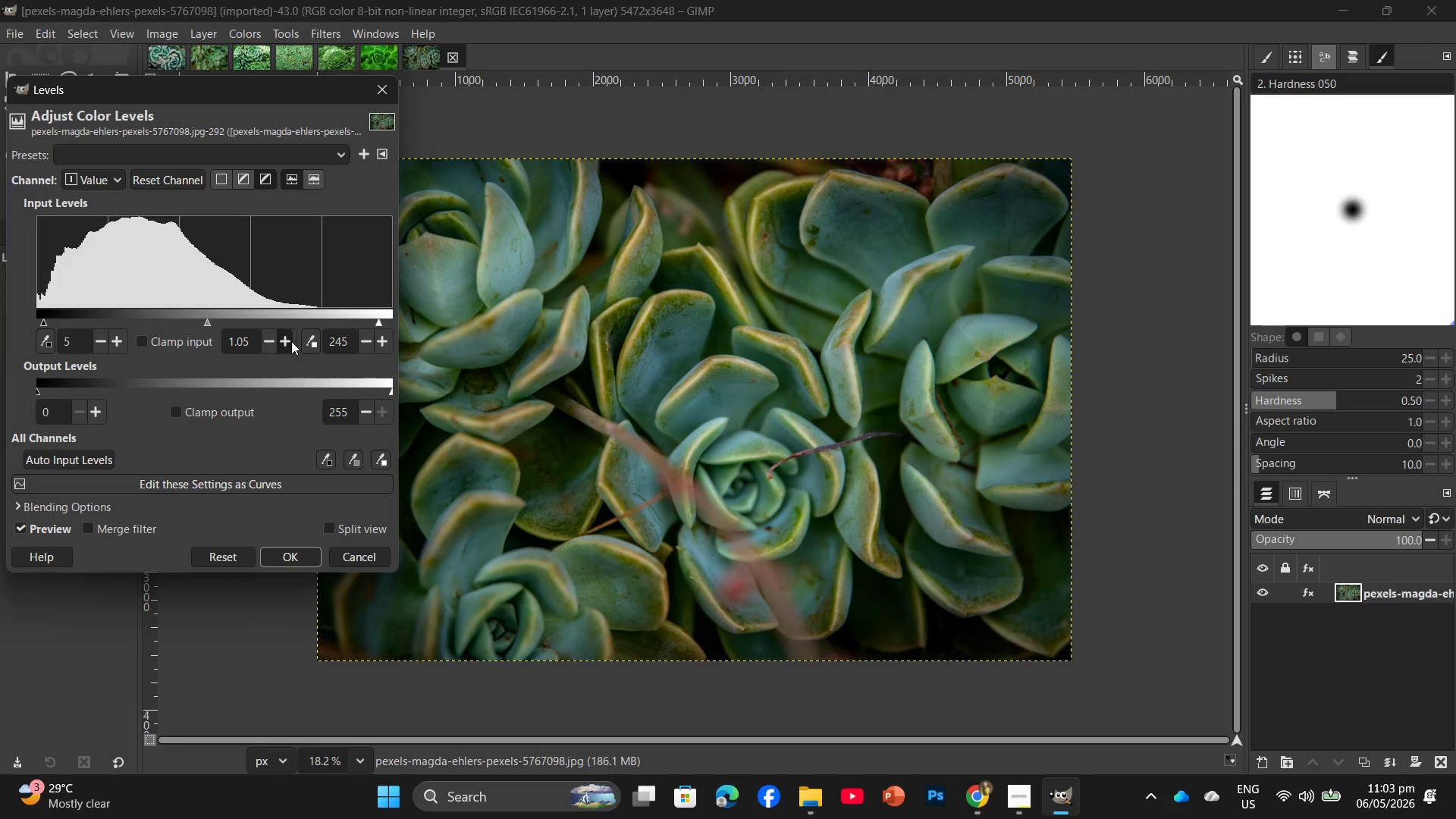 
triple_click([291, 341])
 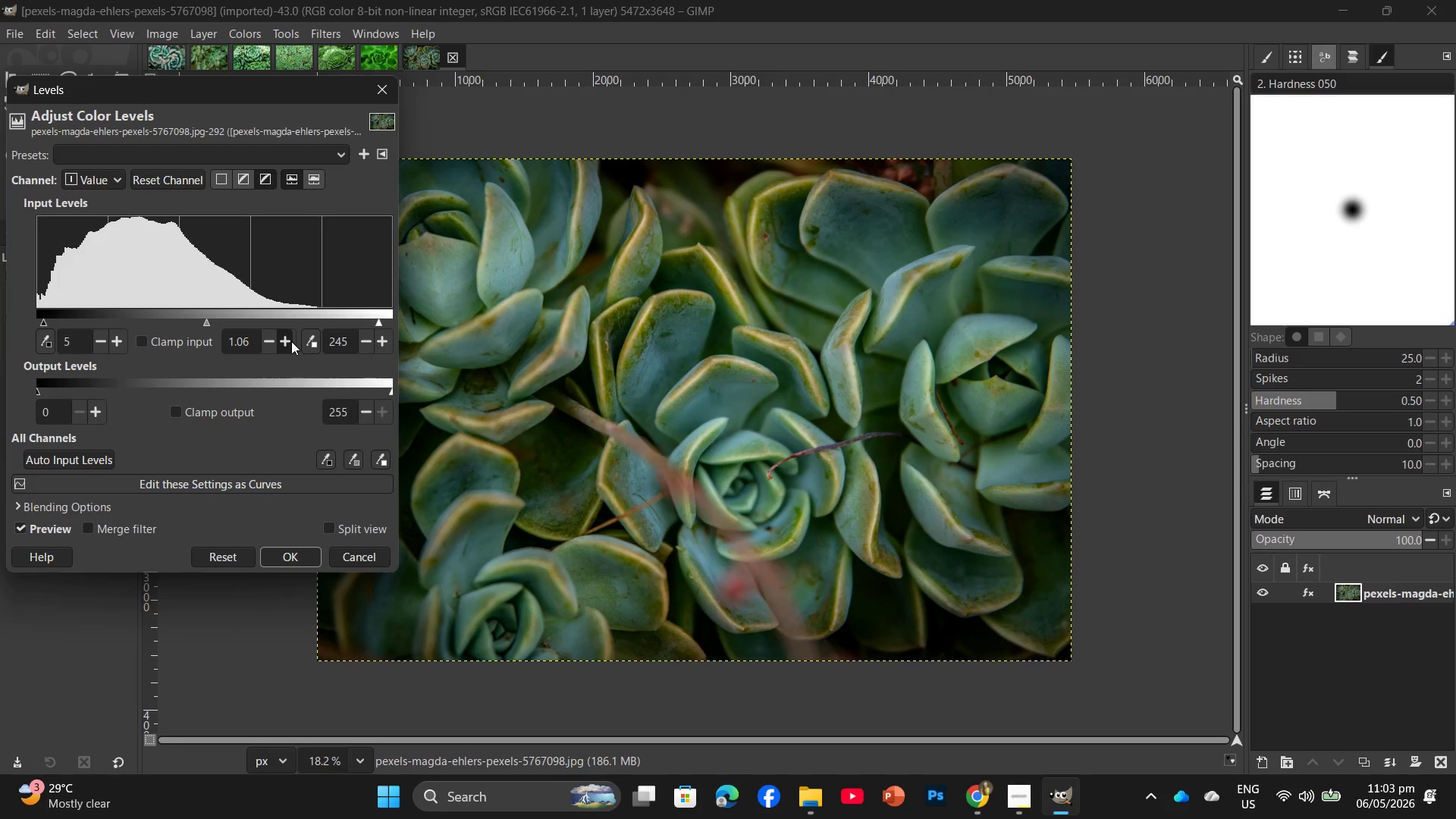 
triple_click([291, 341])
 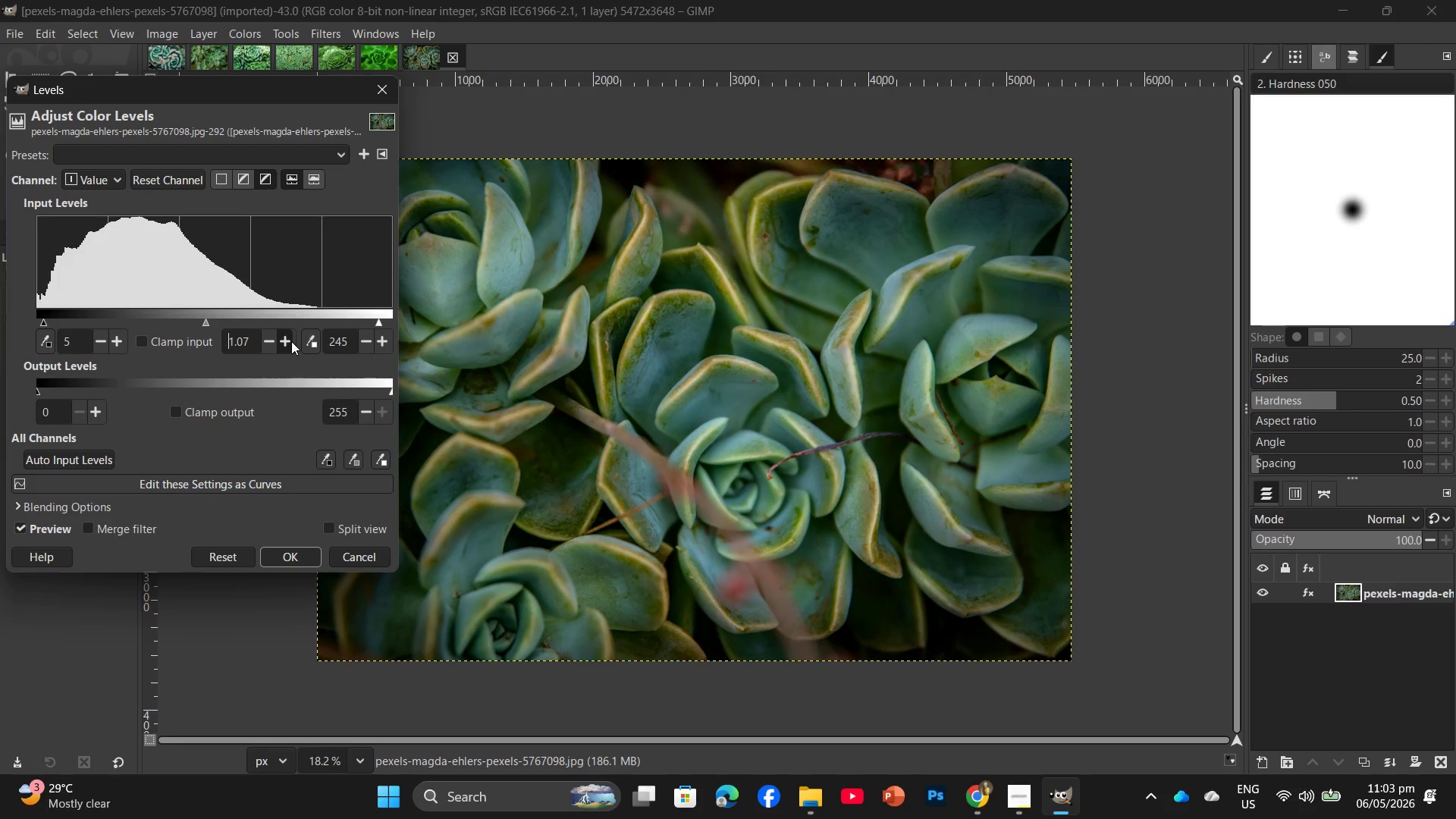 
triple_click([291, 341])
 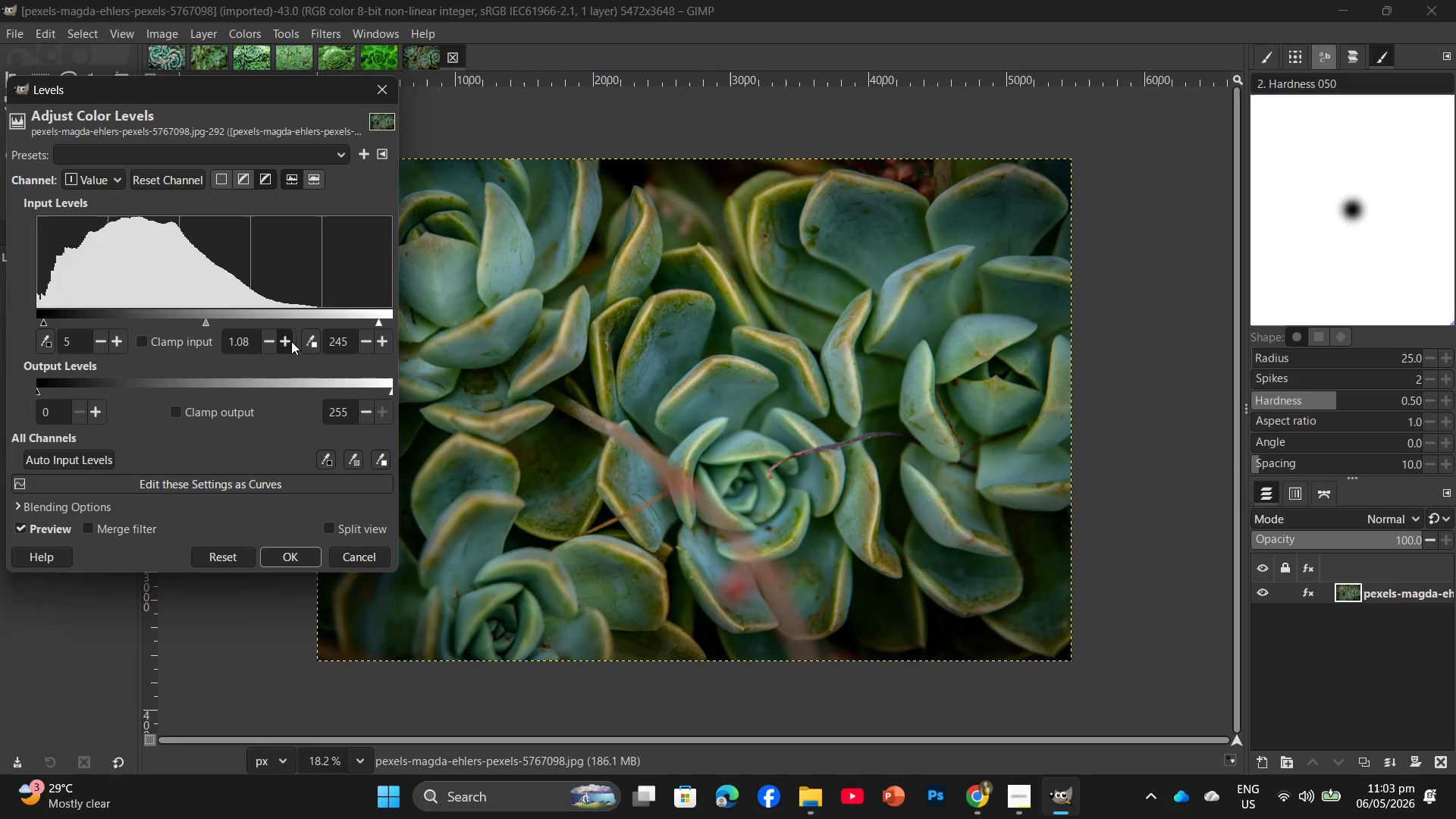 
left_click([291, 341])
 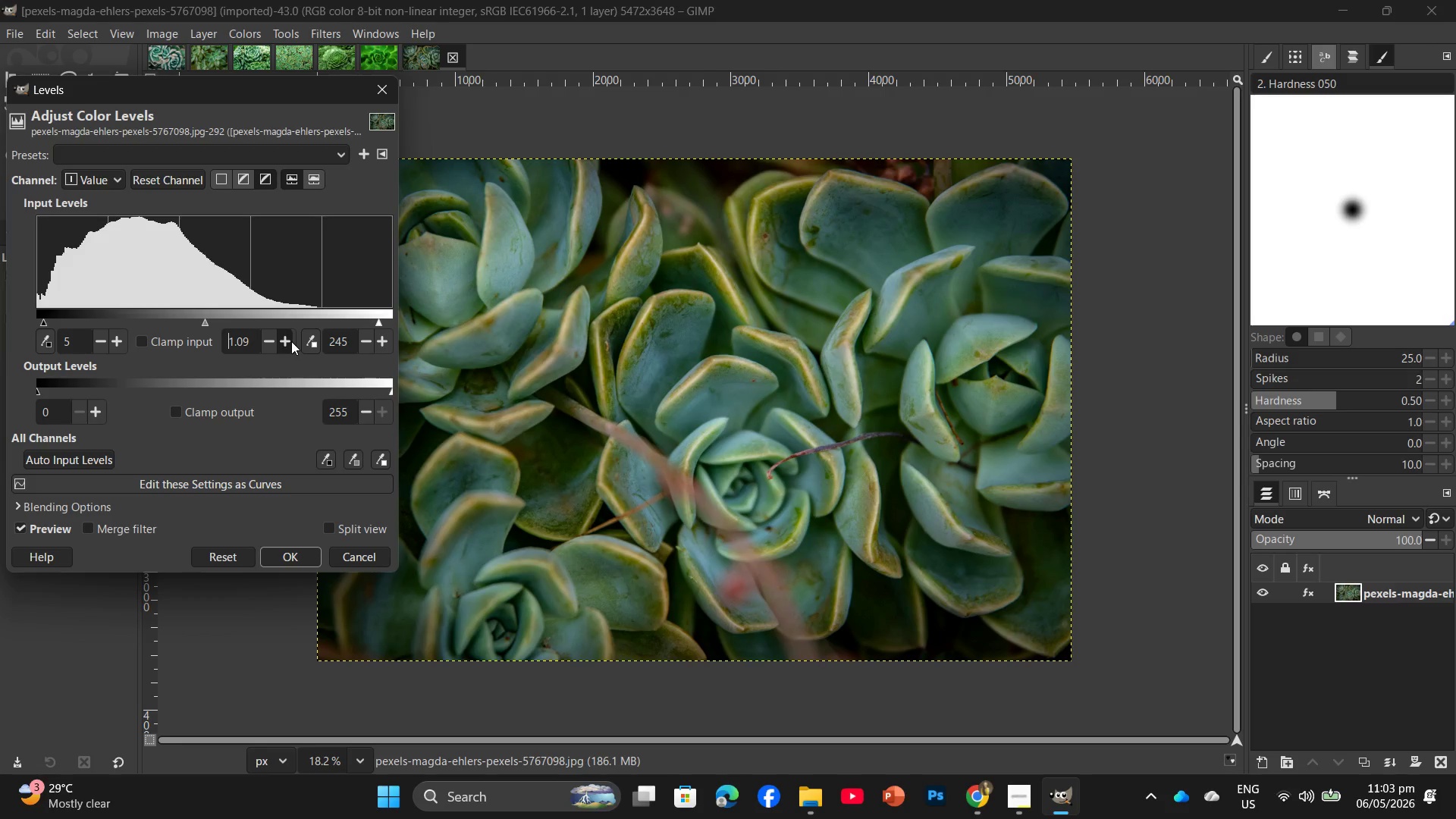 
left_click([291, 341])
 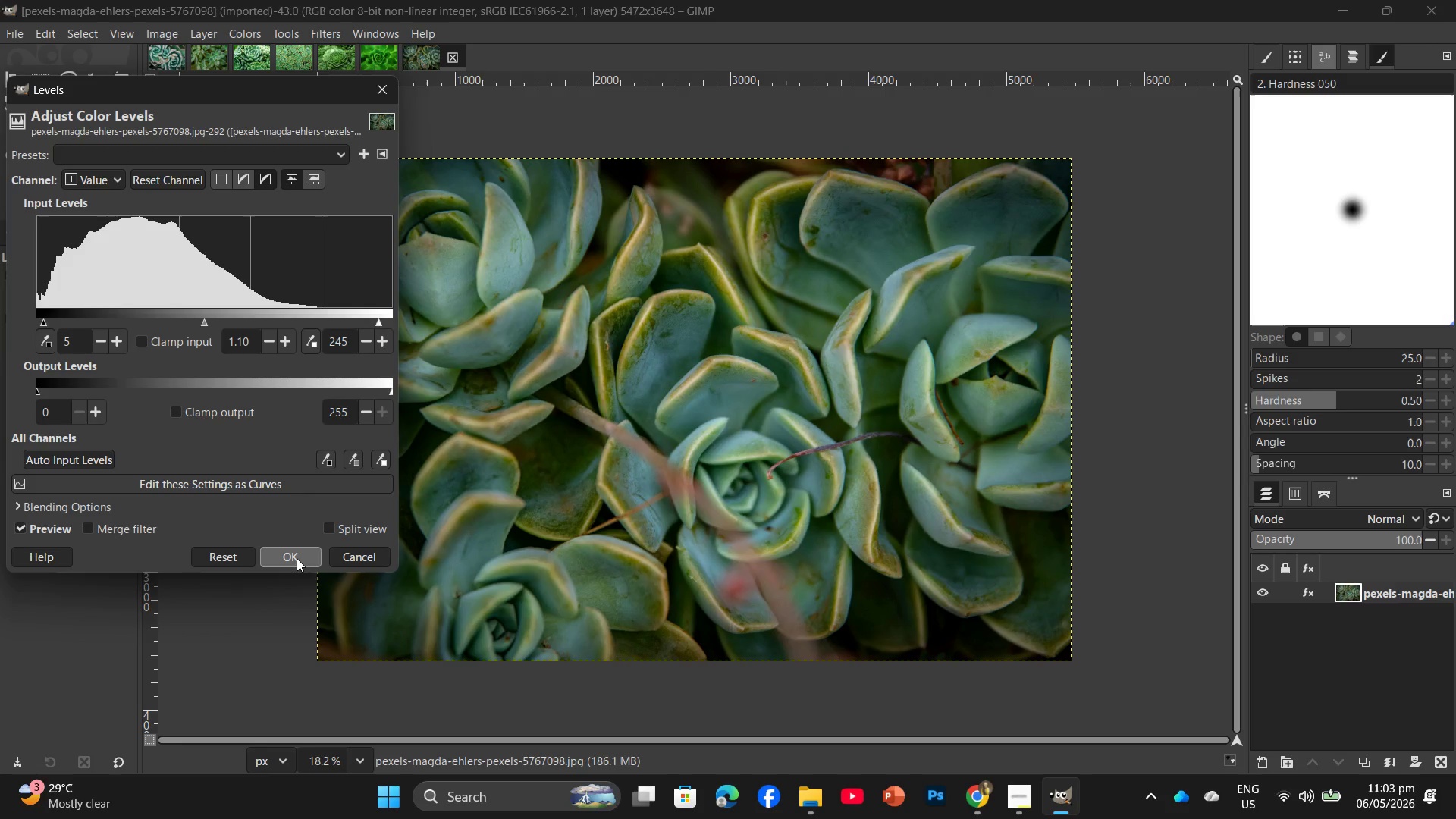 
left_click([297, 558])
 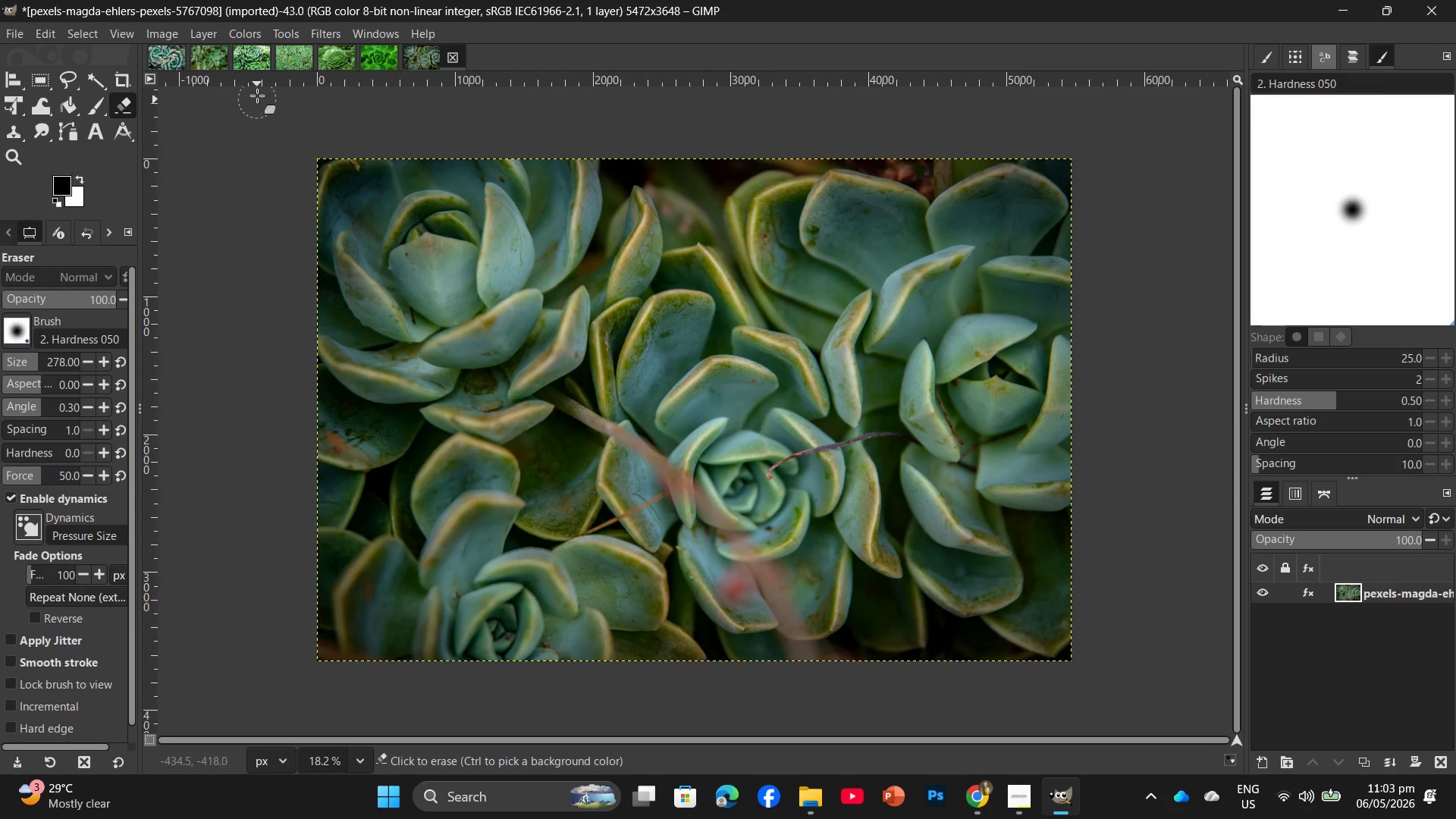 
left_click([251, 32])
 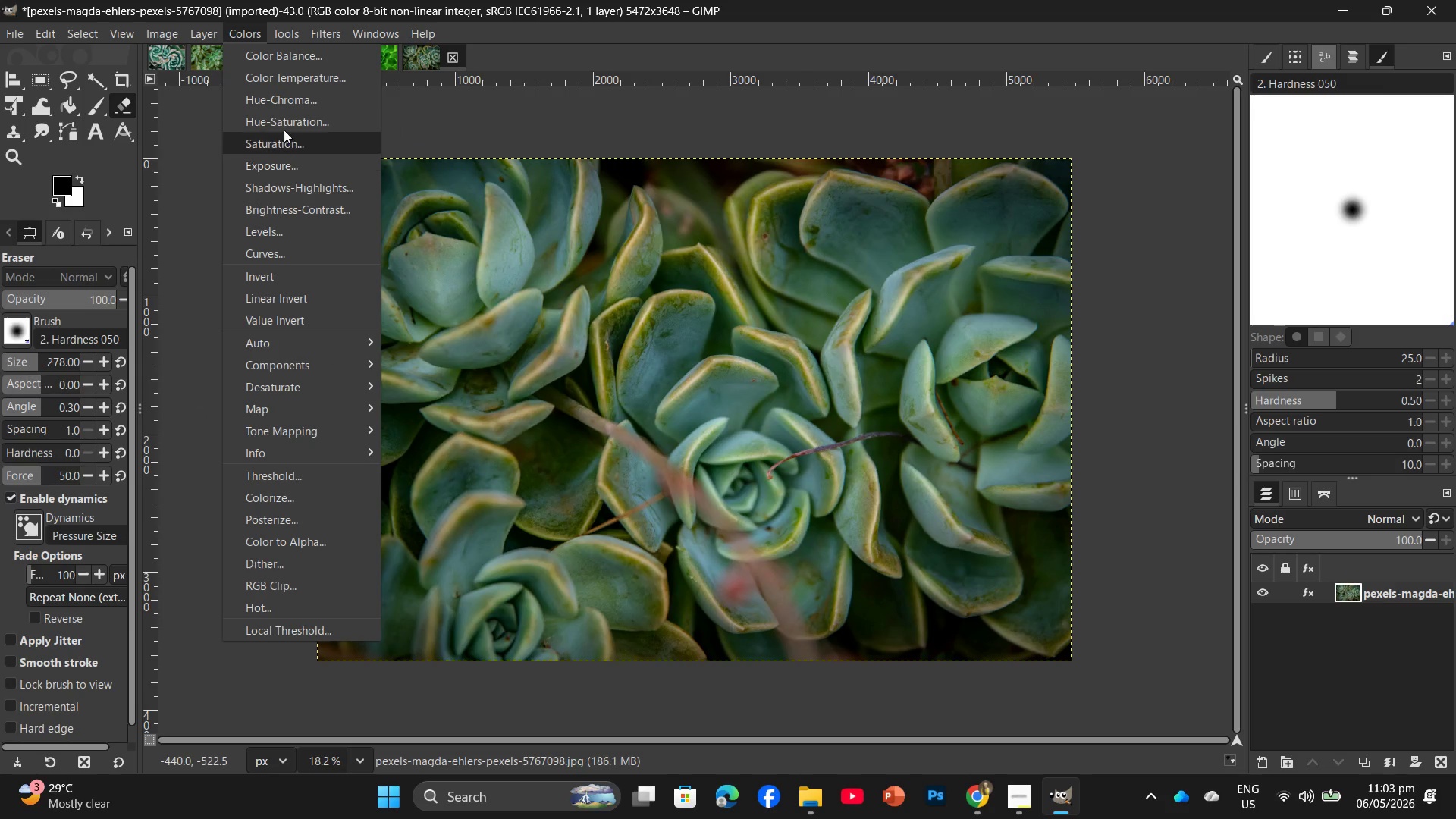 
left_click([288, 115])
 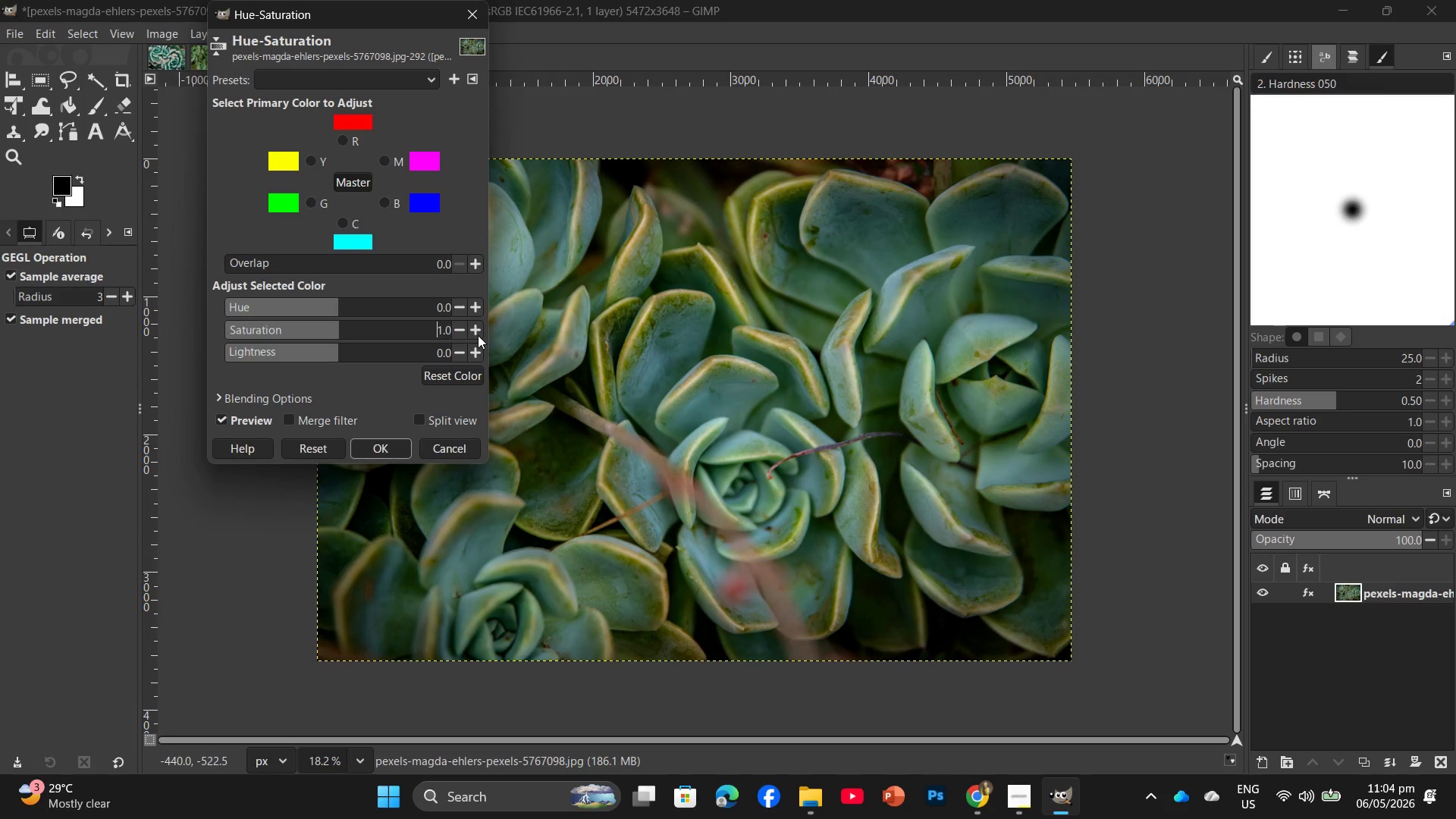 
left_click([478, 335])
 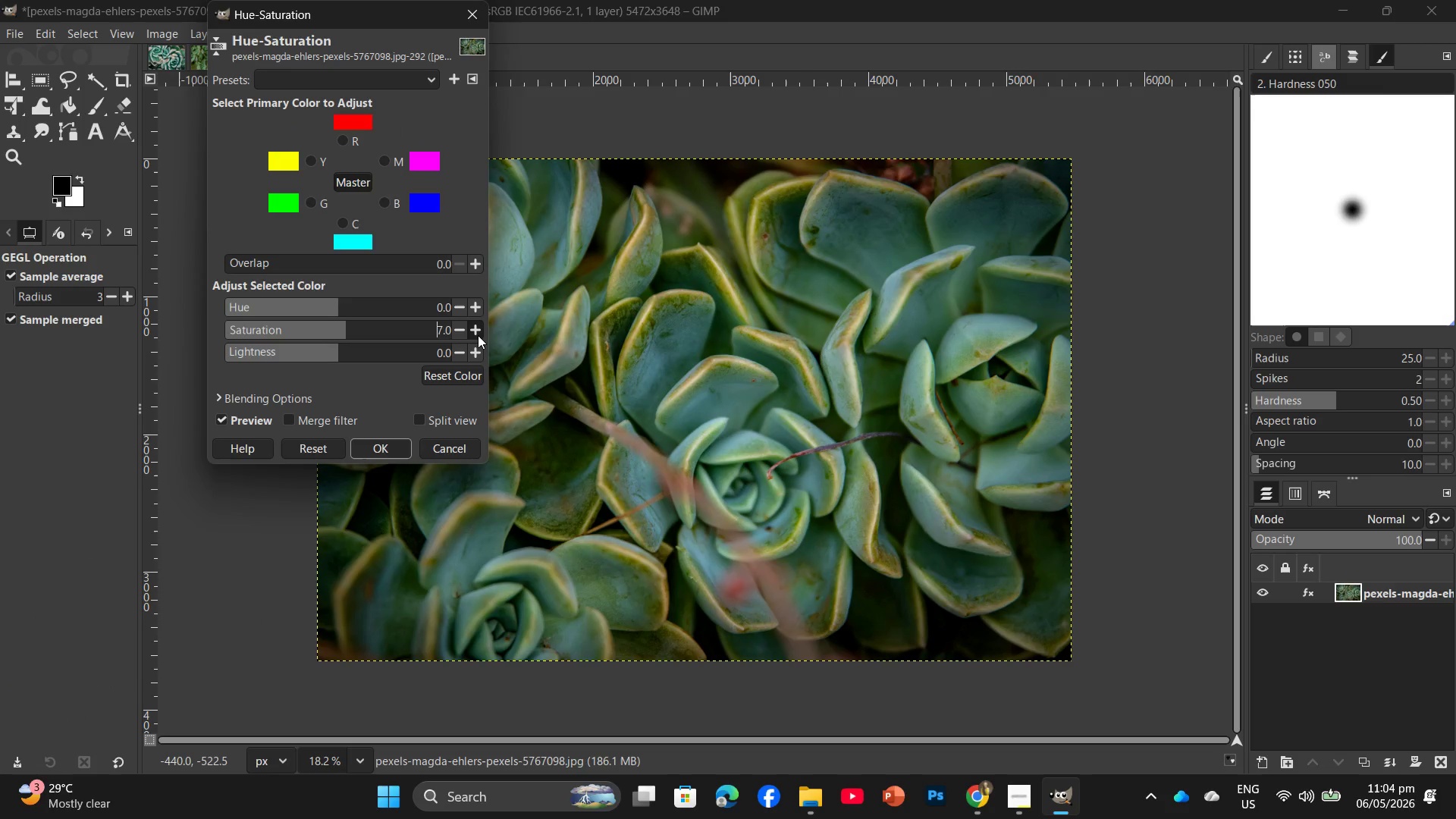 
double_click([478, 335])
 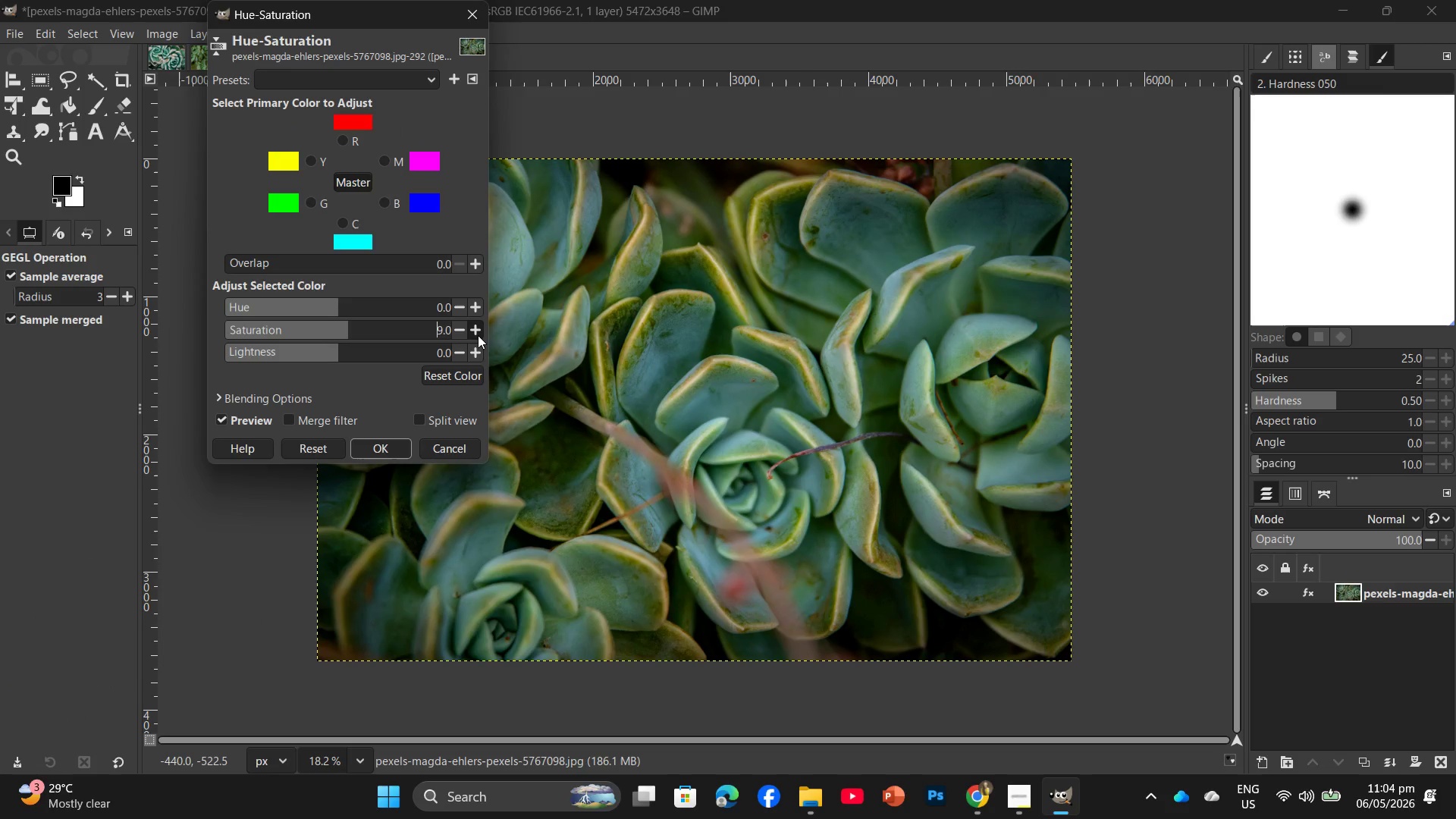 
double_click([478, 335])
 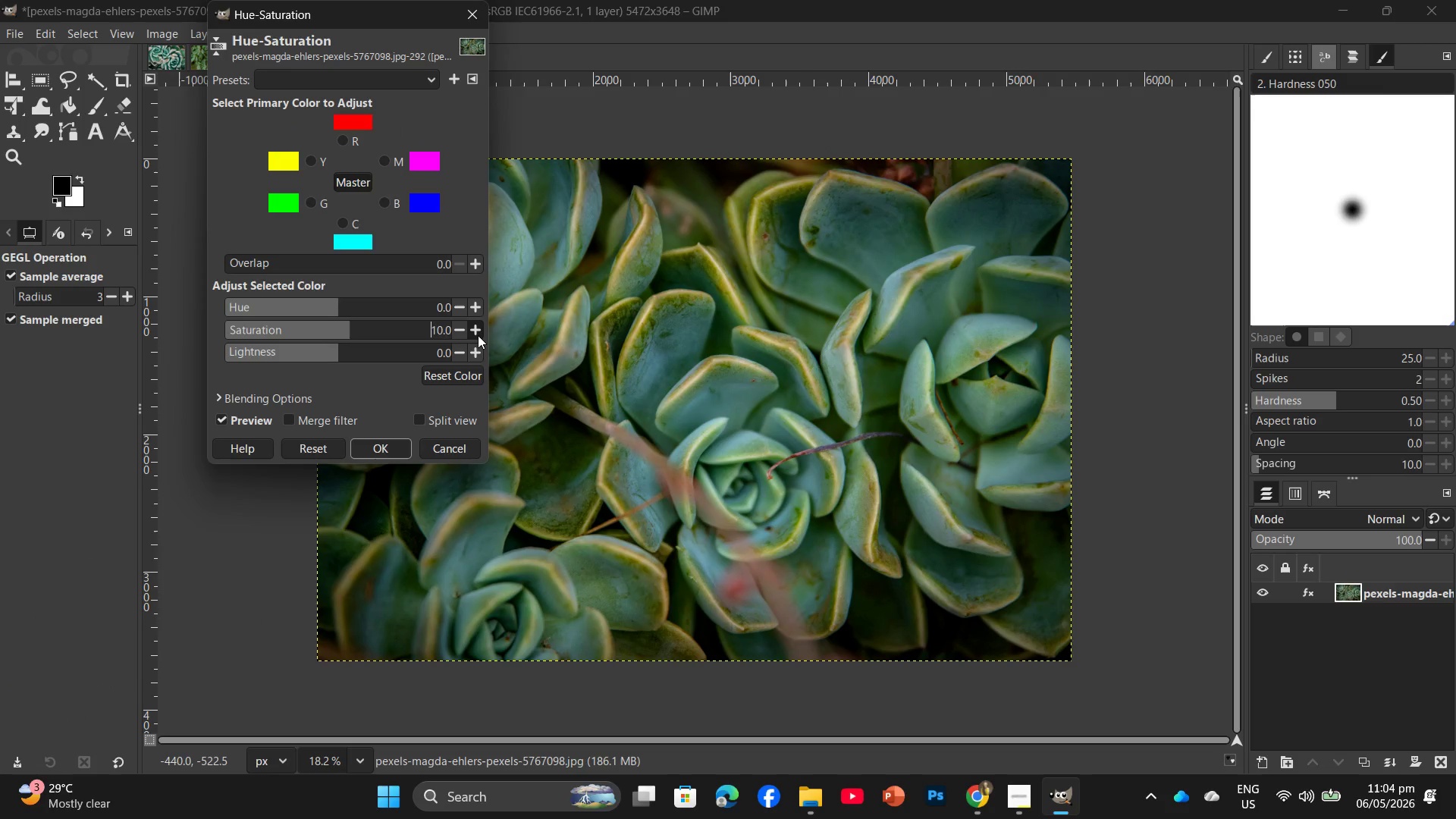 
triple_click([478, 335])
 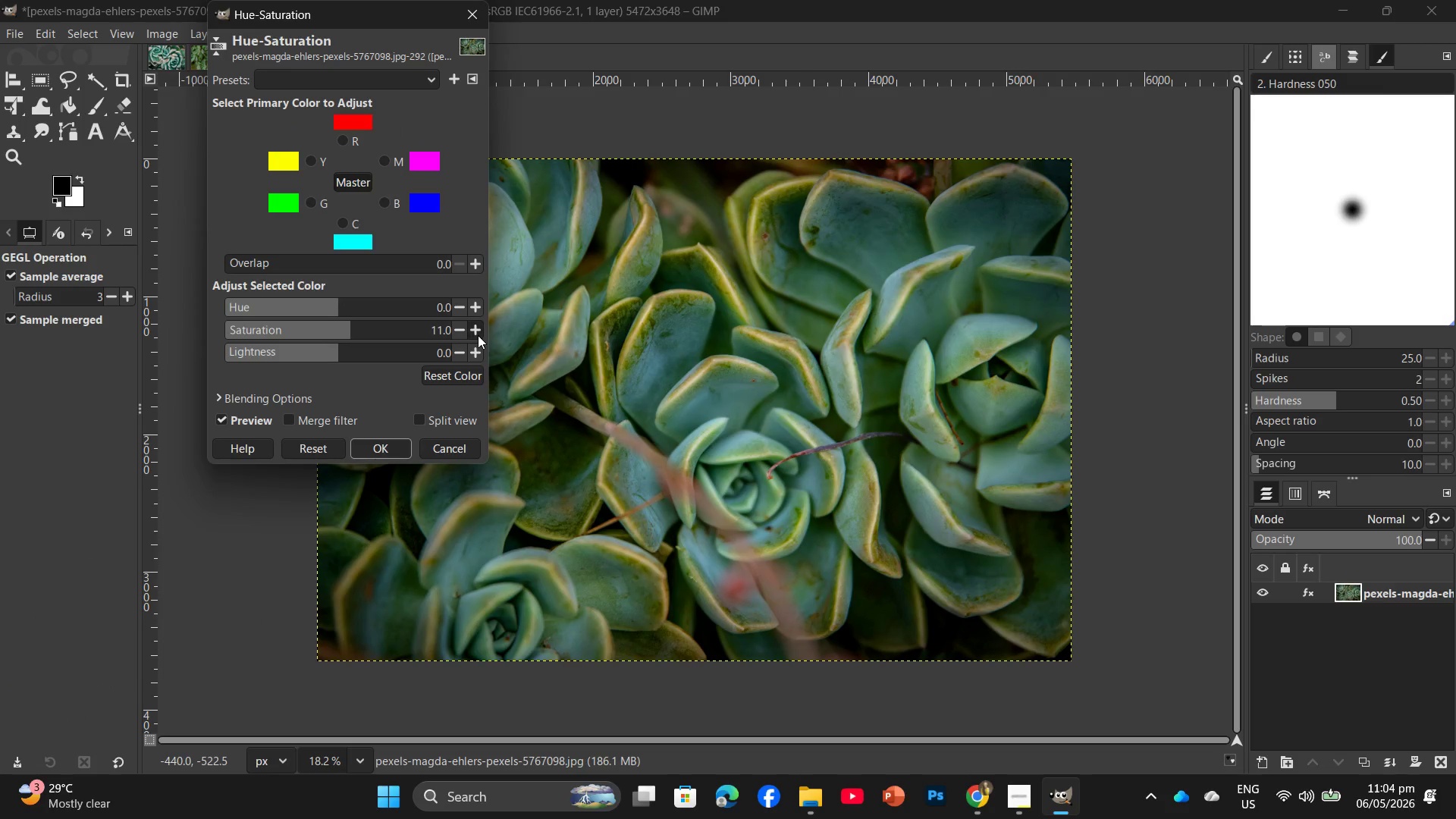 
triple_click([478, 335])
 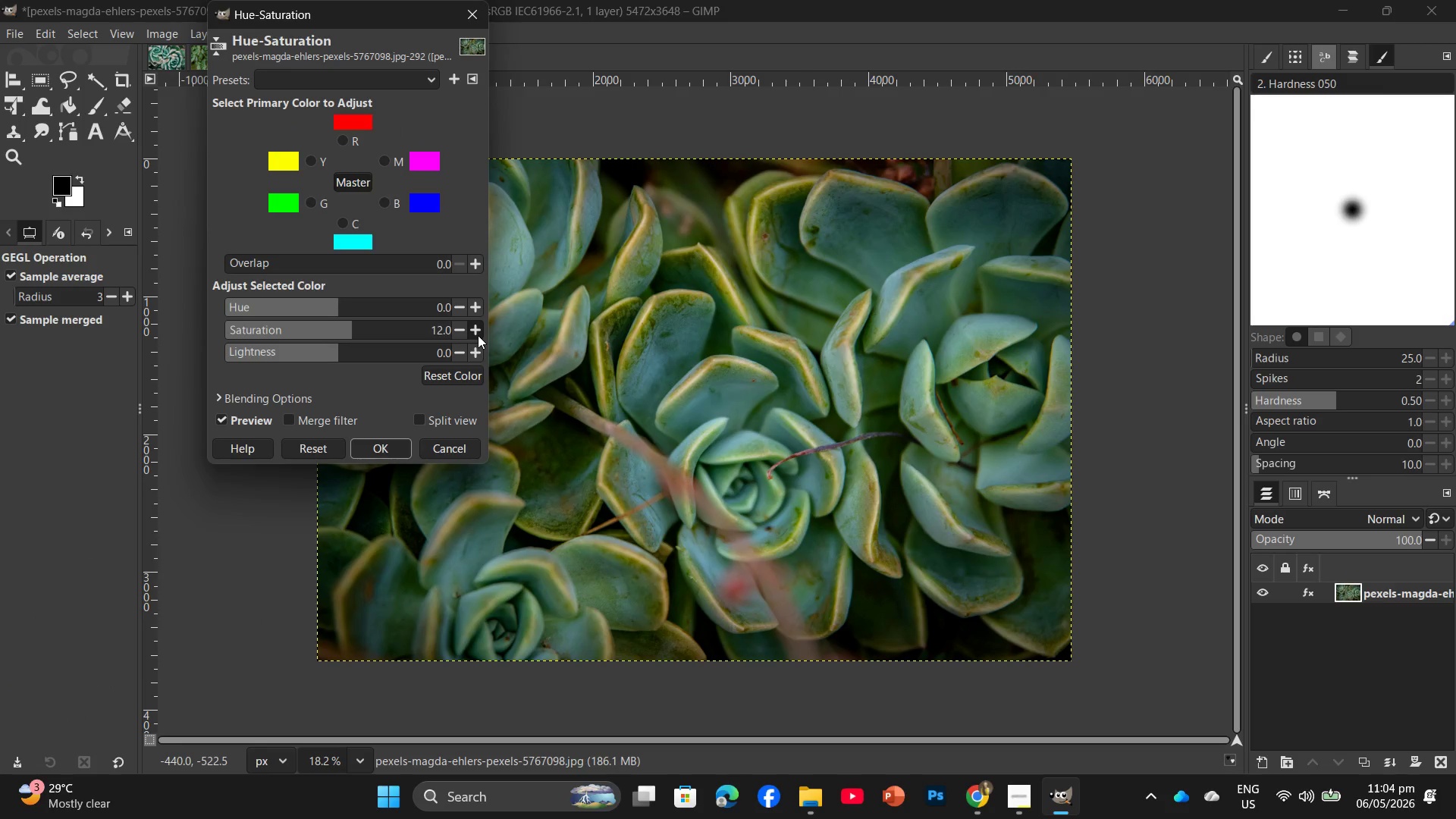 
triple_click([478, 335])
 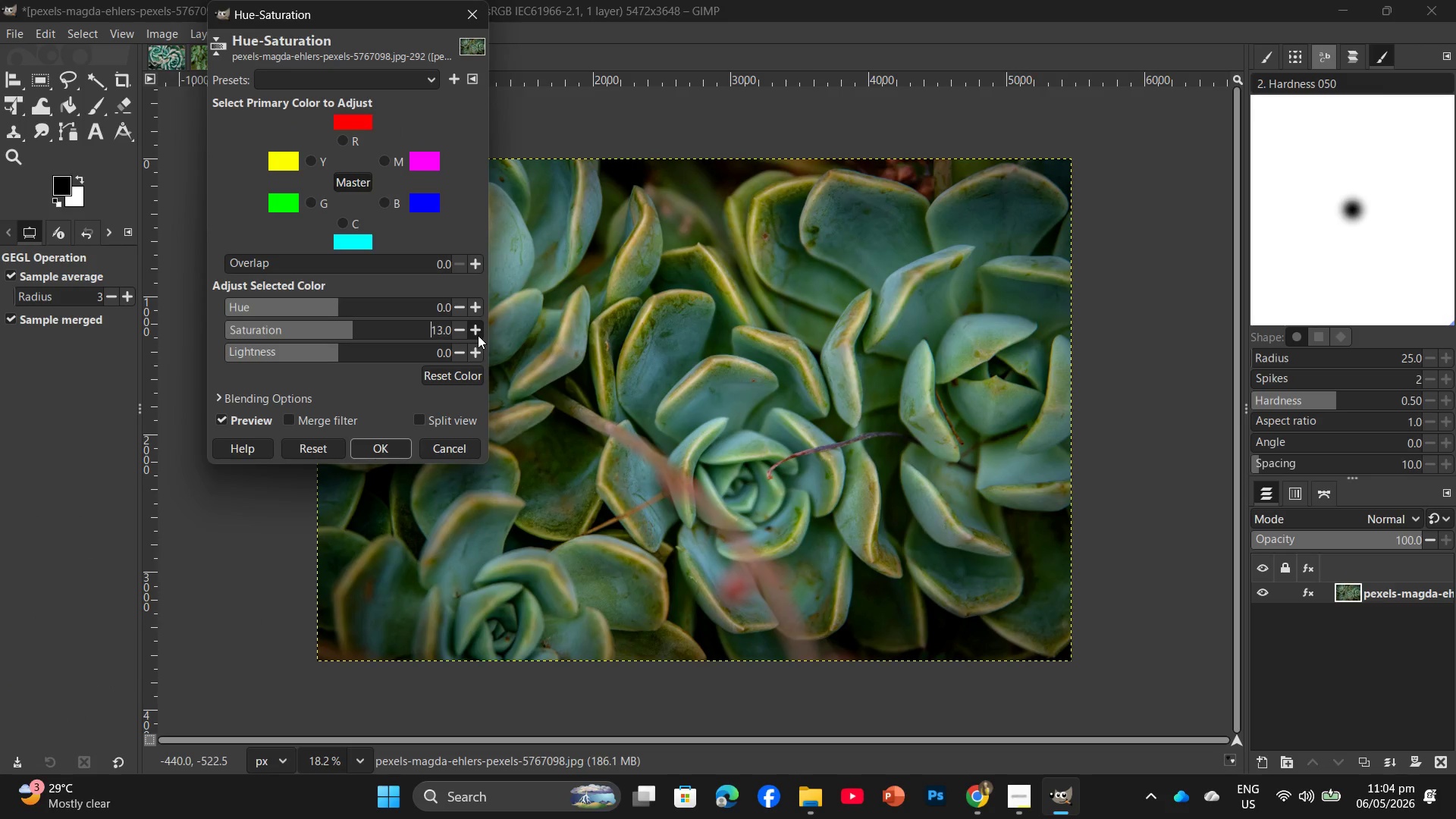 
triple_click([478, 335])
 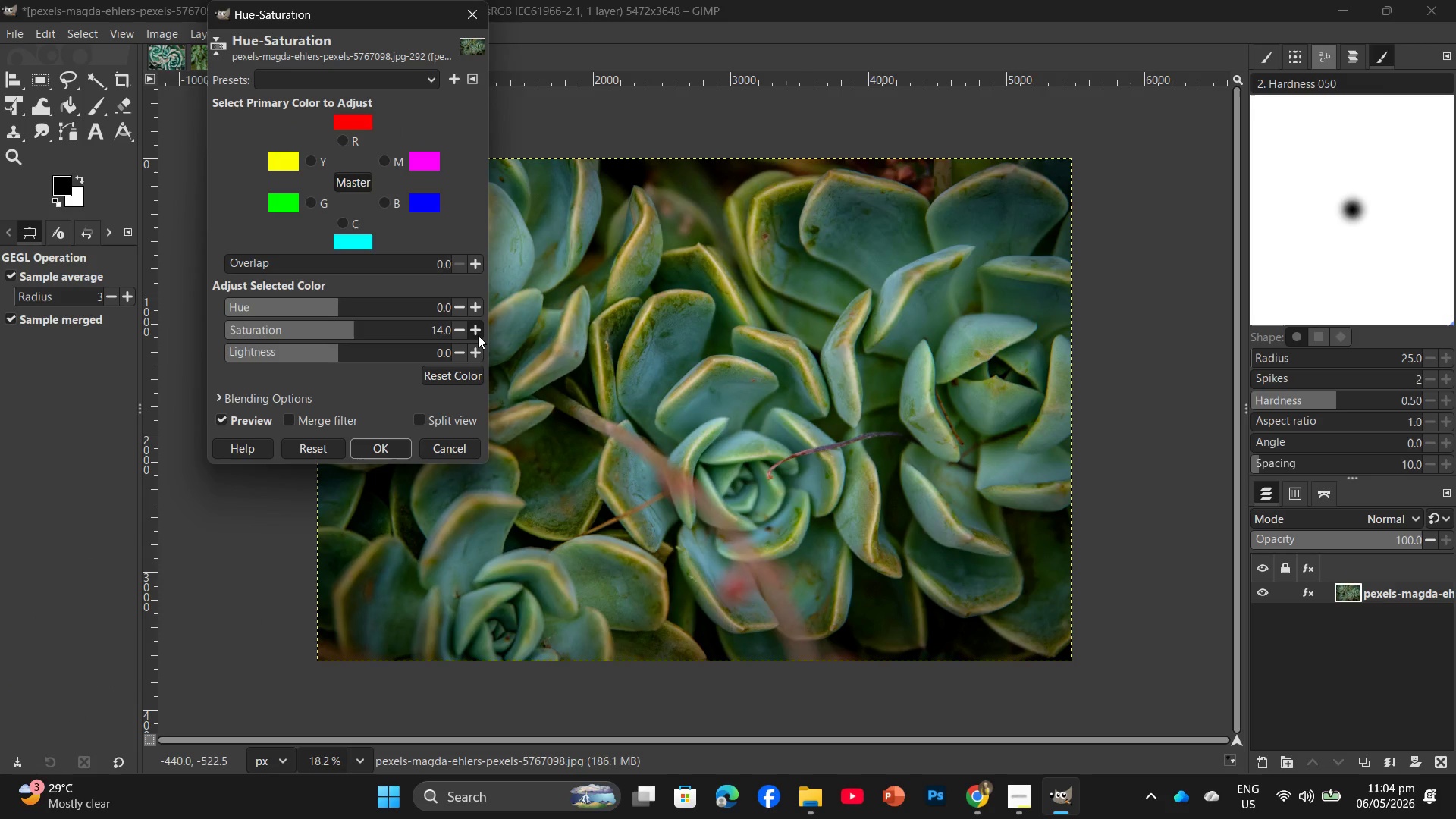 
left_click([478, 335])
 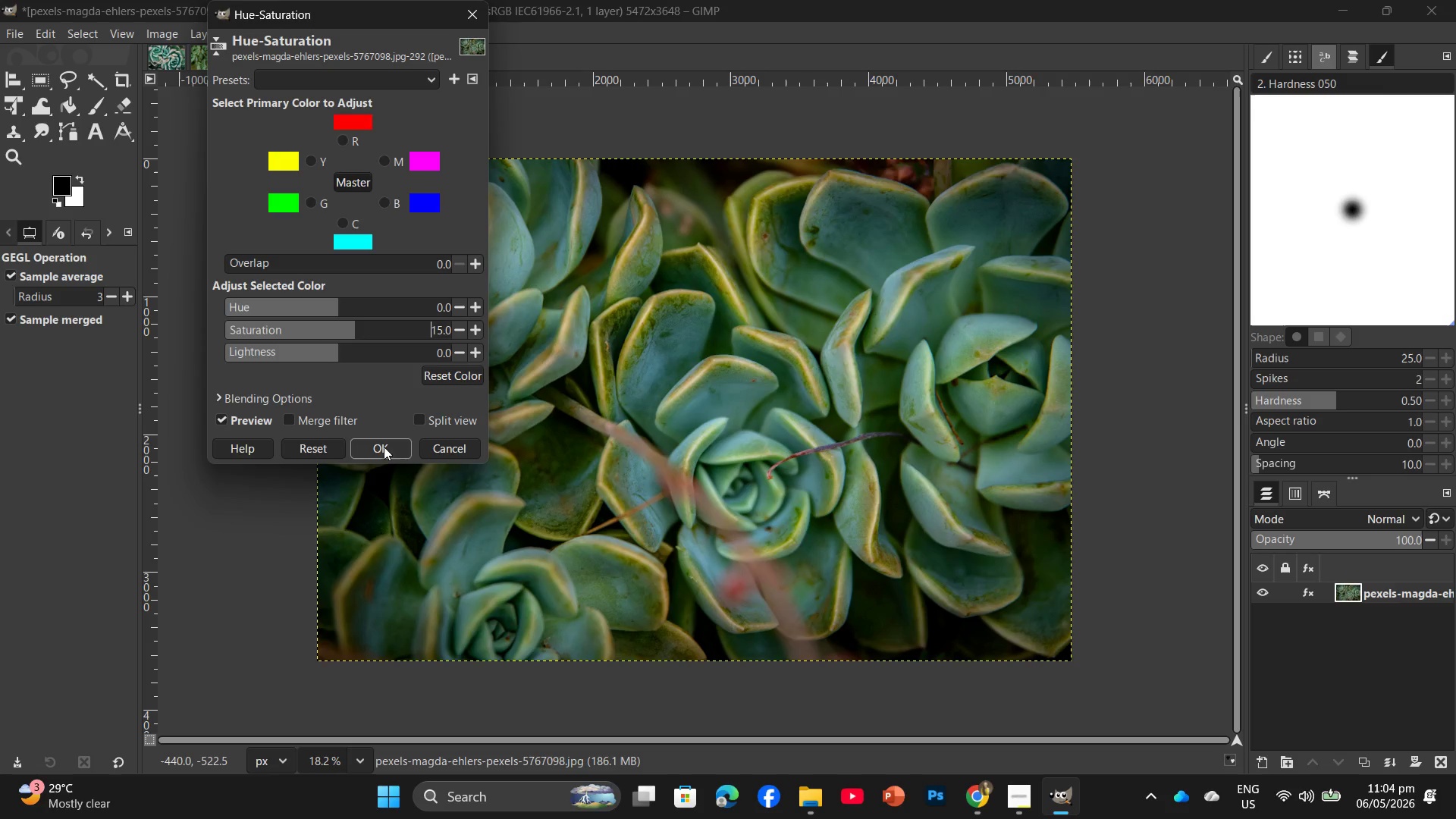 
left_click([378, 451])
 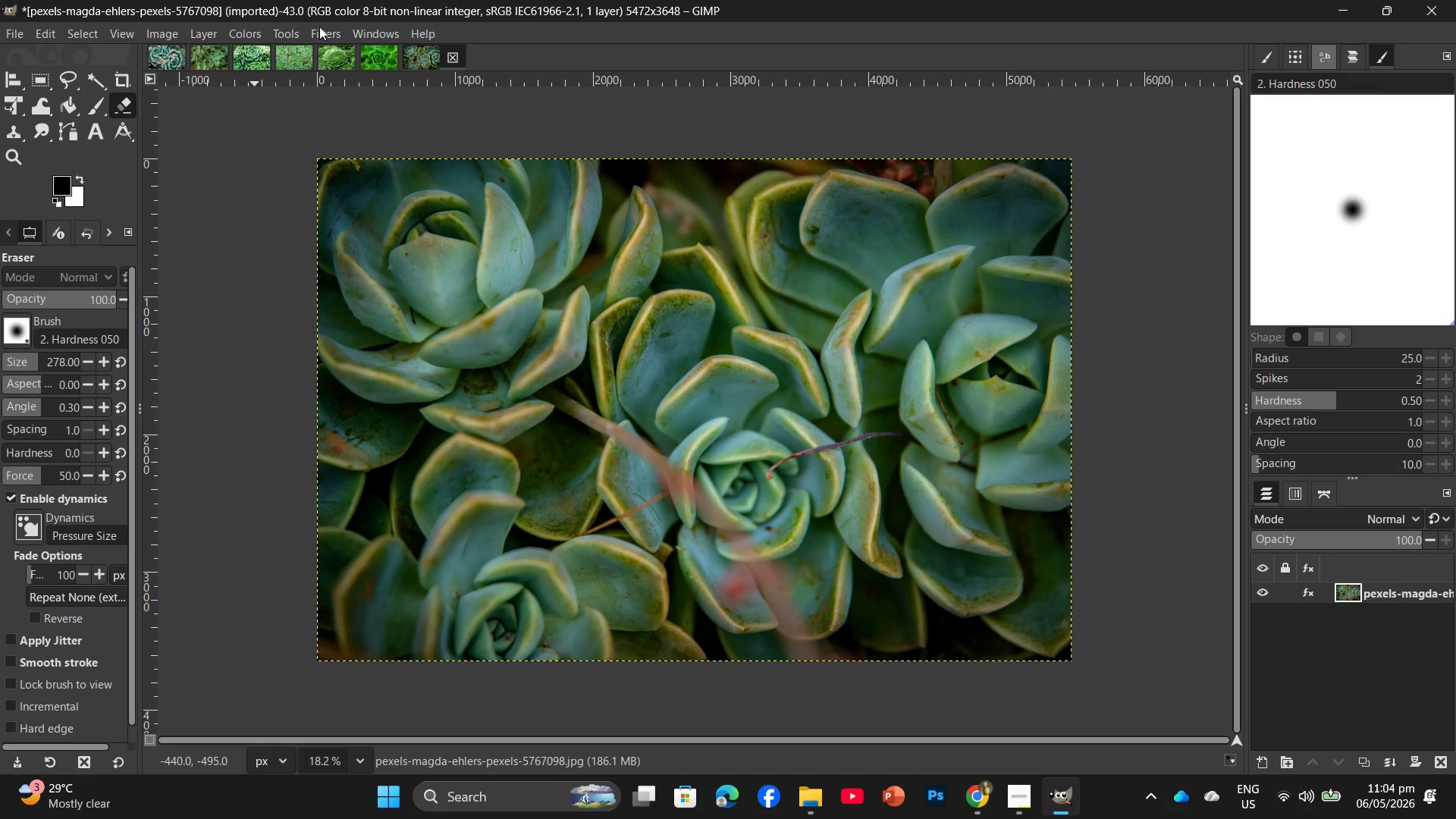 
left_click([319, 27])
 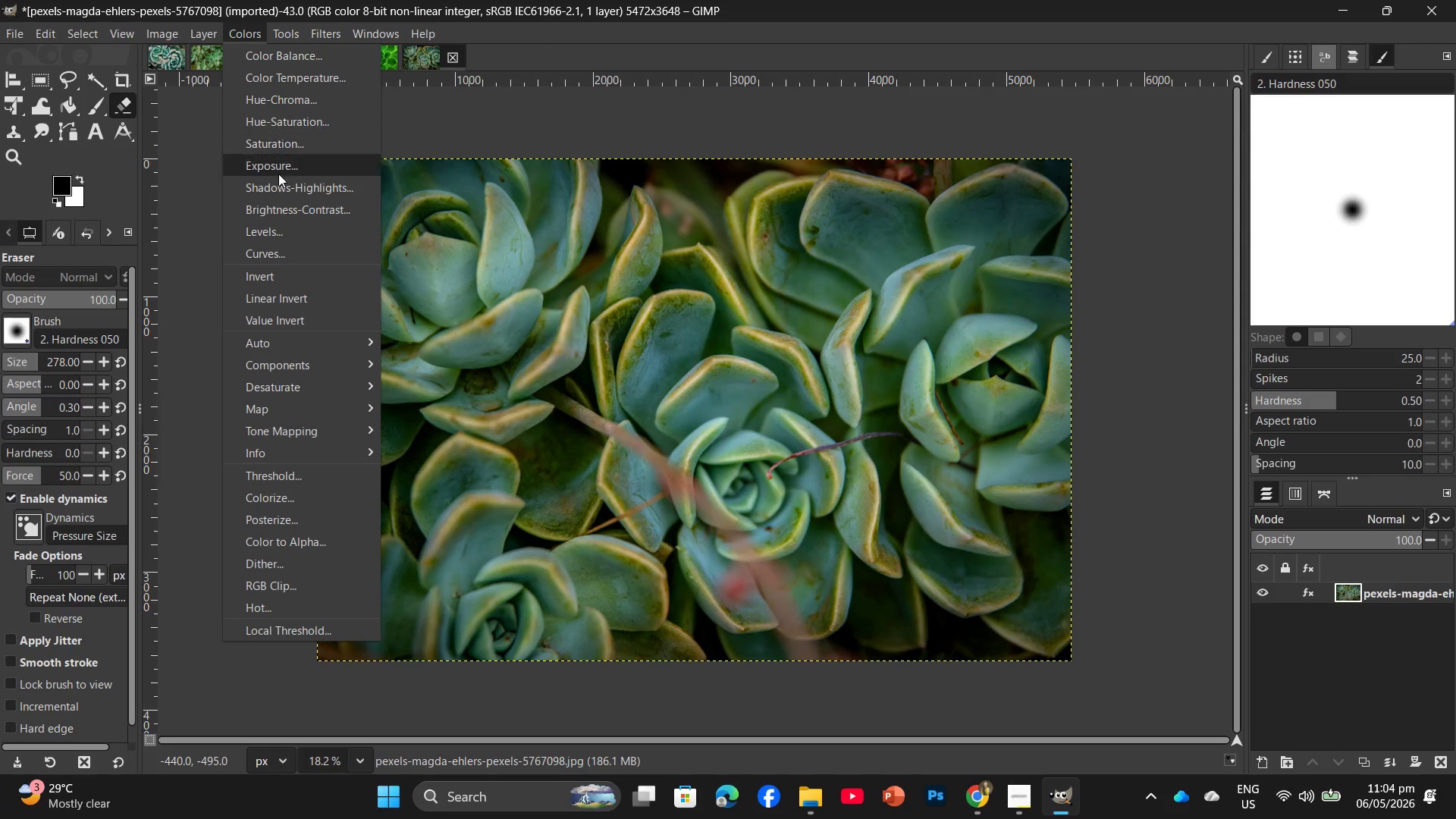 
left_click([278, 259])
 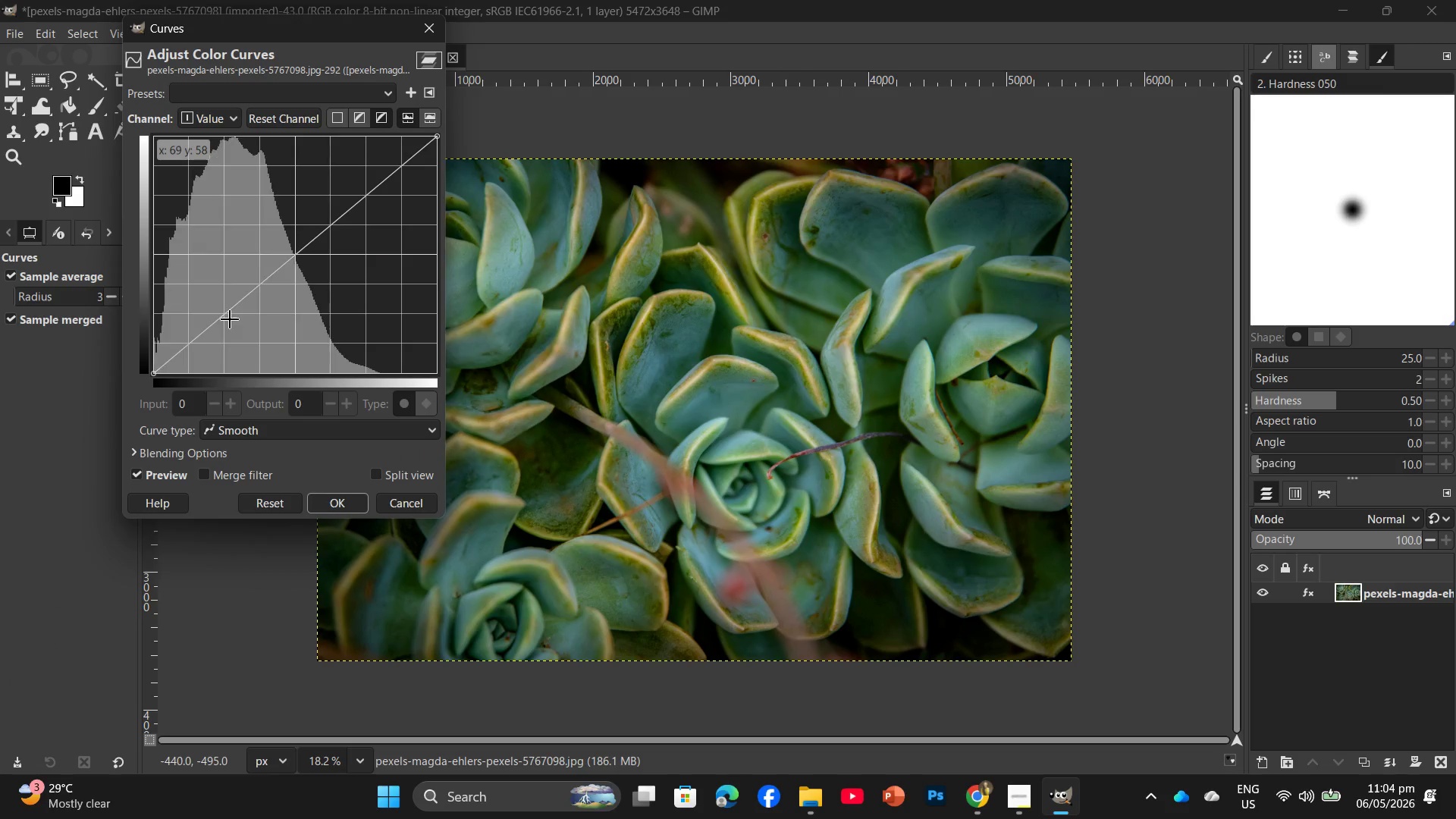 
left_click([230, 319])
 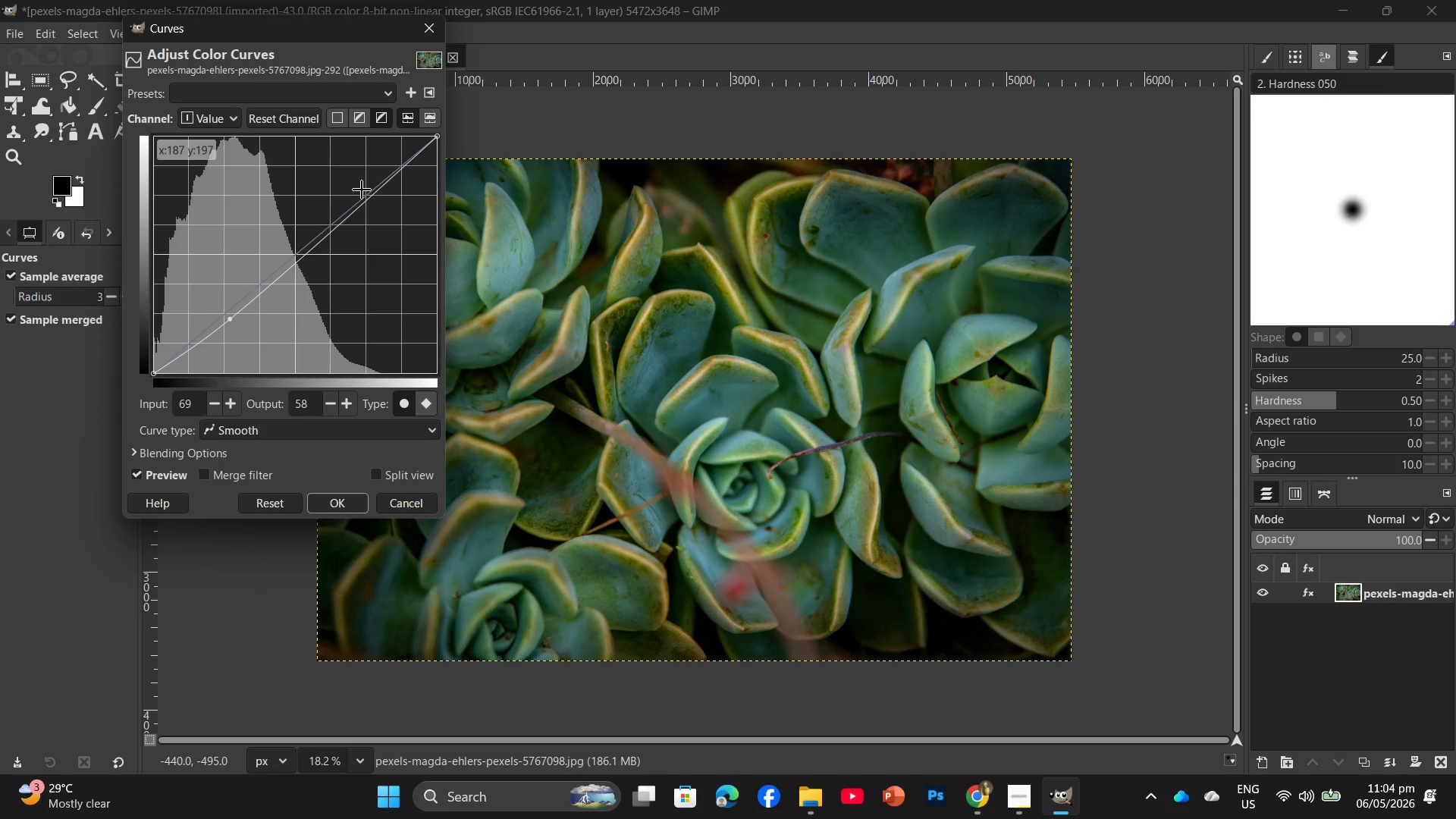 
left_click([359, 188])
 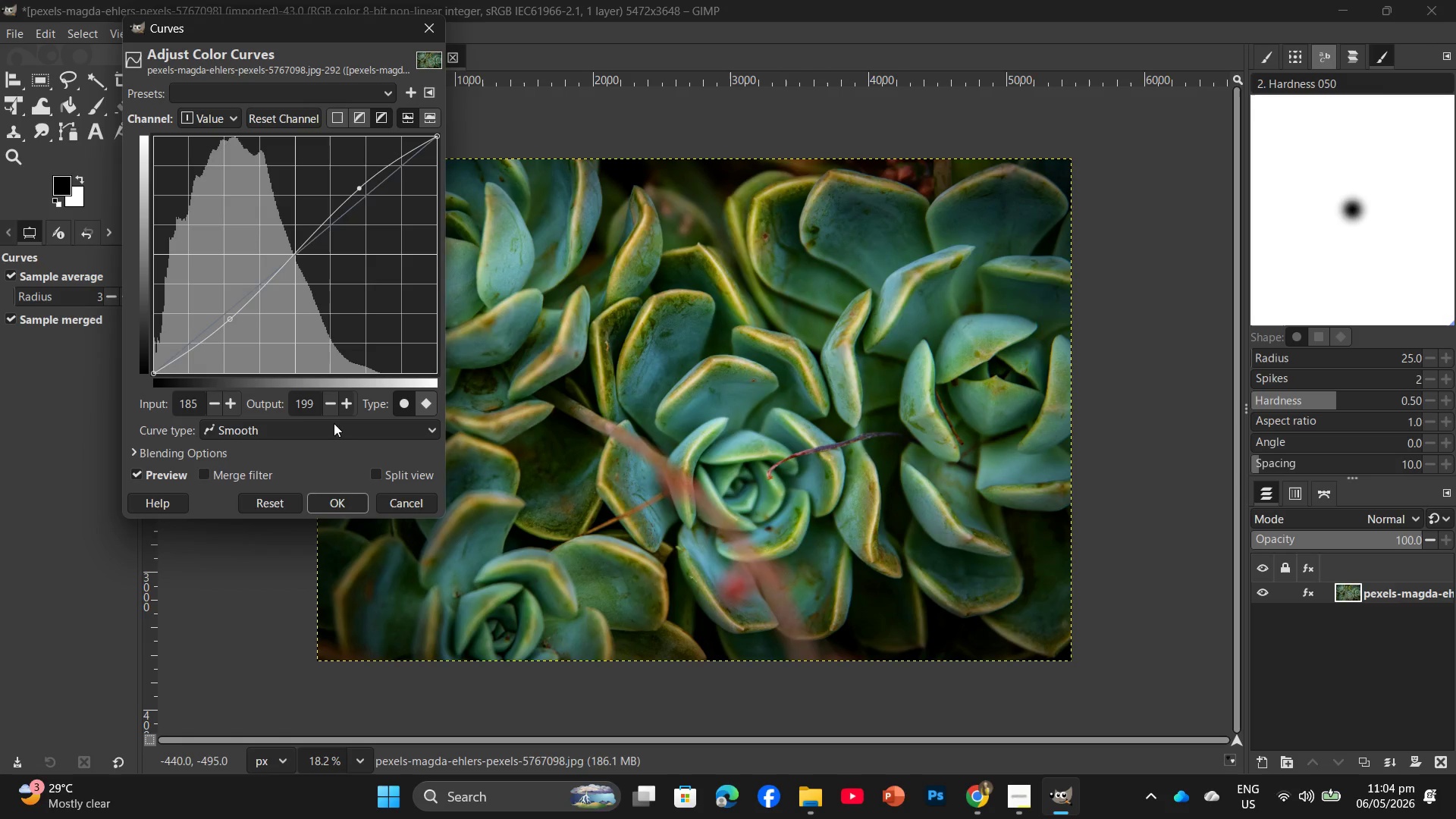 
left_click([329, 506])
 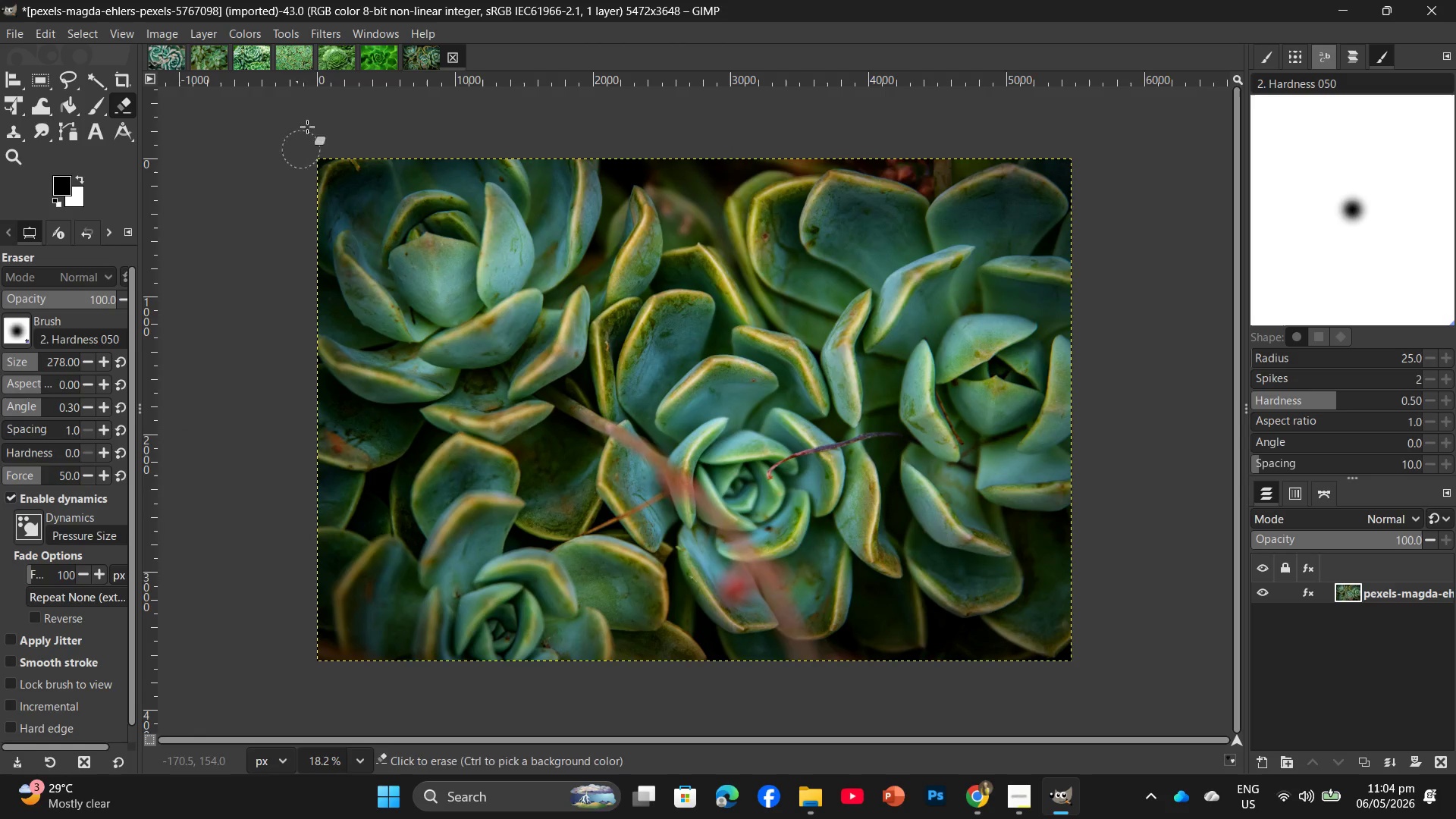 
wait(5.52)
 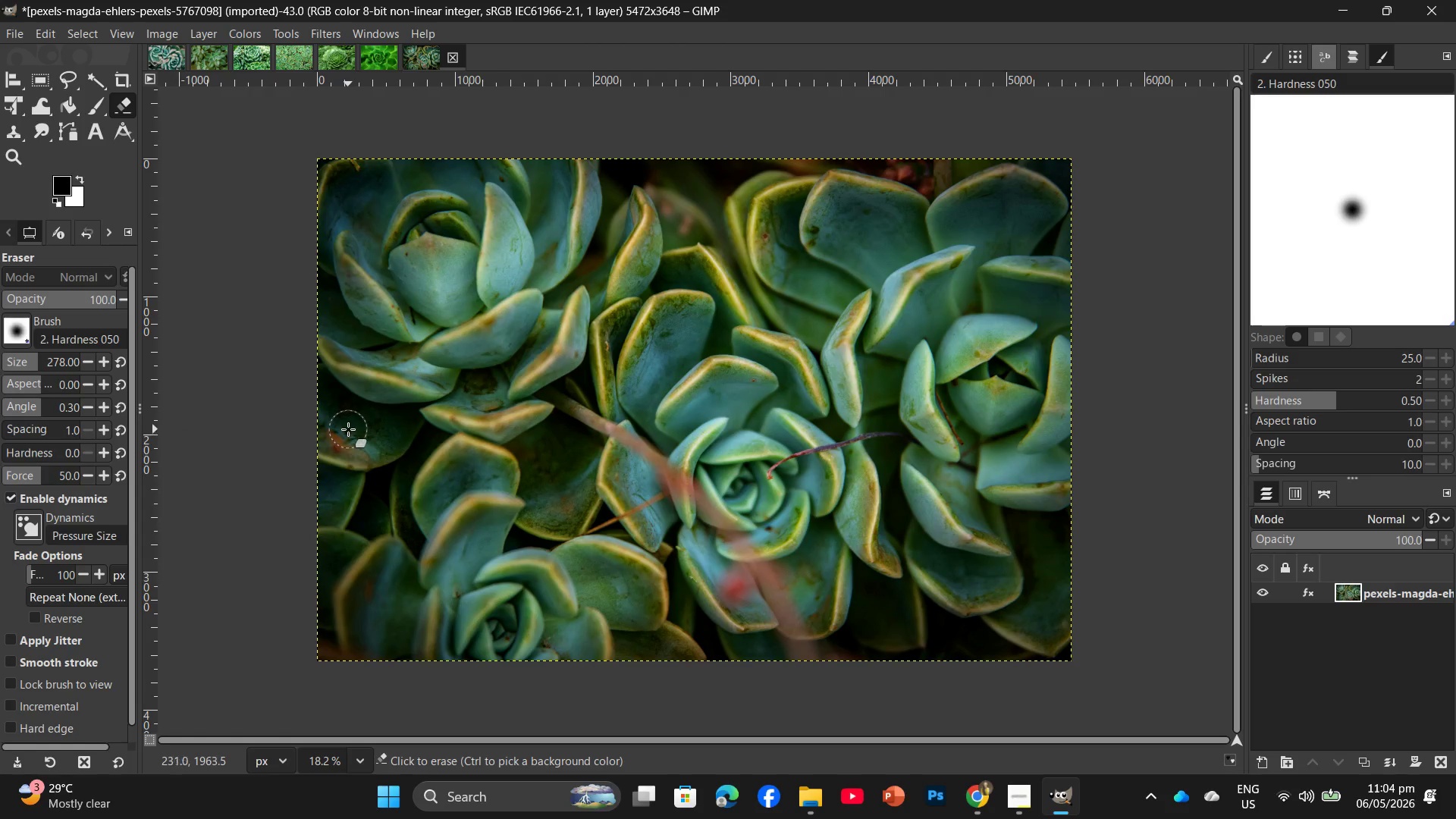 
left_click([250, 30])
 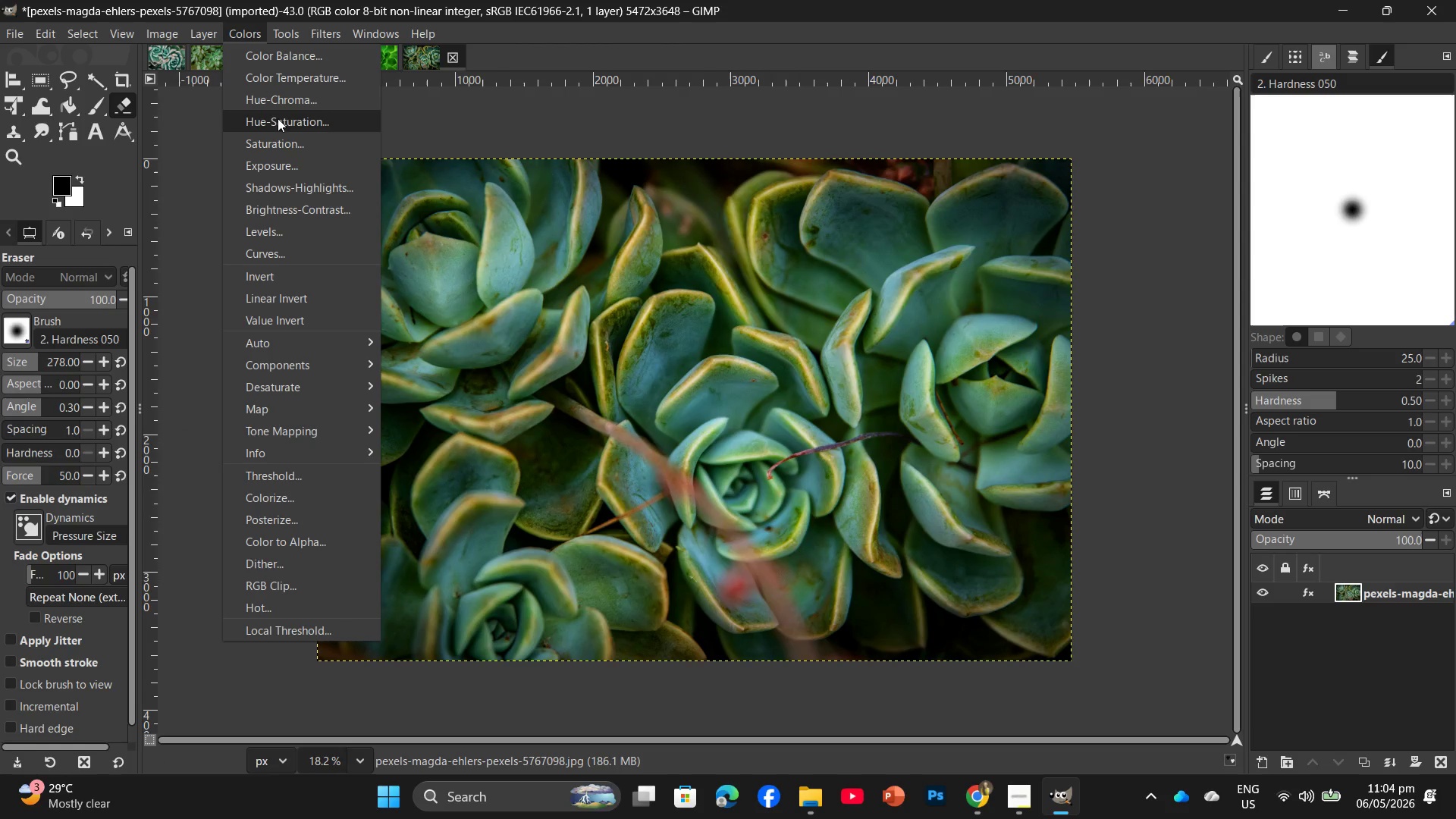 
left_click([278, 122])
 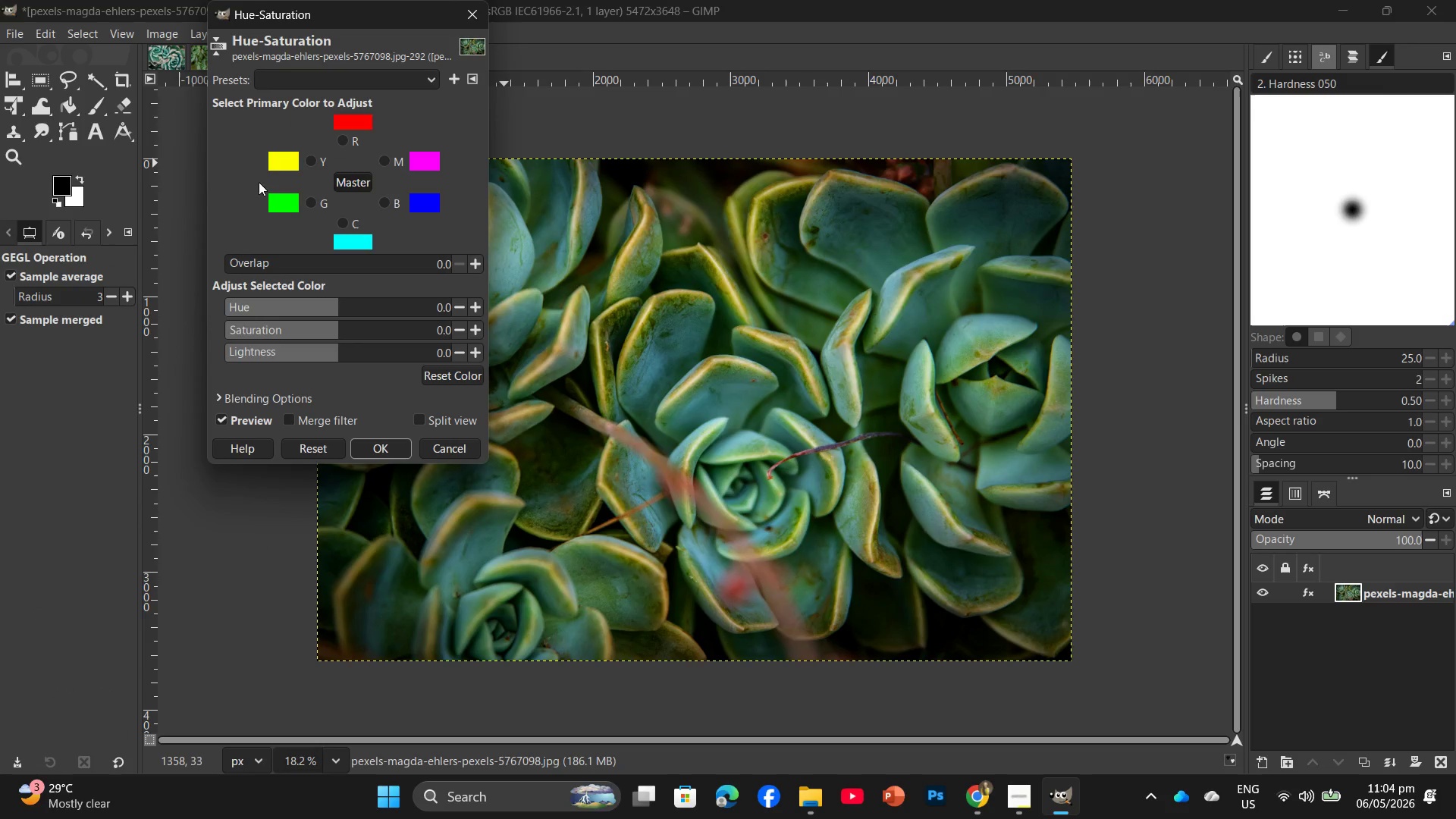 
left_click([320, 201])
 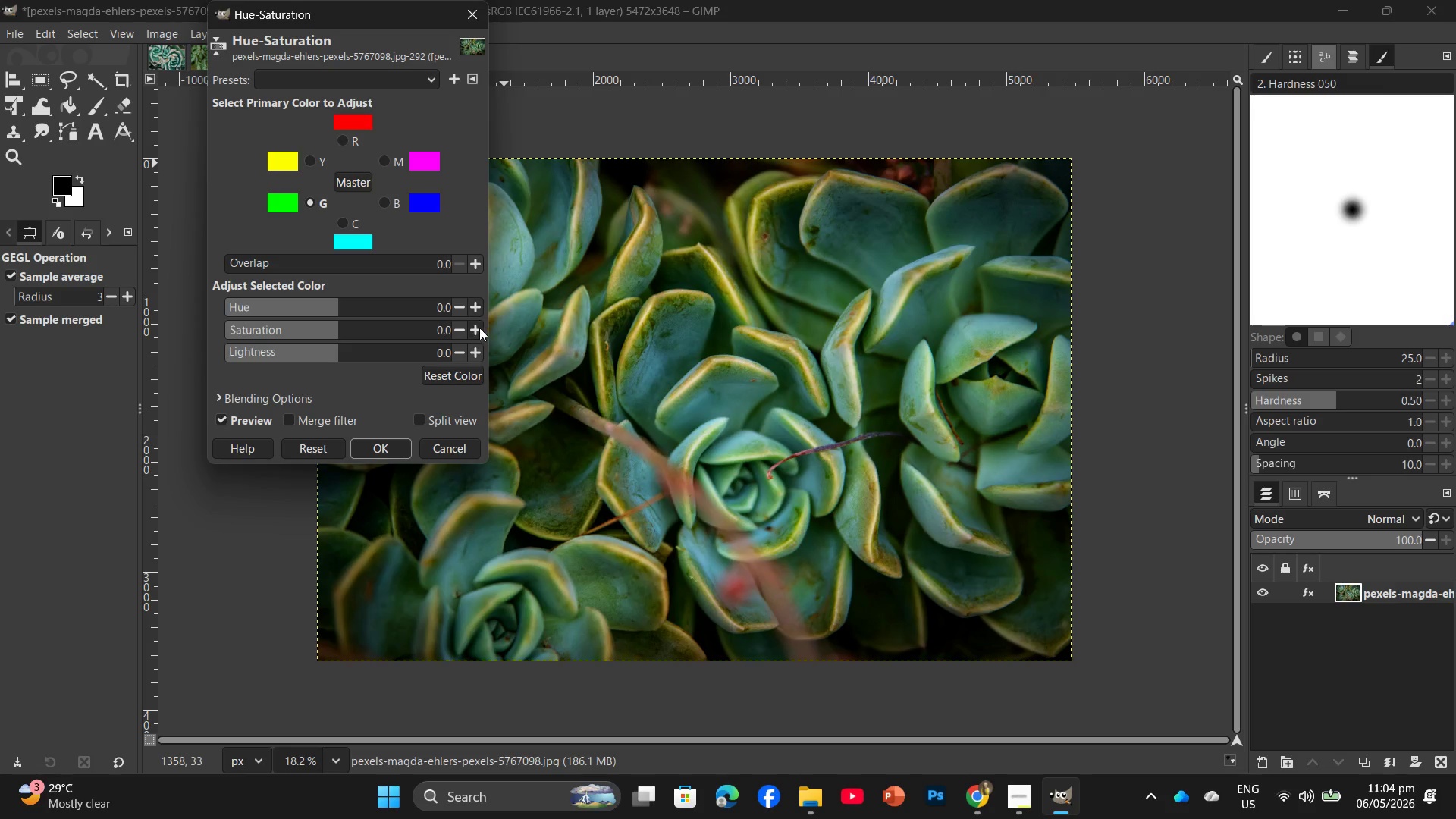 
double_click([479, 331])
 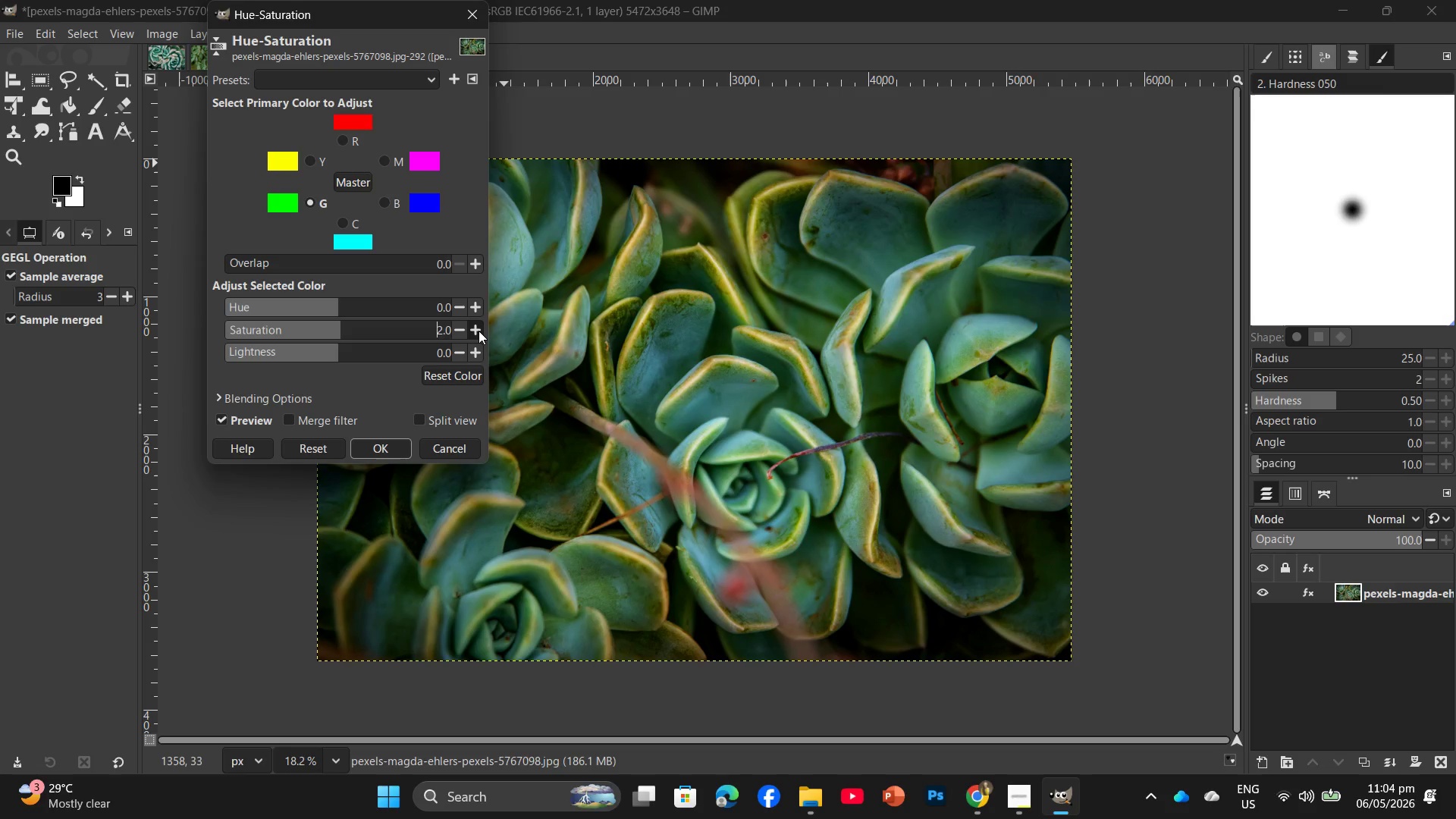 
triple_click([479, 331])
 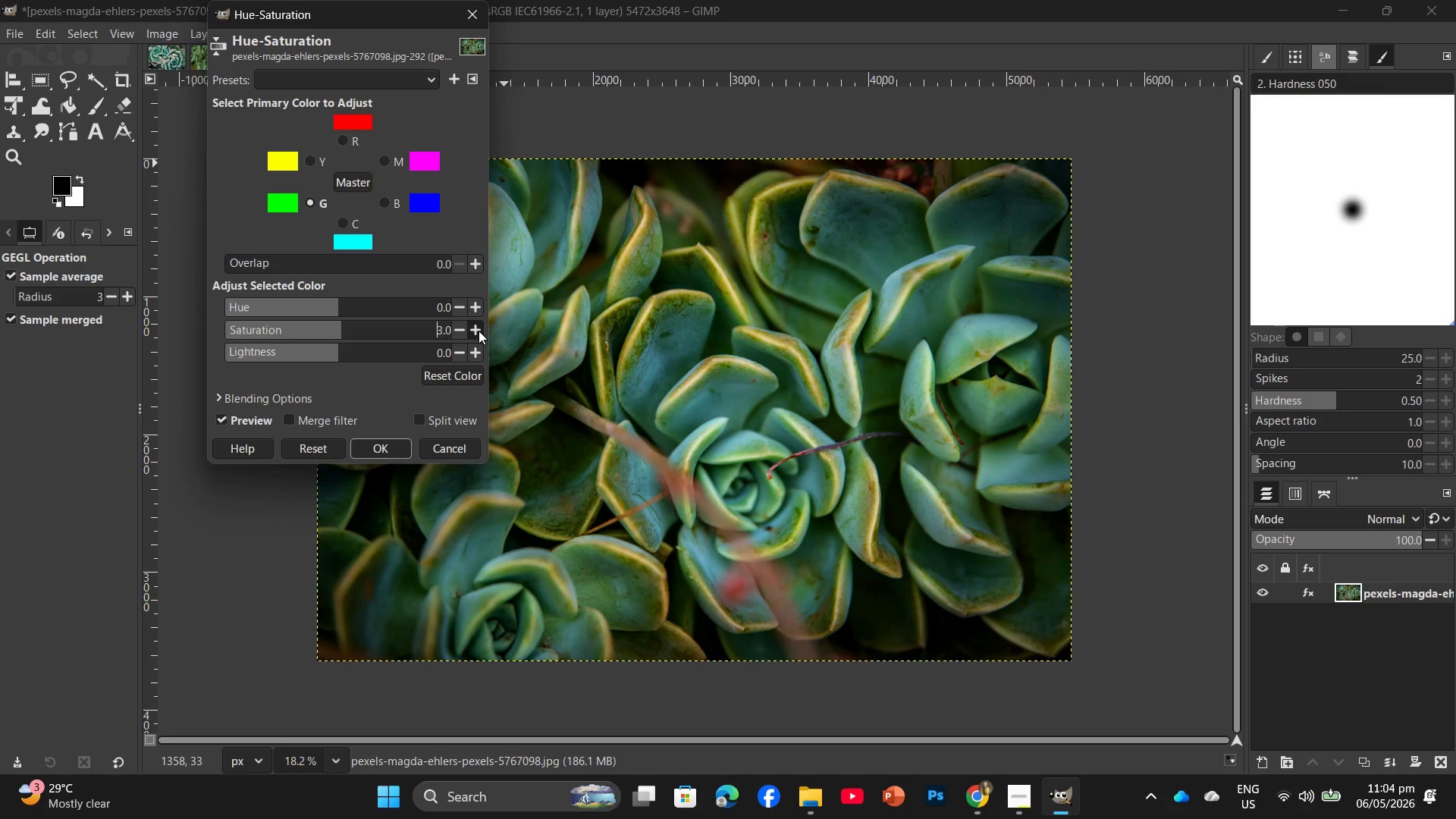 
triple_click([479, 331])
 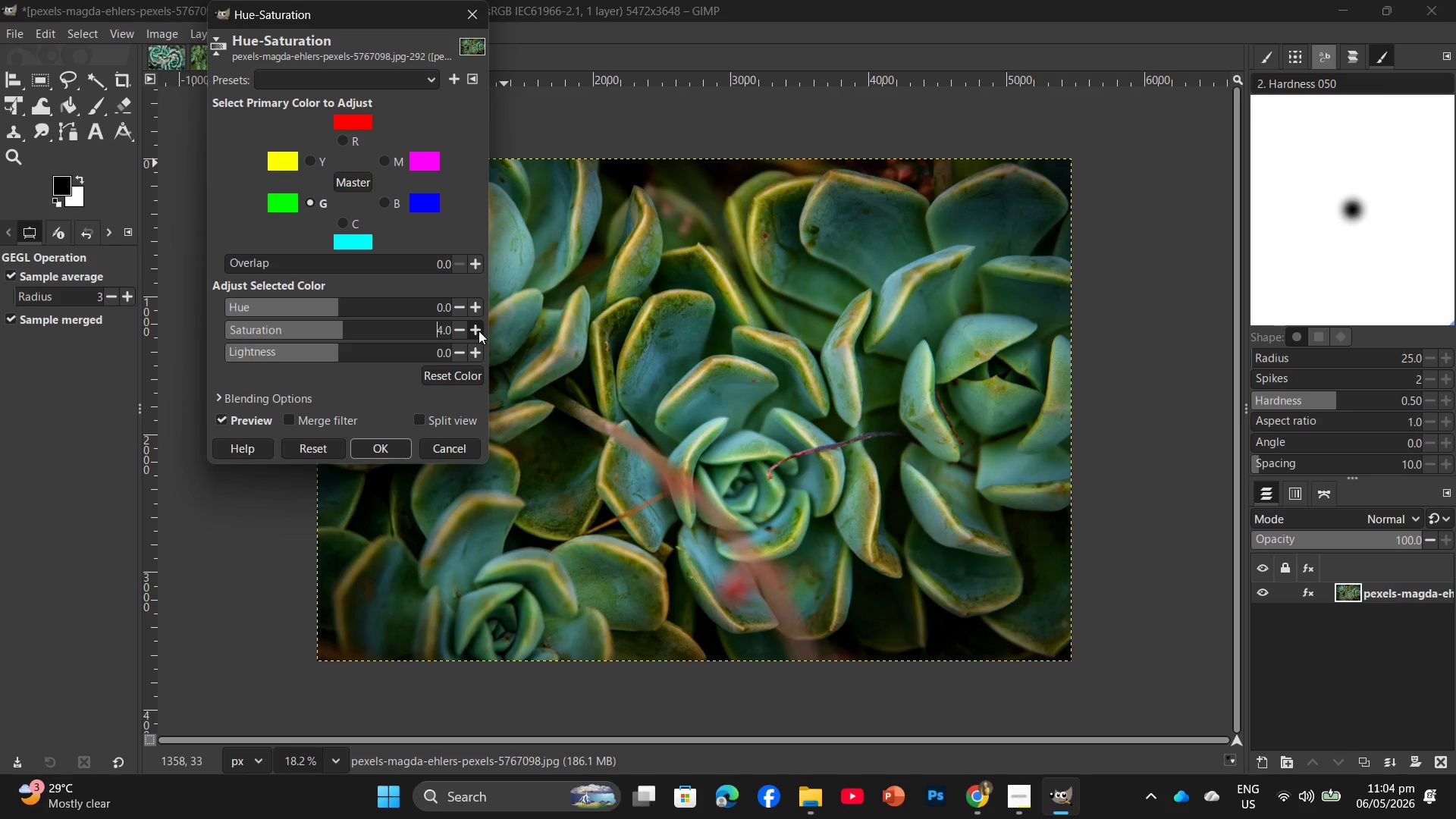 
triple_click([479, 331])
 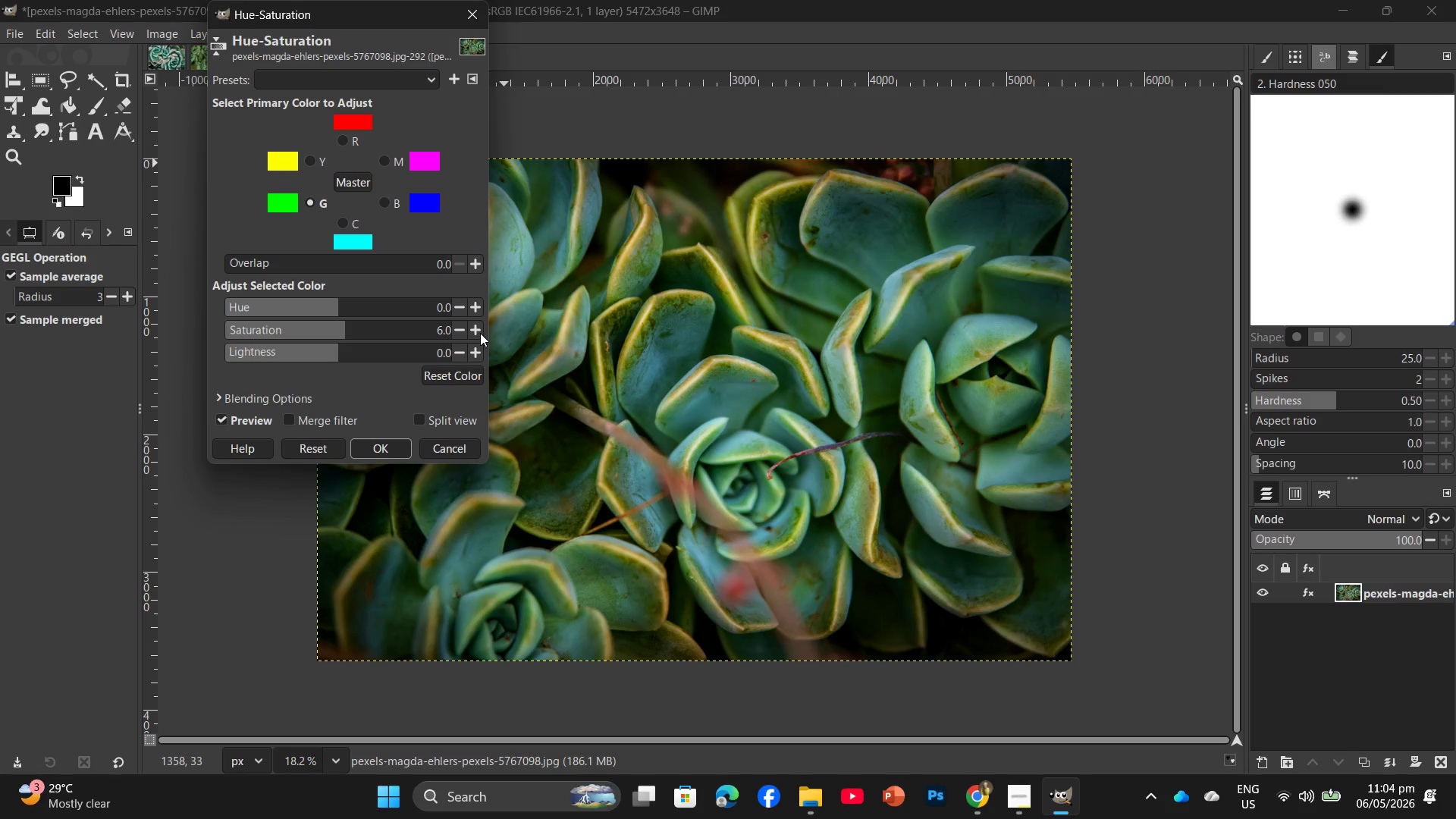 
triple_click([481, 326])
 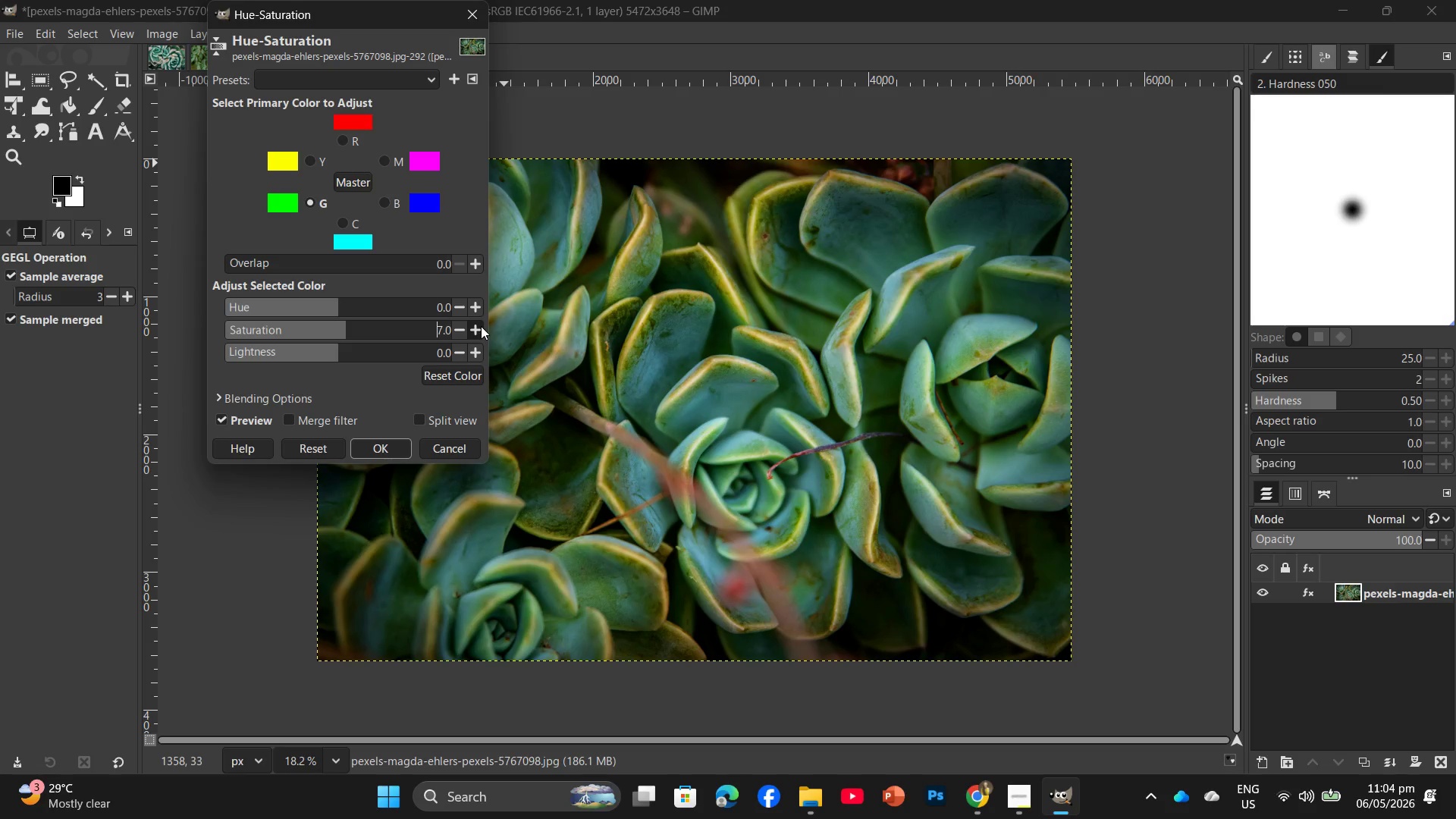 
triple_click([480, 325])
 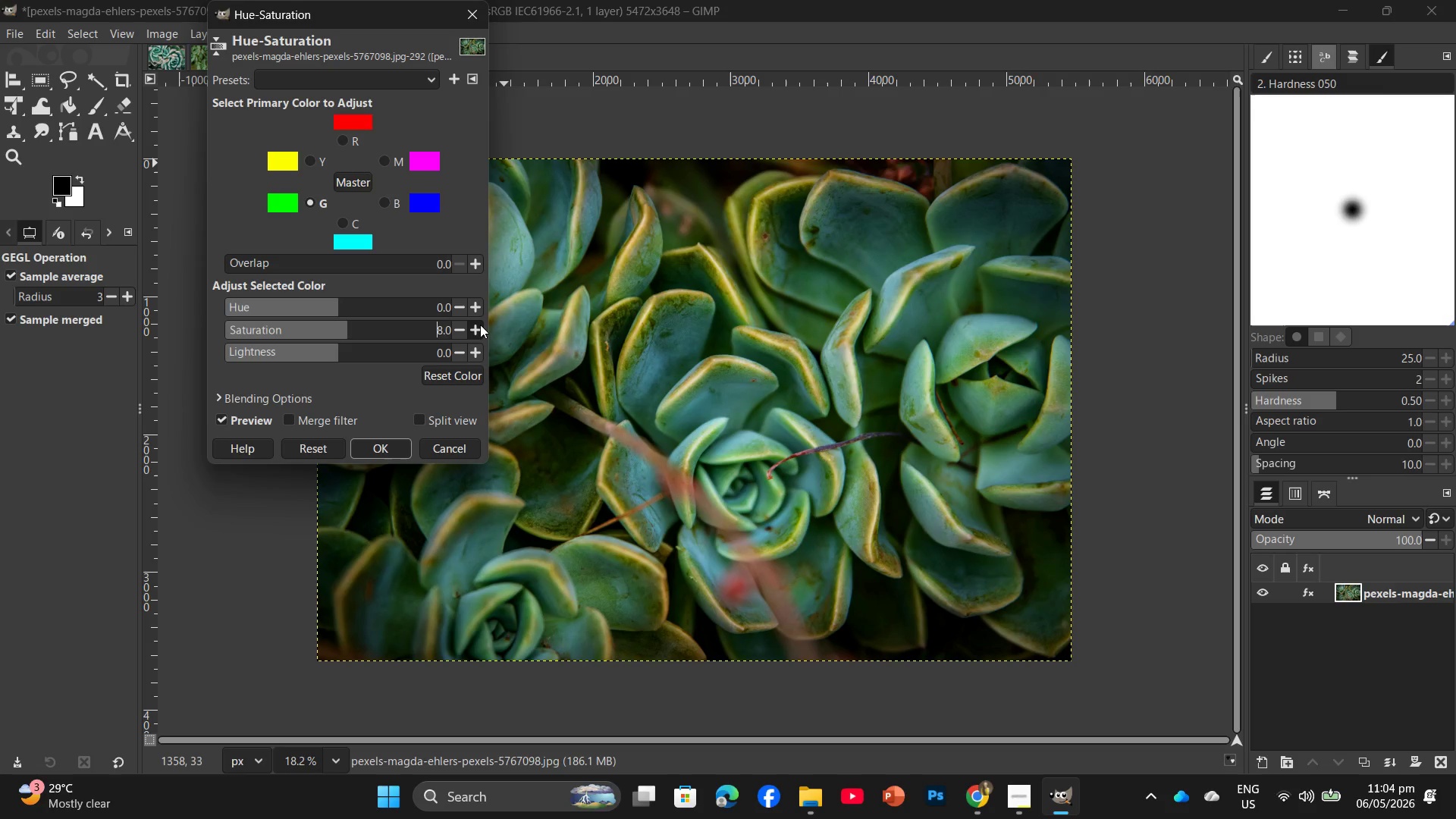 
triple_click([480, 325])
 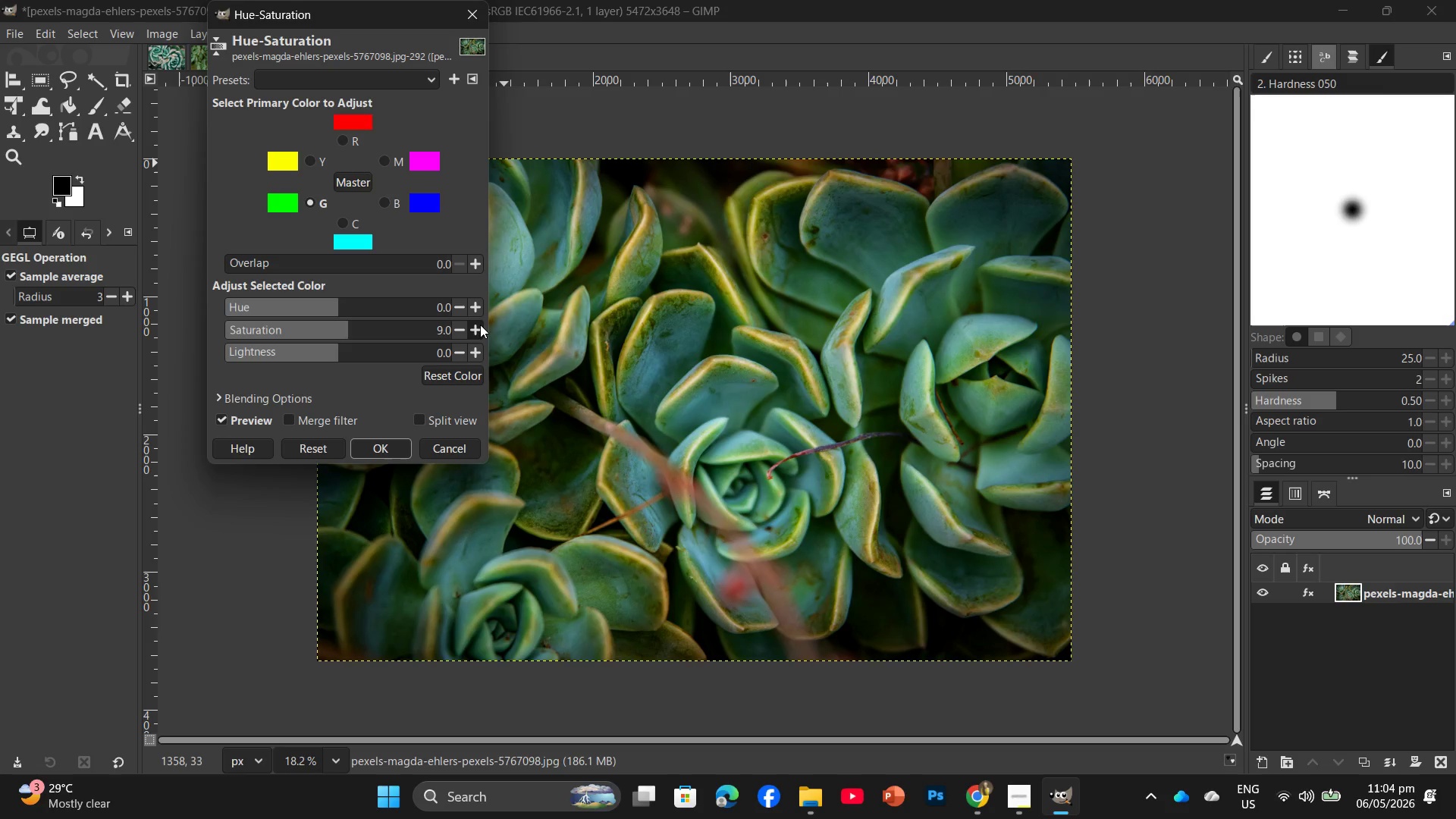 
triple_click([480, 325])
 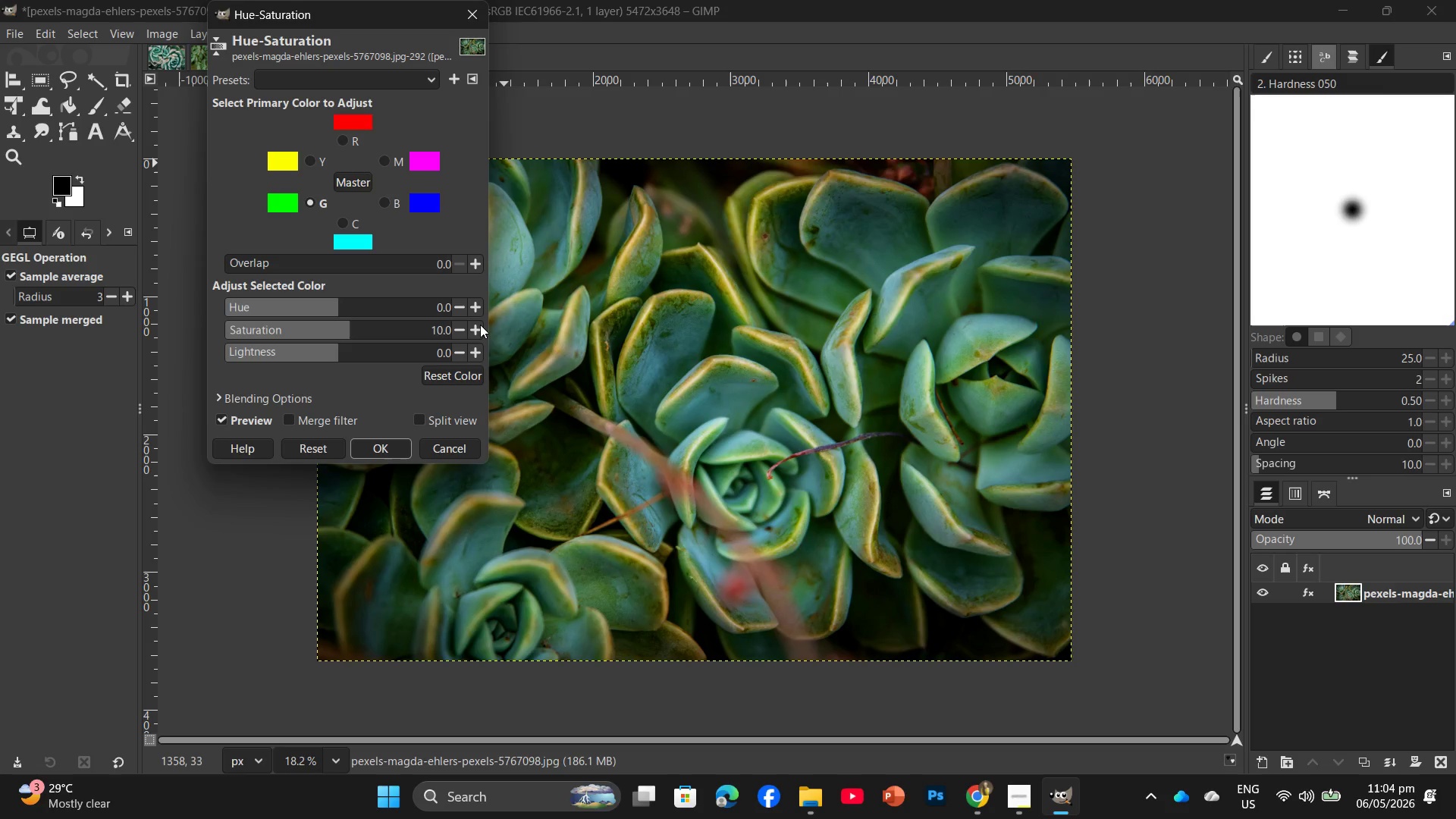 
triple_click([480, 325])
 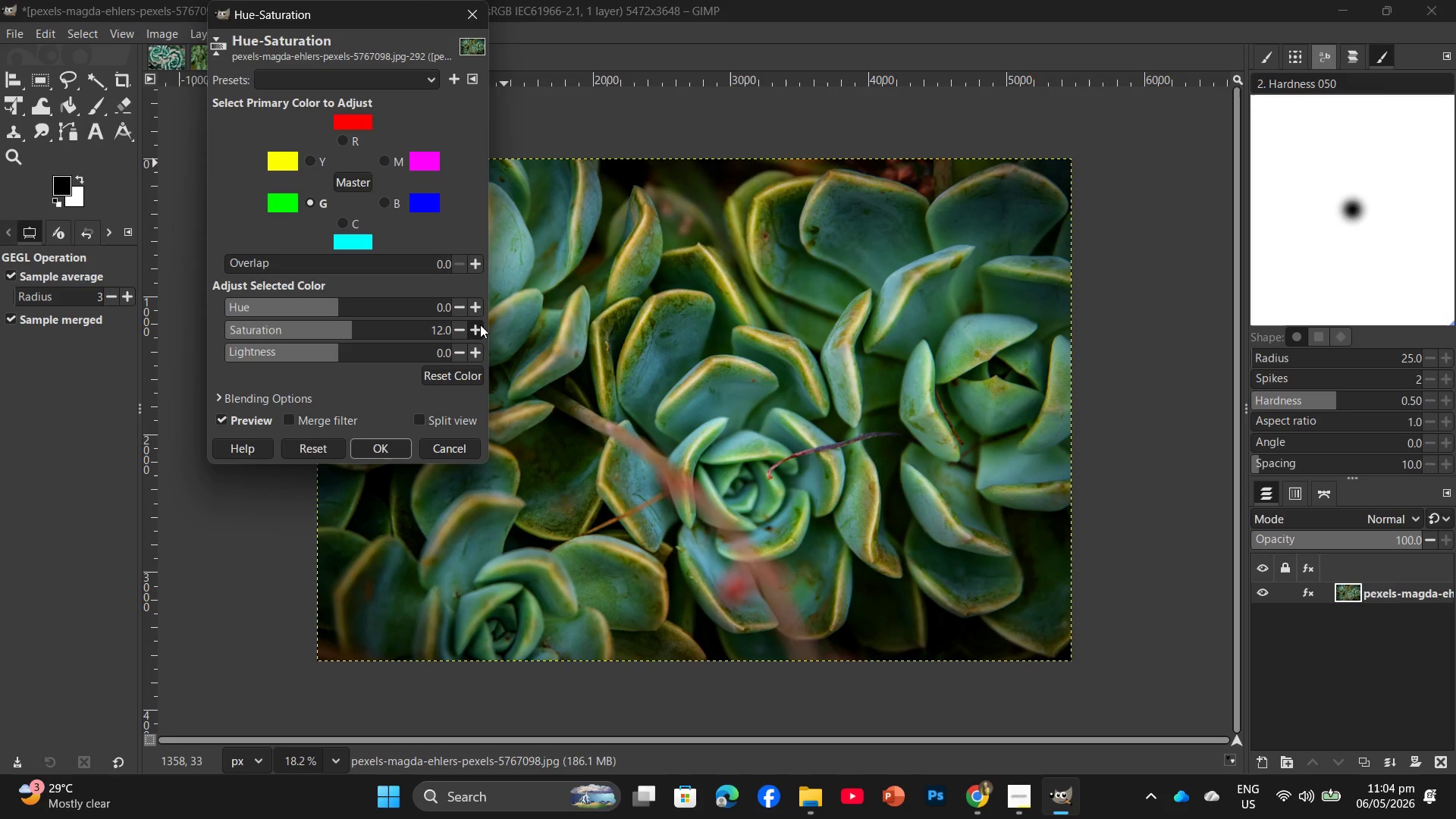 
double_click([480, 325])
 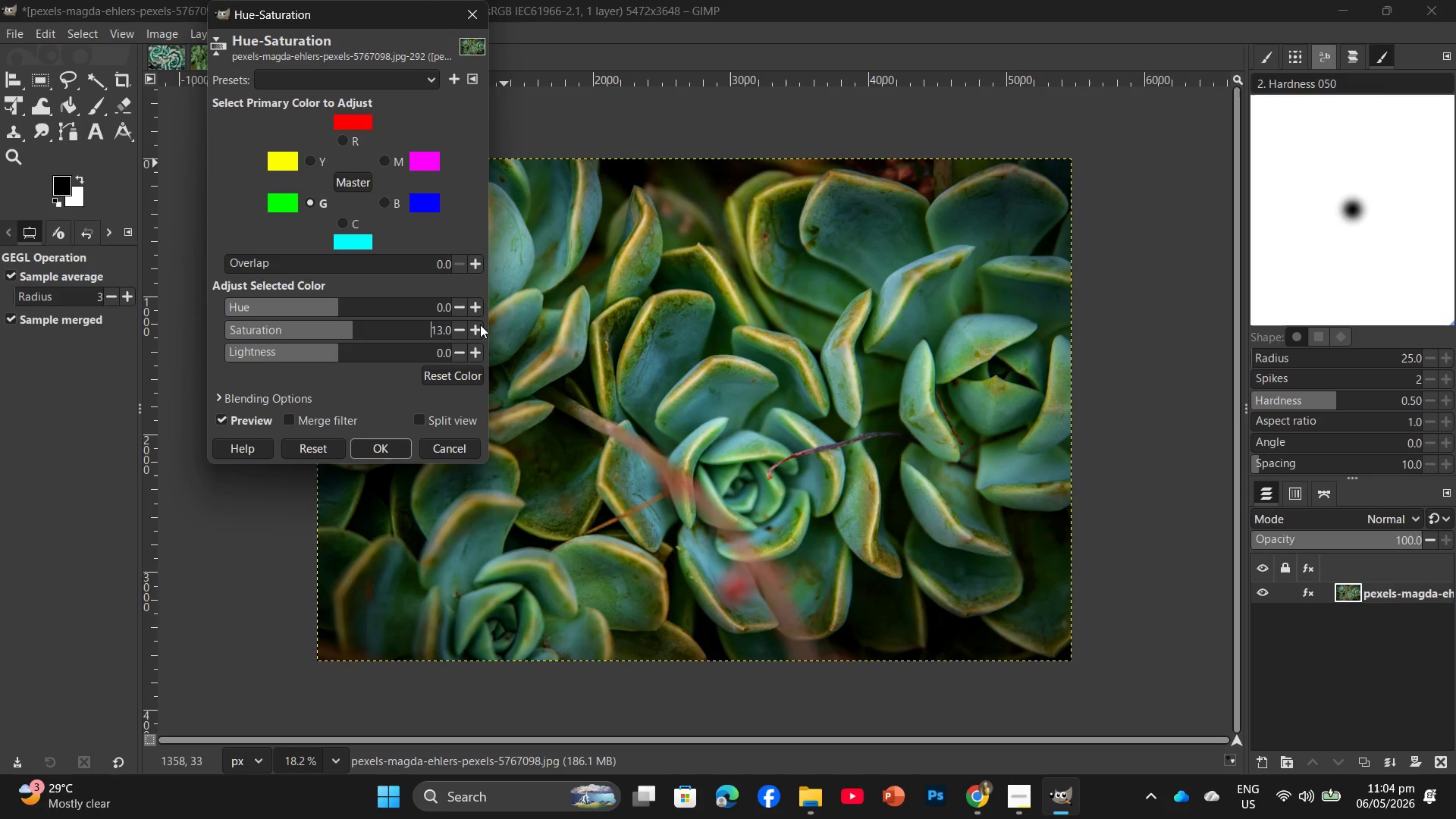 
triple_click([480, 325])
 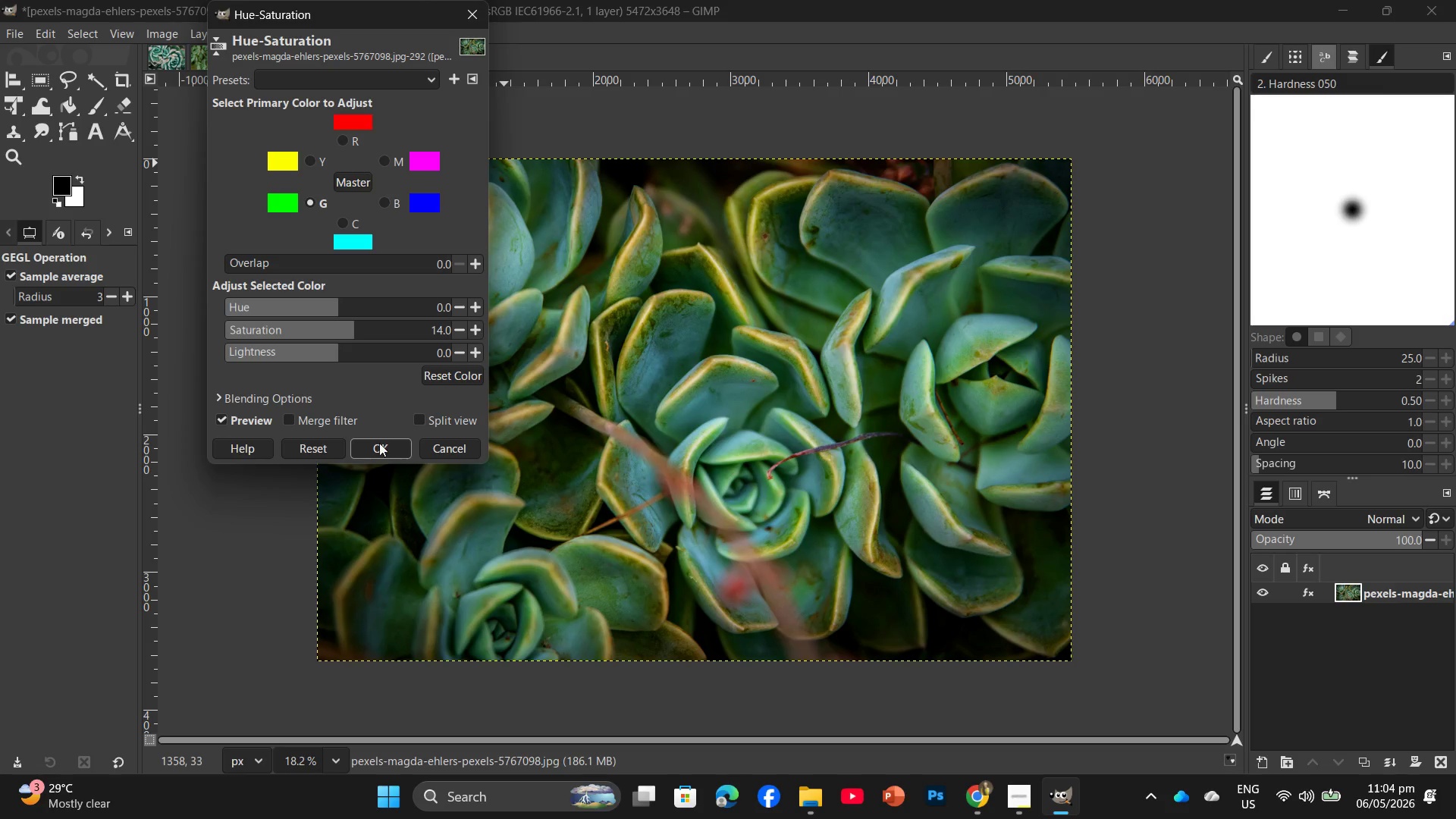 
left_click([379, 444])
 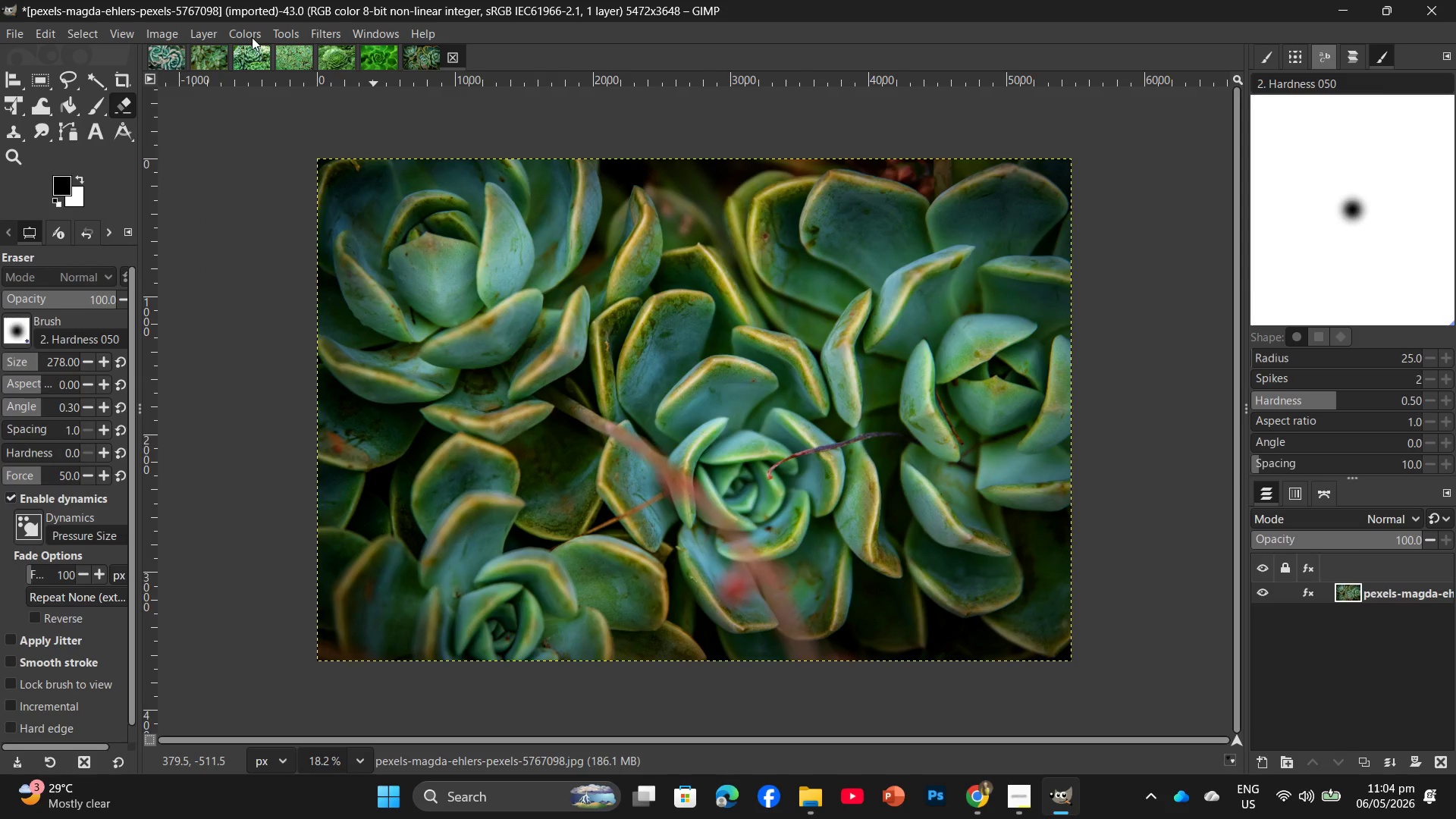 
wait(5.23)
 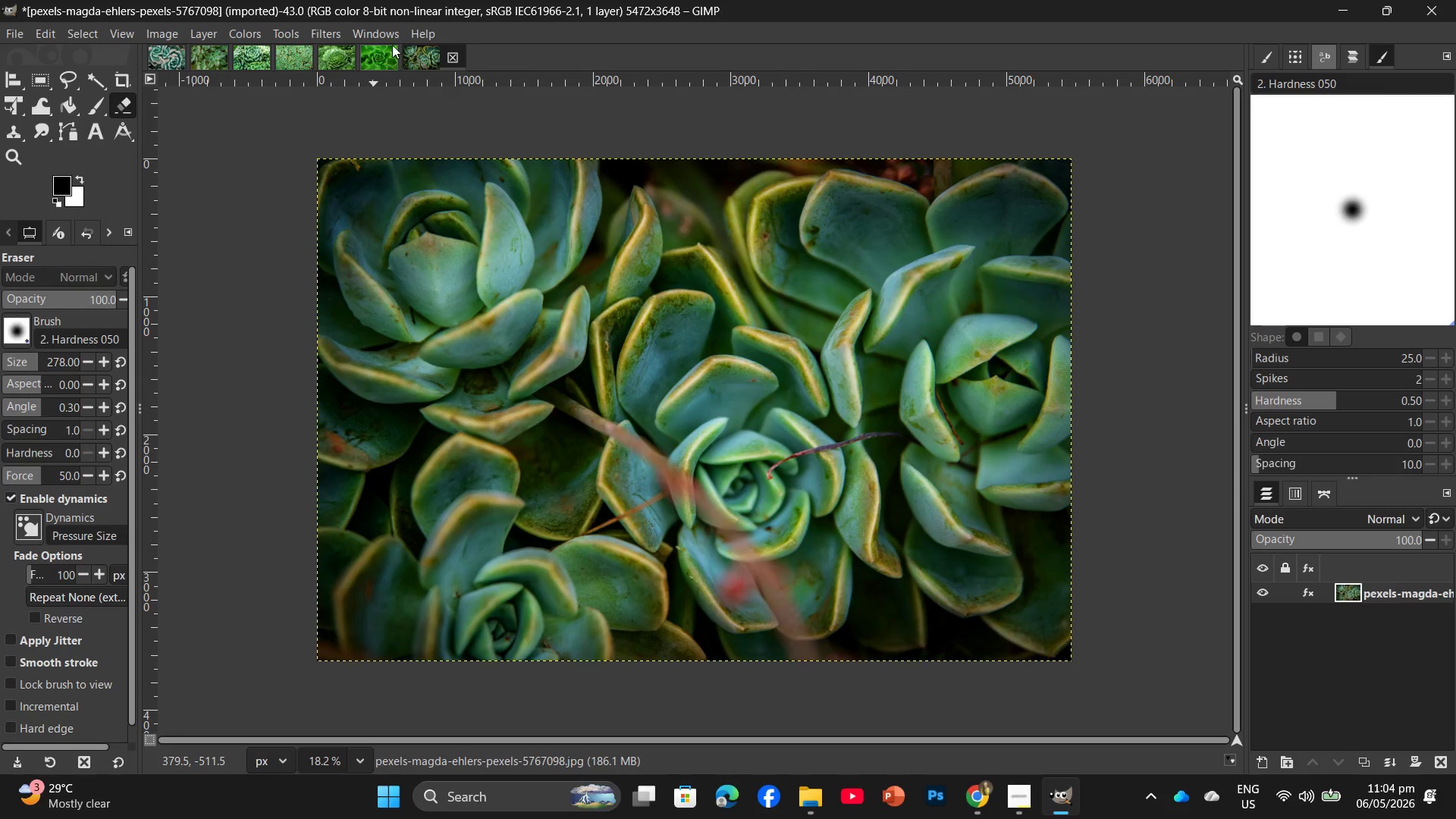 
left_click([252, 37])
 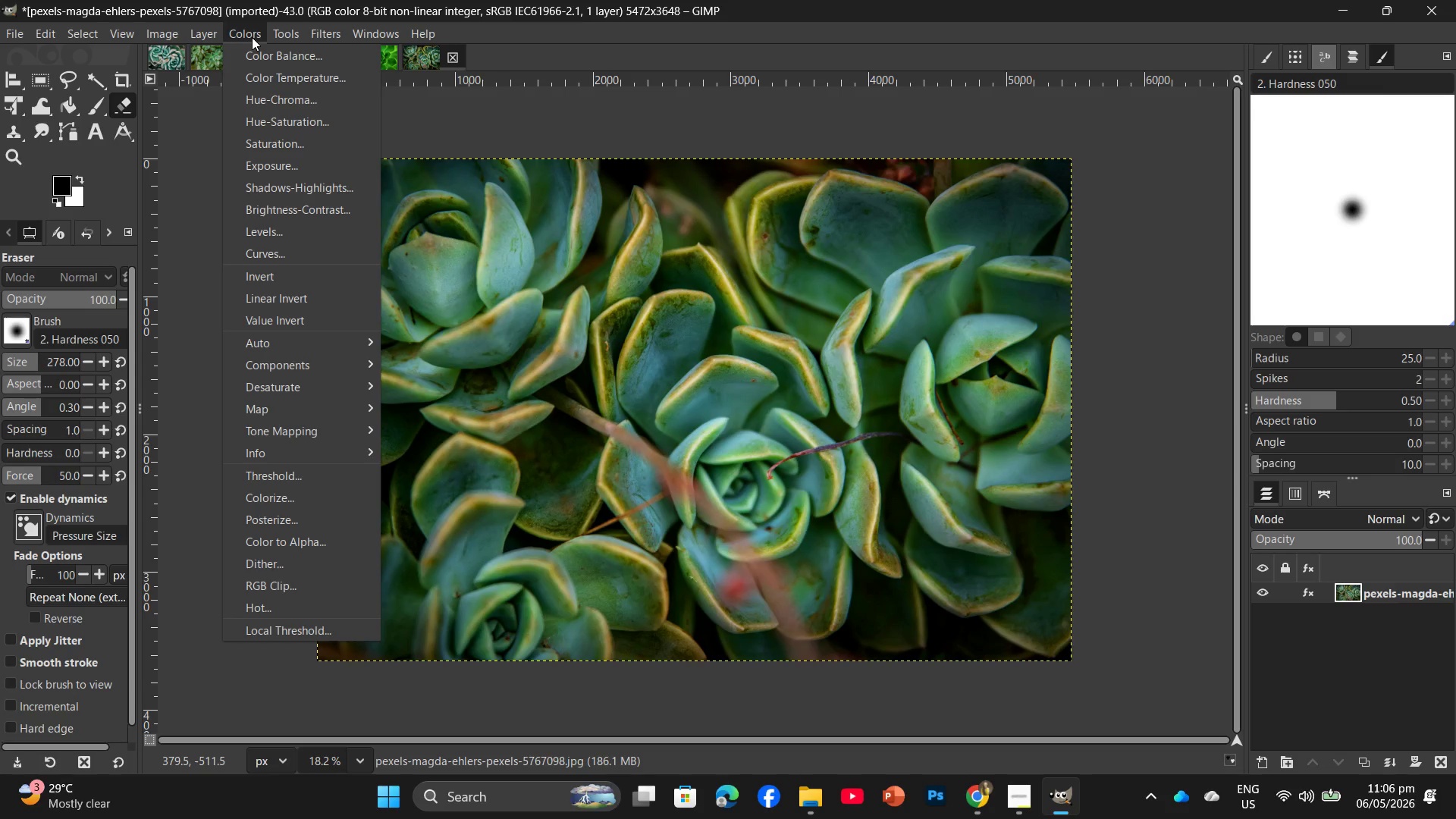 
wait(136.08)
 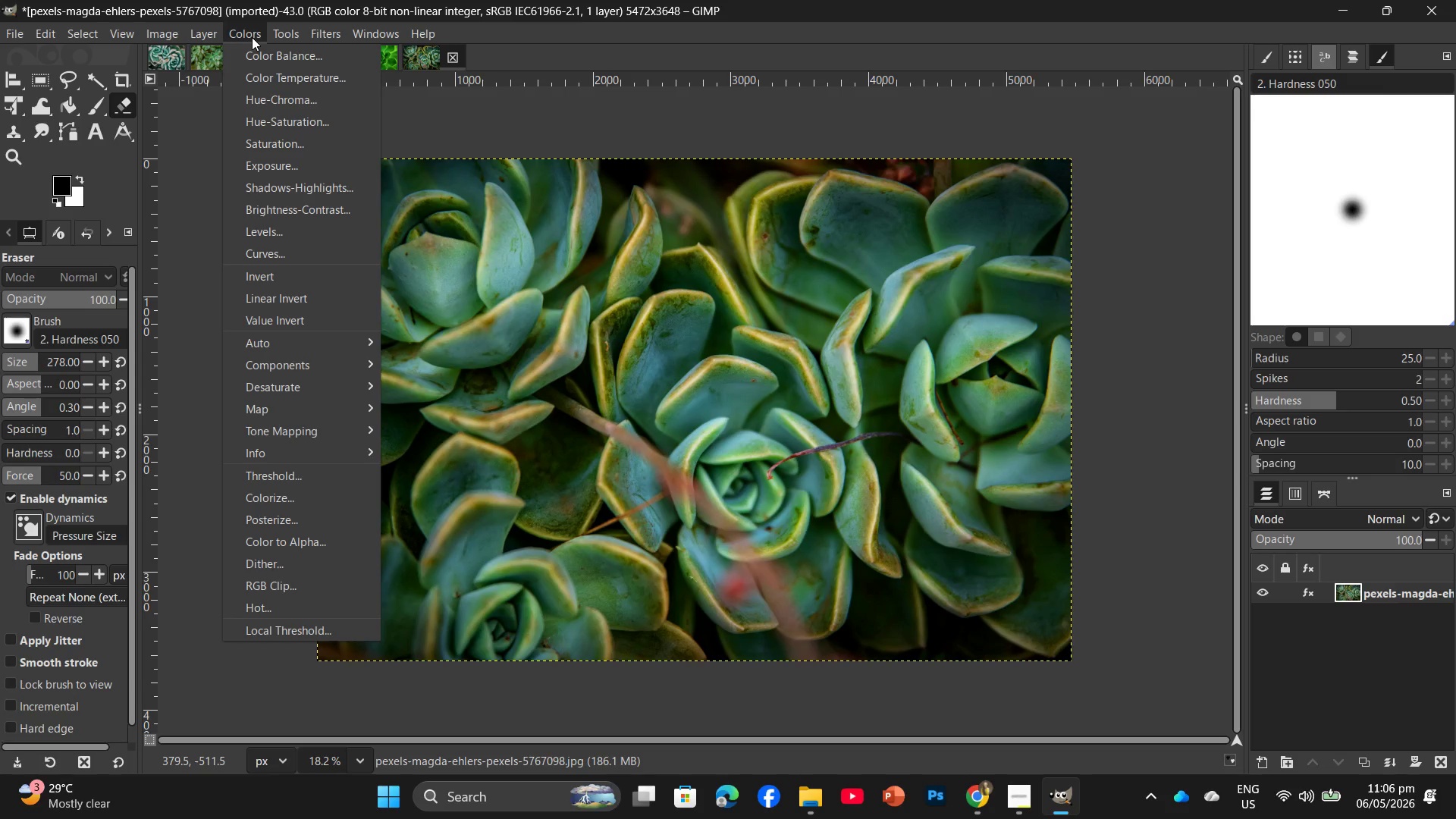 
left_click([1307, 597])
 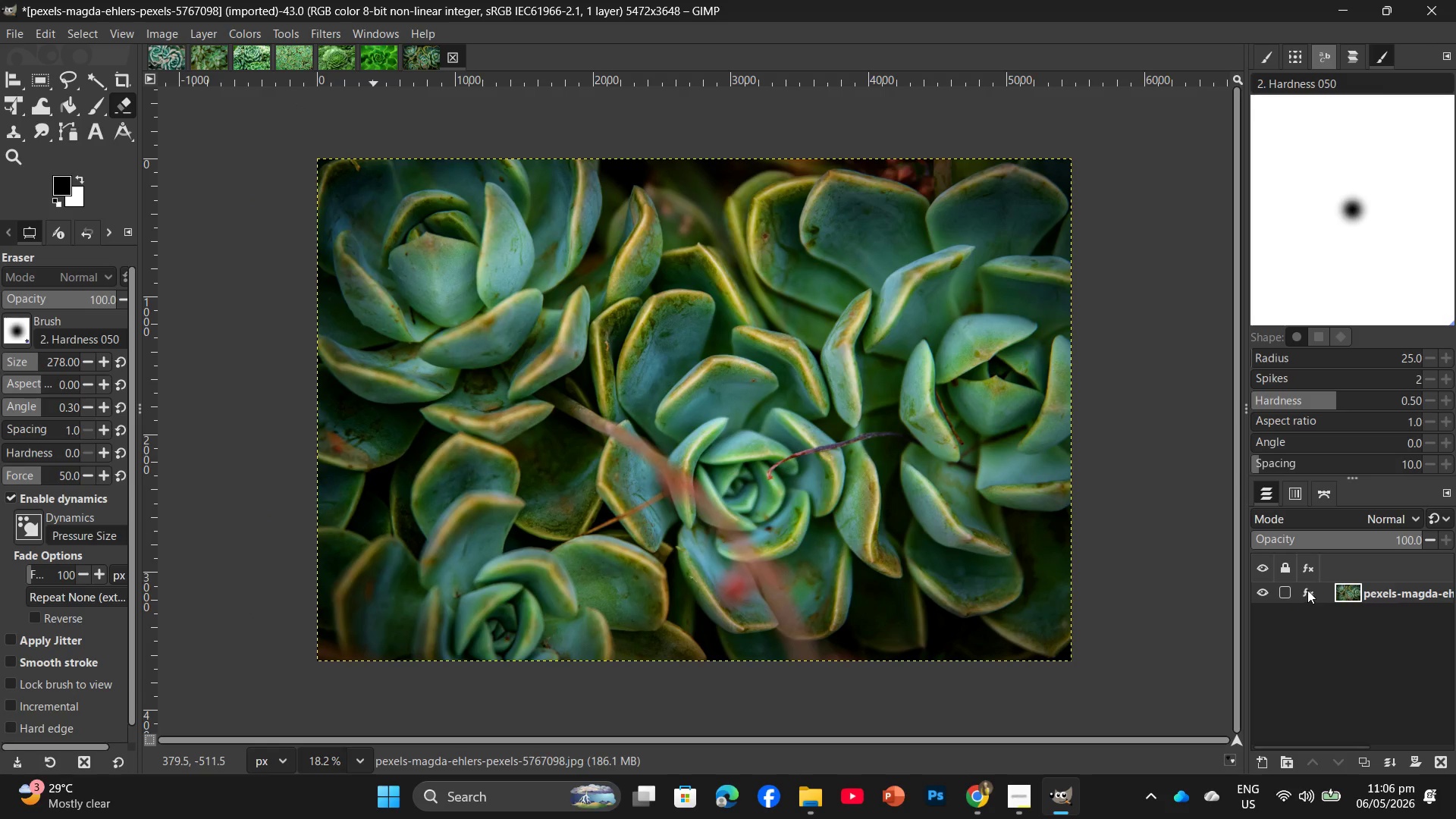 
left_click([1307, 590])
 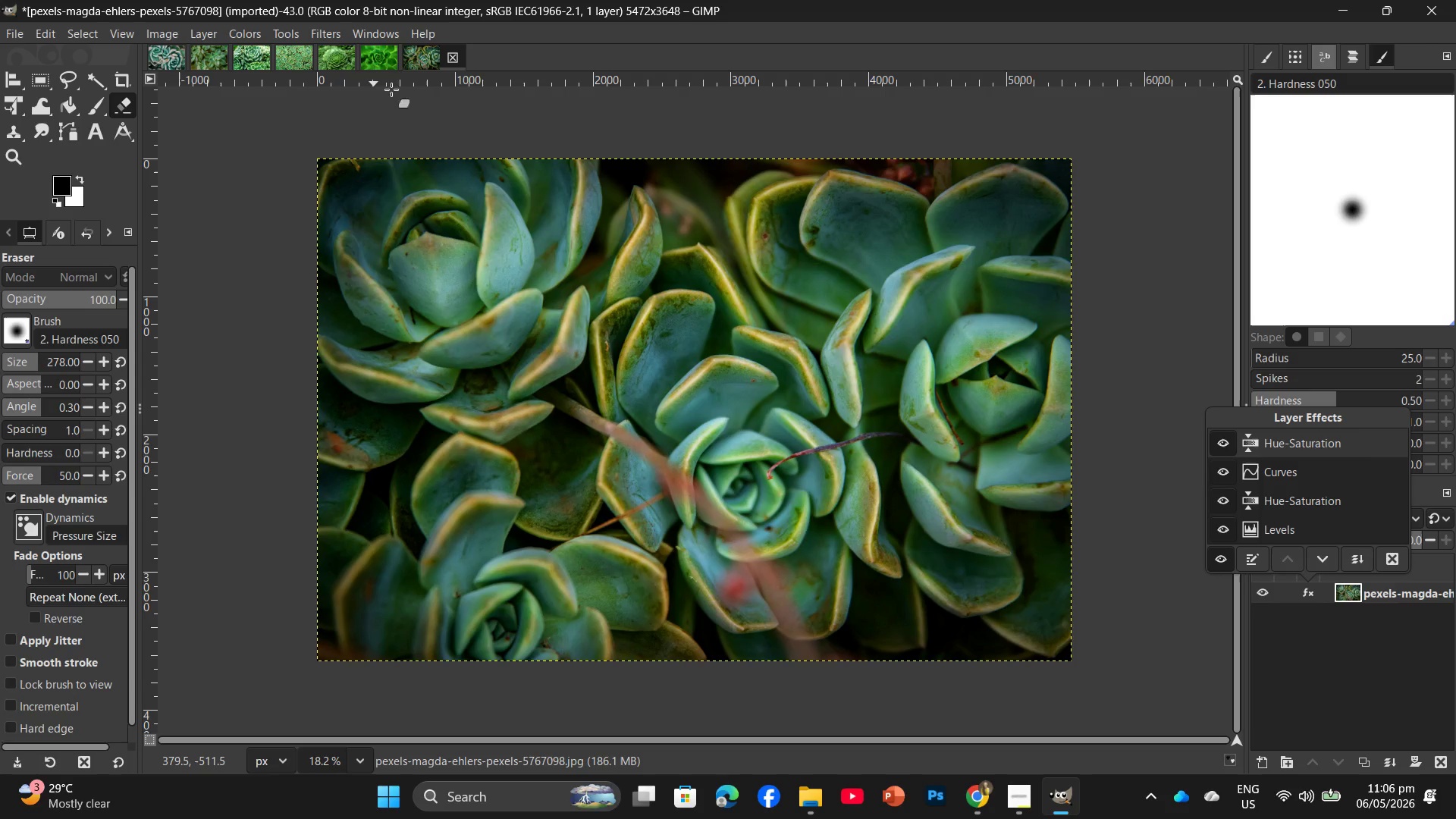 
left_click([331, 29])
 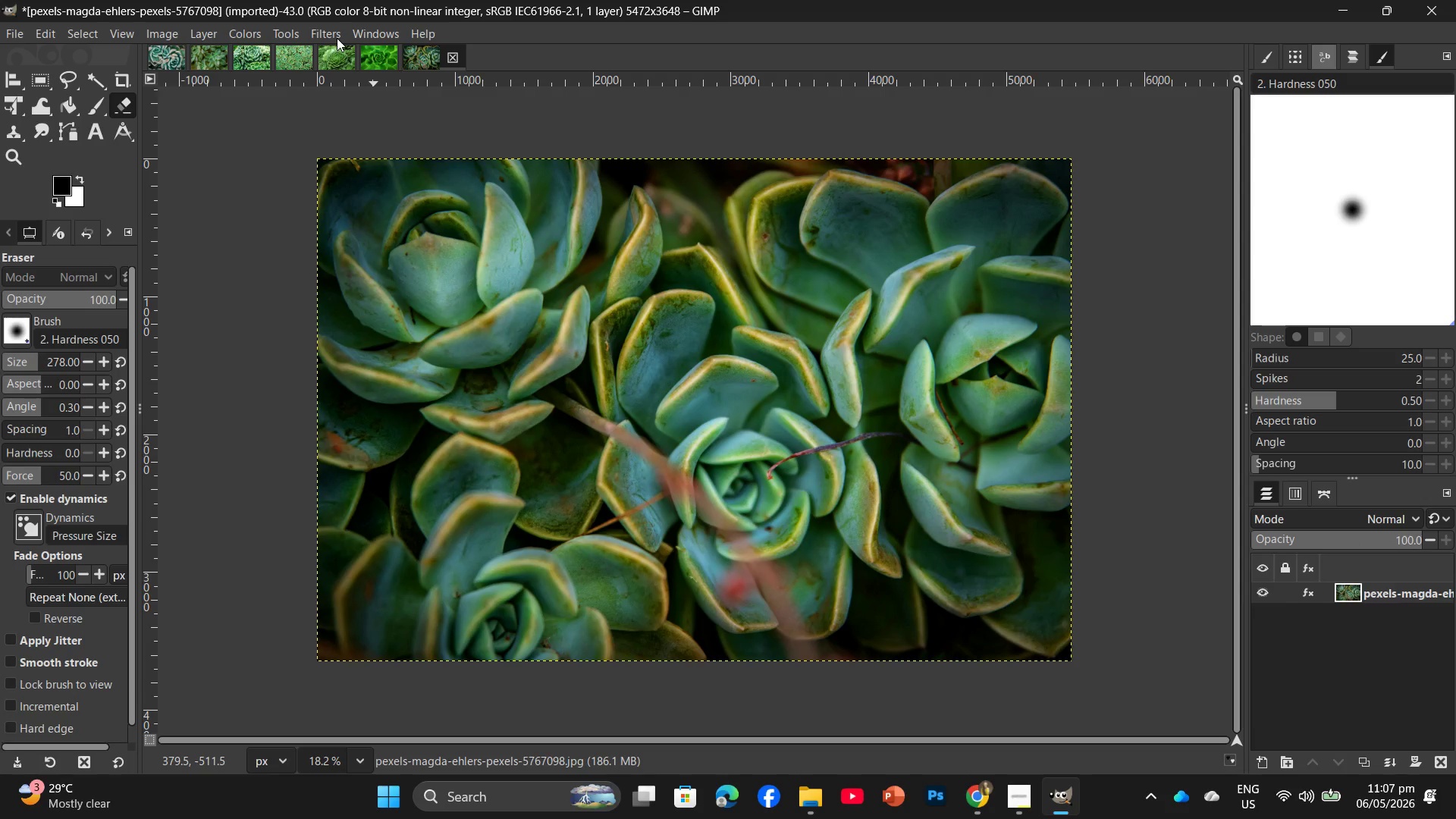 
left_click([337, 38])
 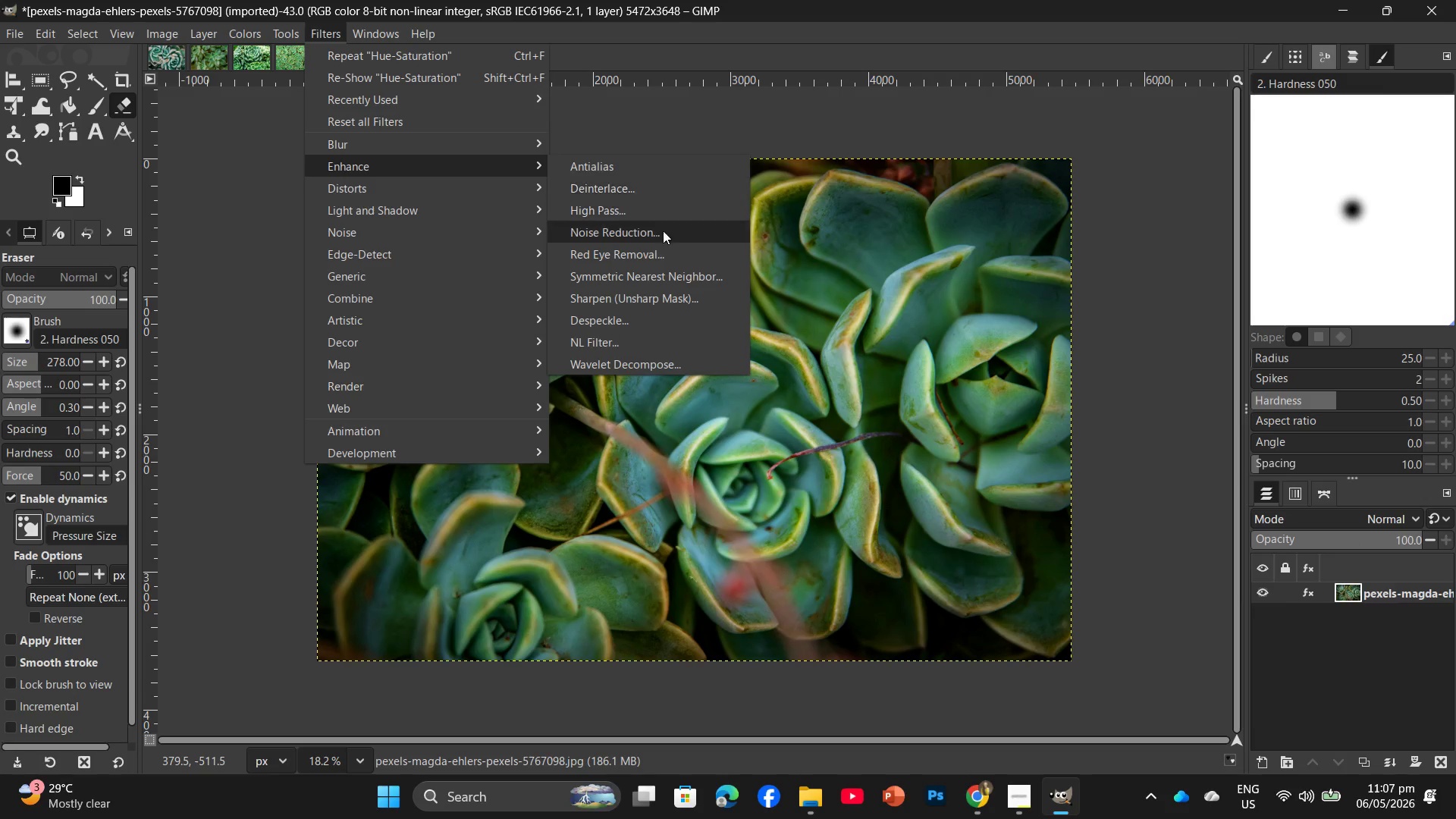 
left_click([629, 294])
 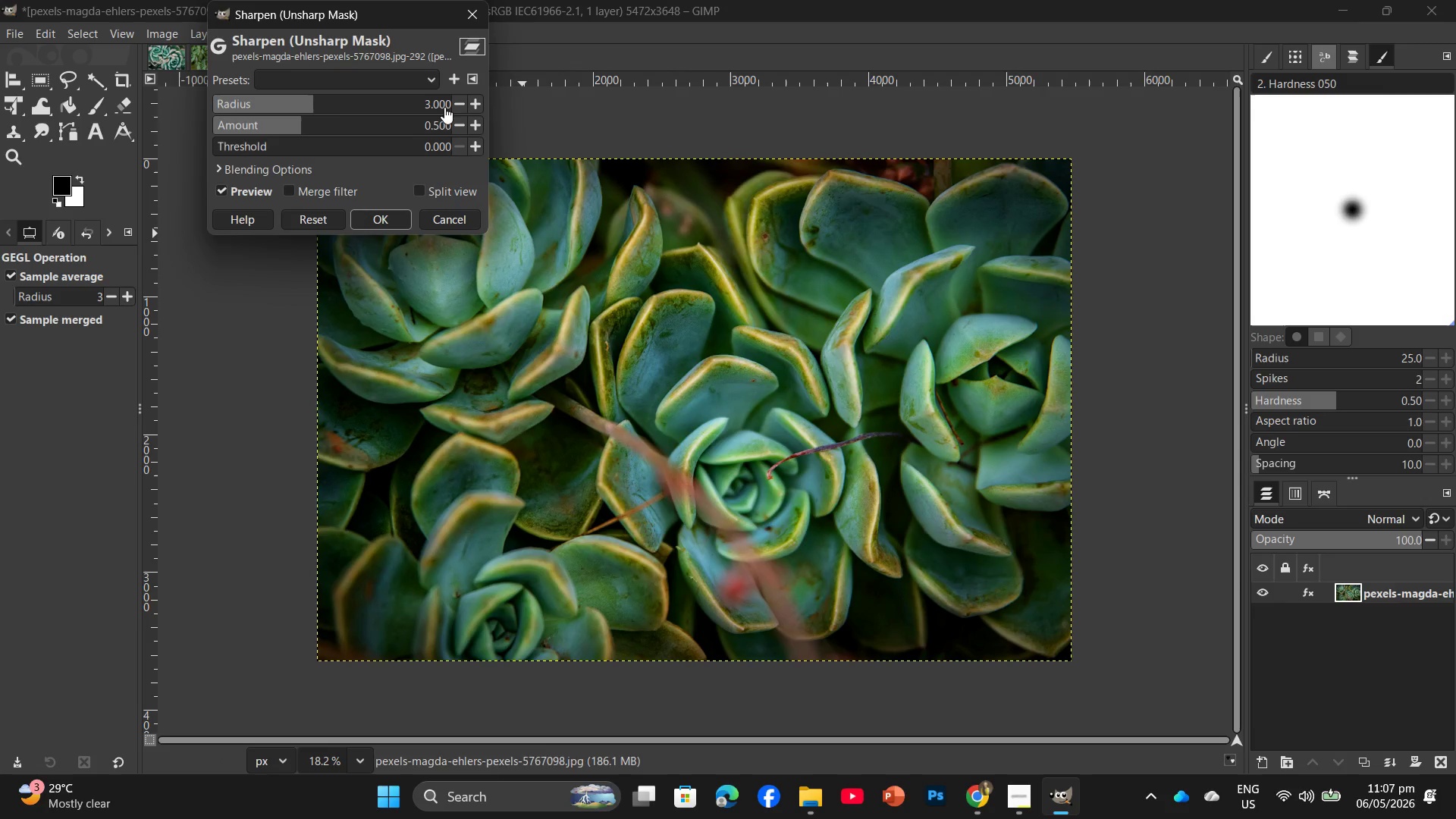 
left_click([429, 125])
 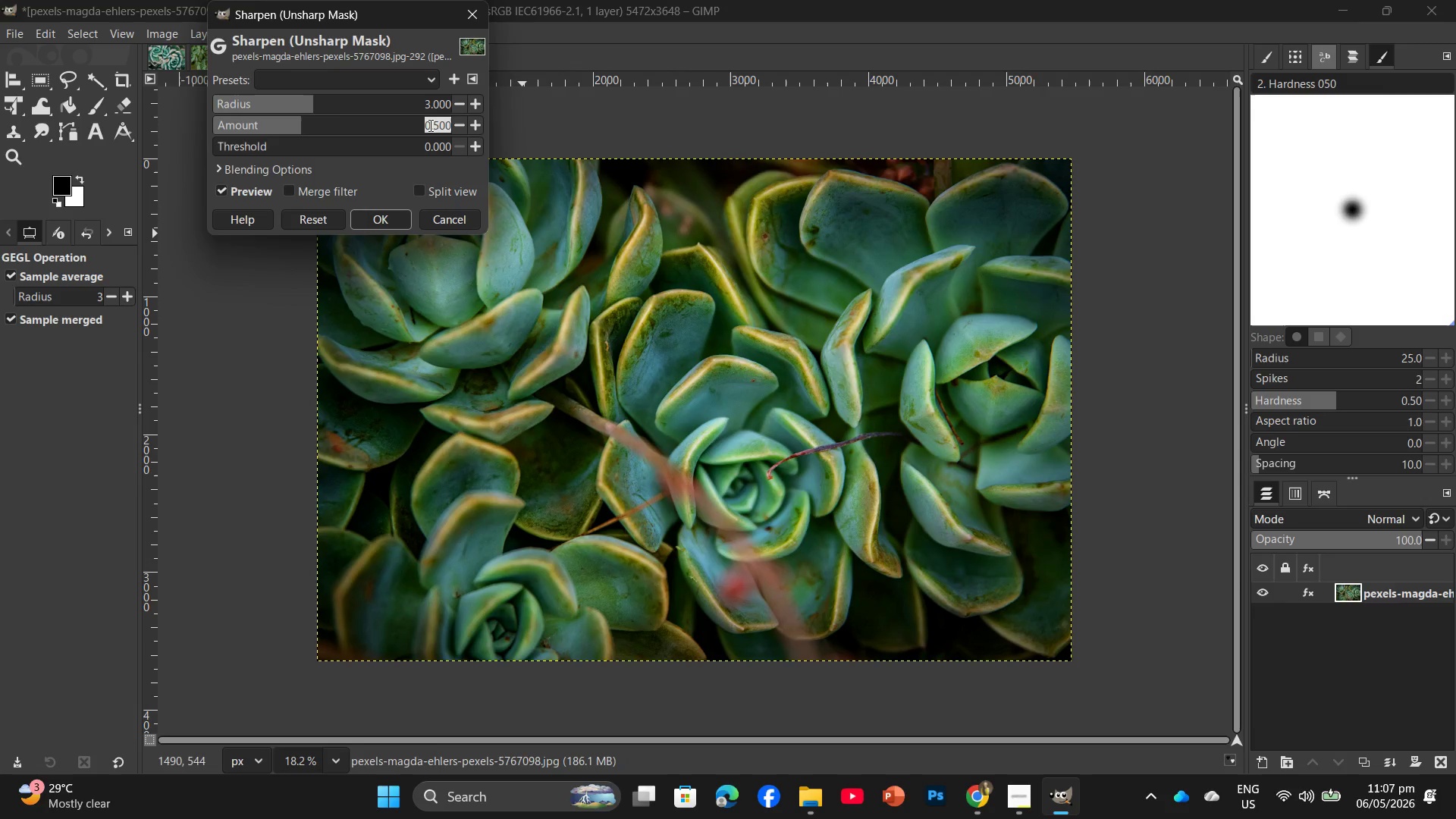 
left_click([429, 125])
 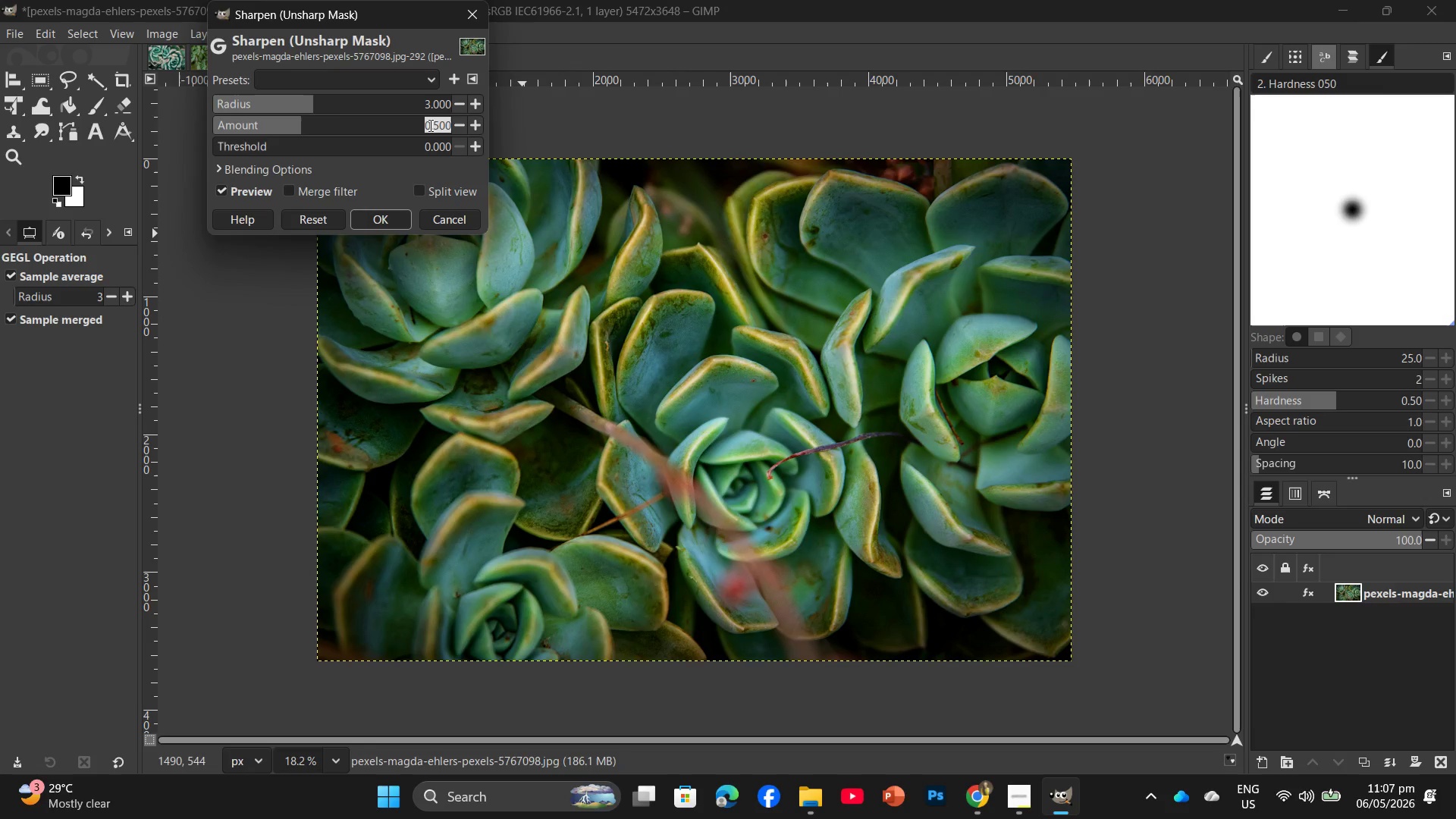 
key(Numpad1)
 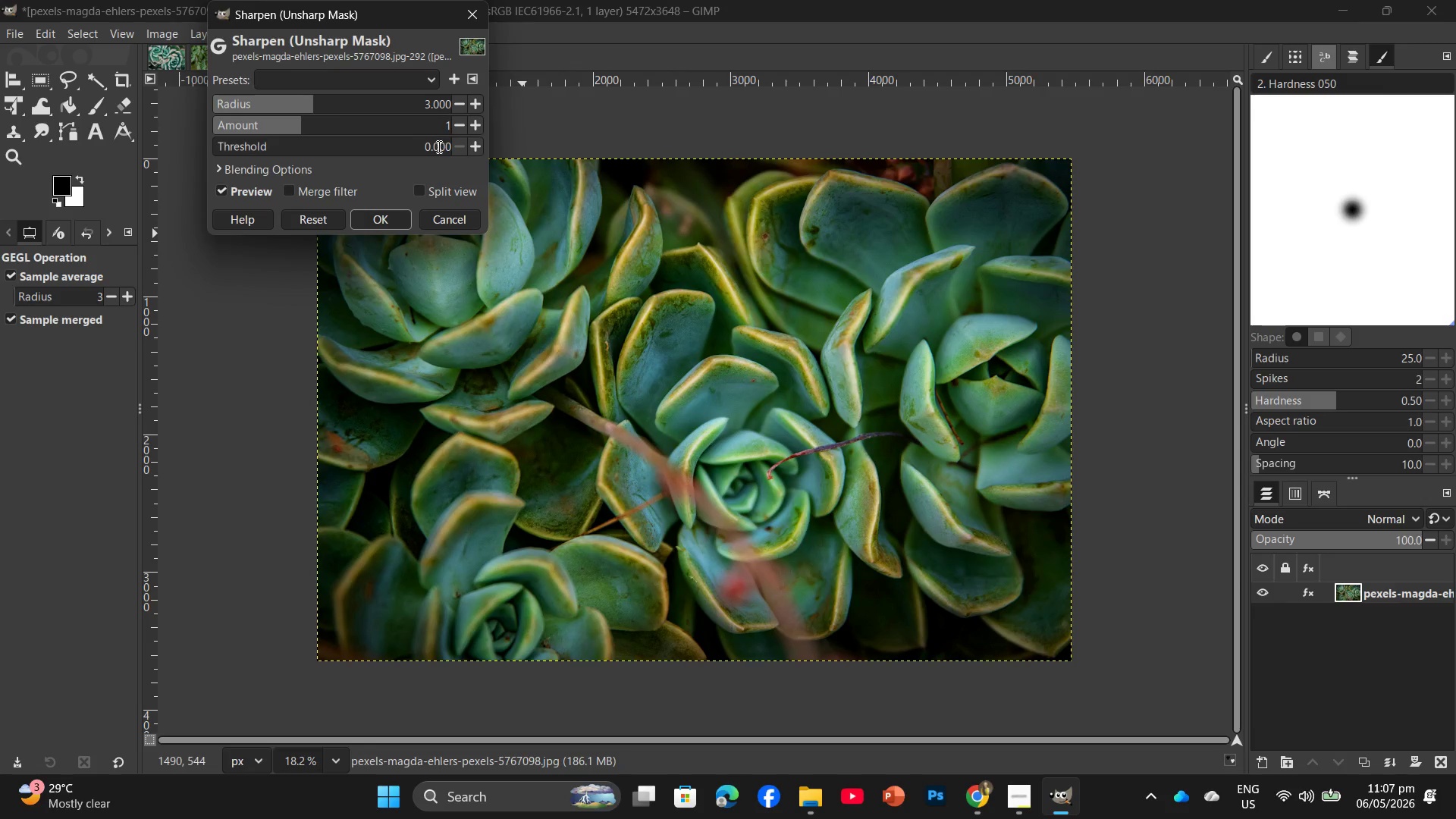 
left_click([438, 146])
 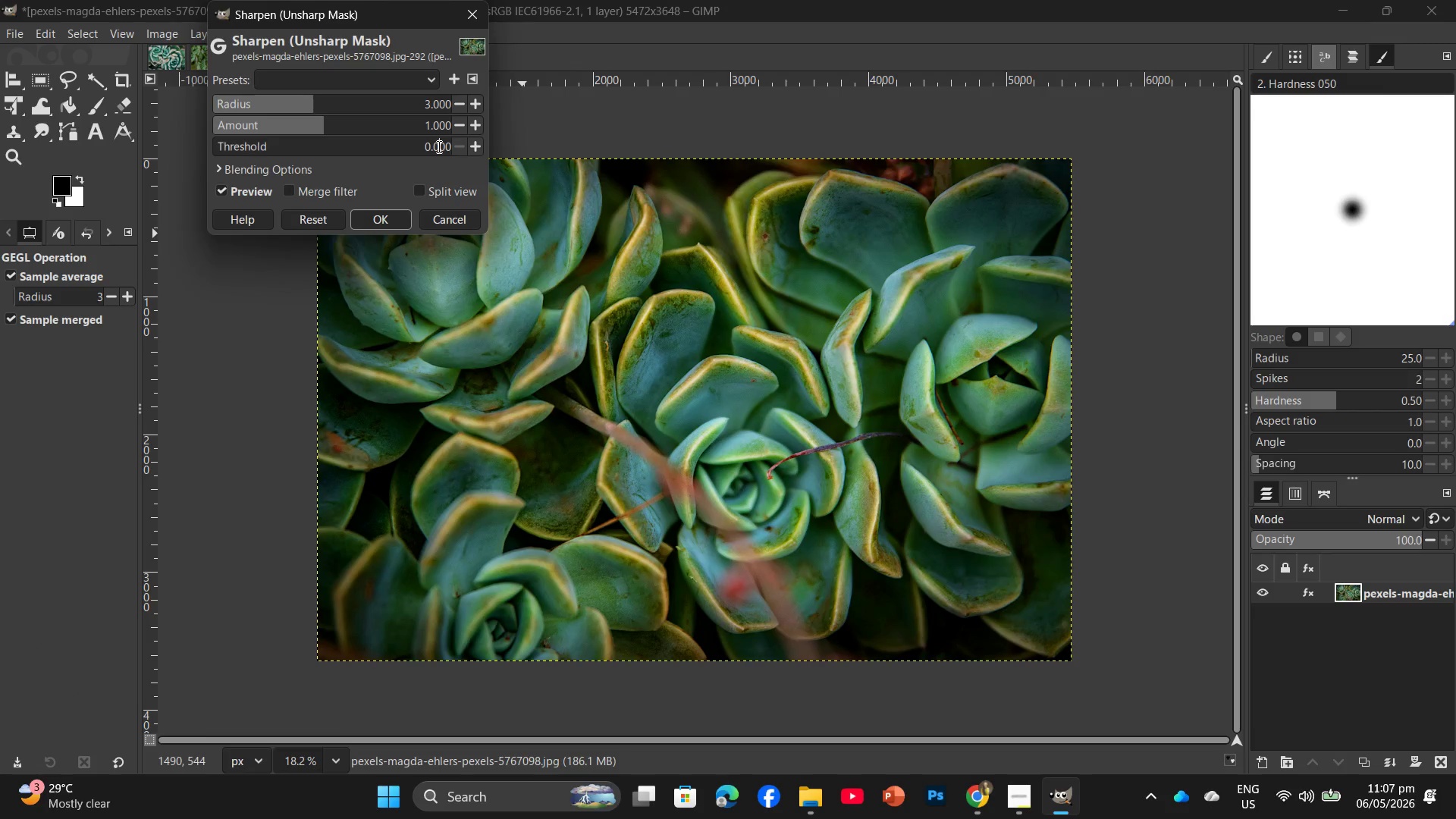 
left_click([438, 146])
 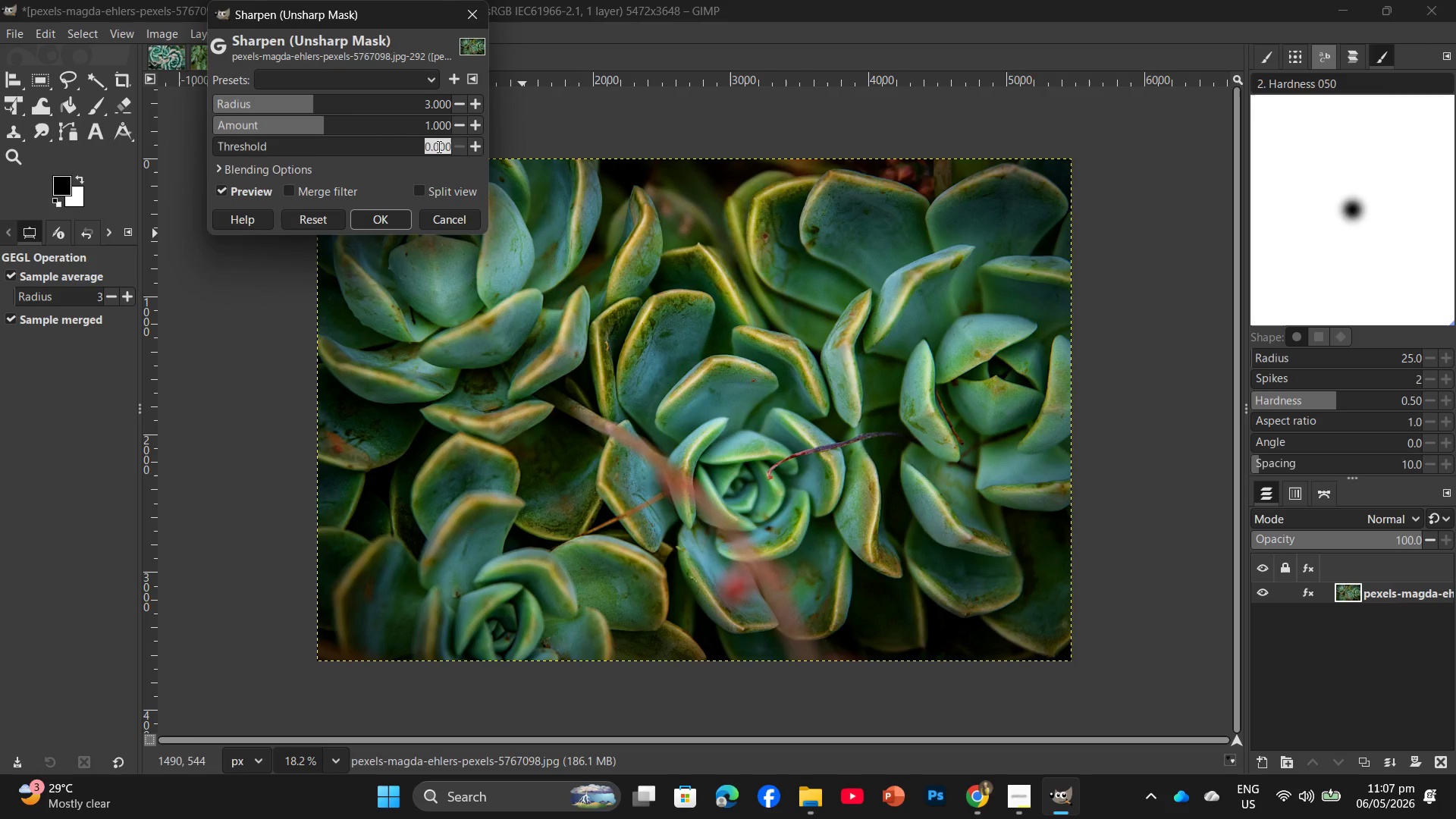 
double_click([438, 146])
 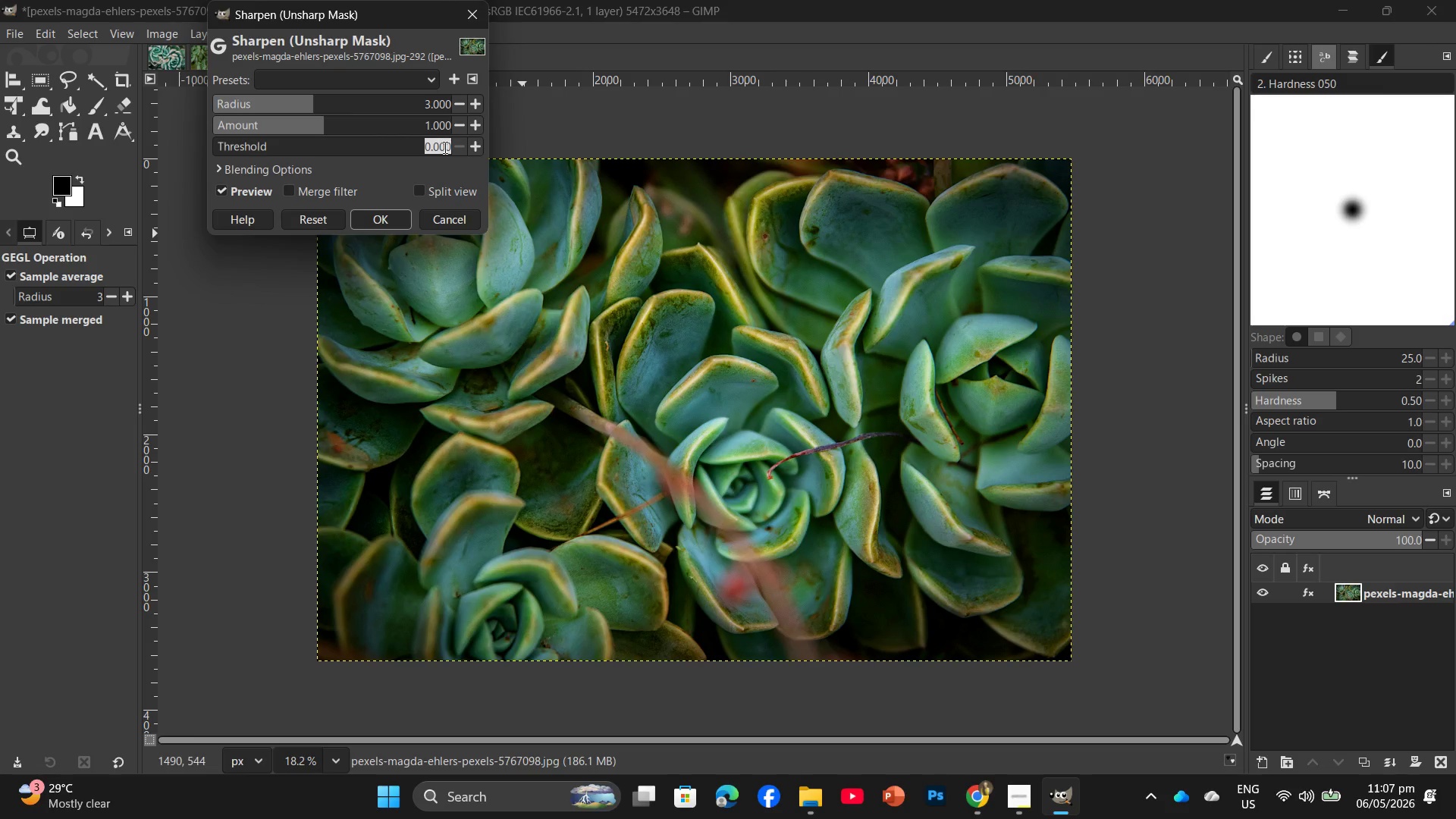 
key(Numpad1)
 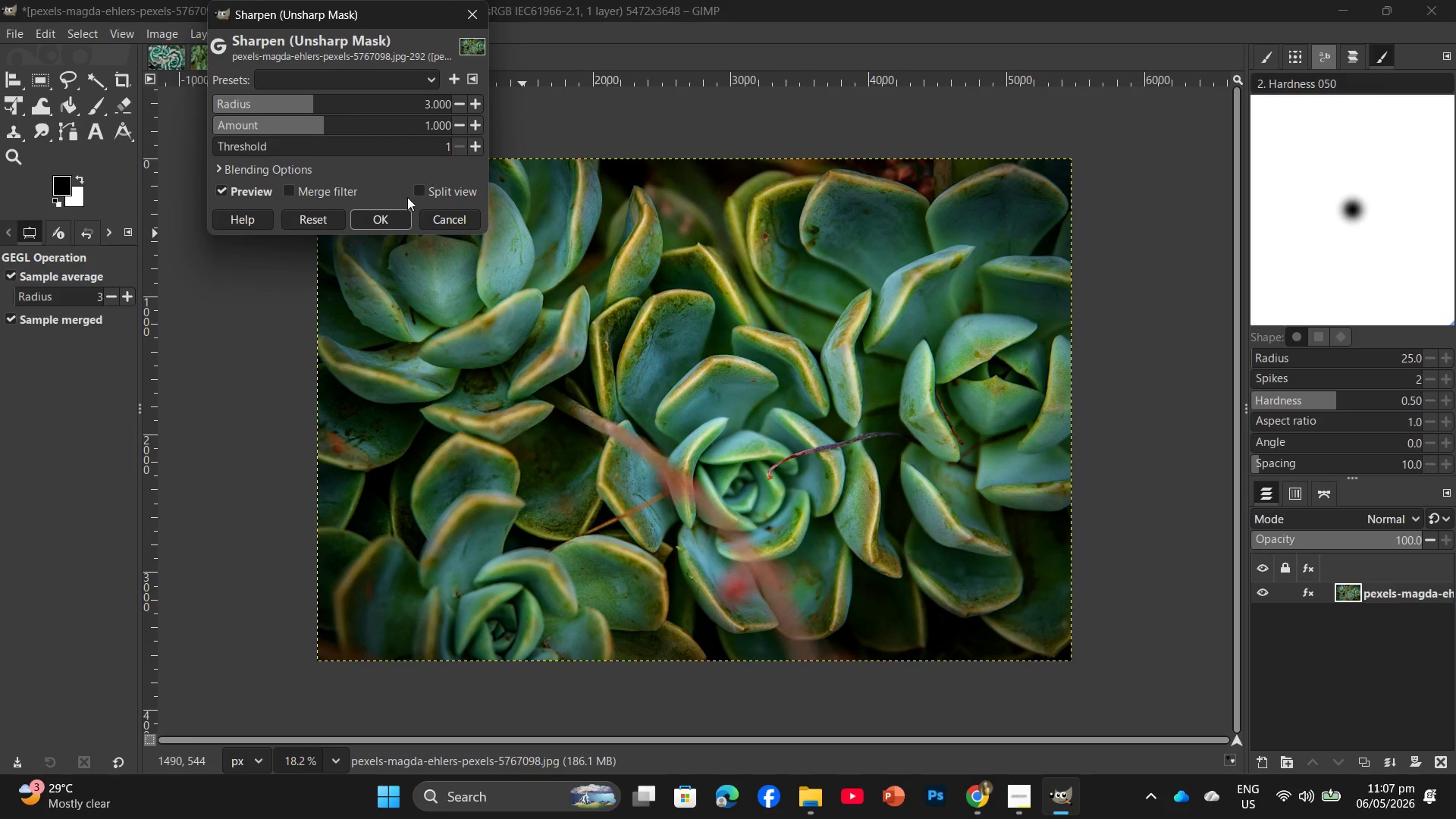 
left_click([379, 221])
 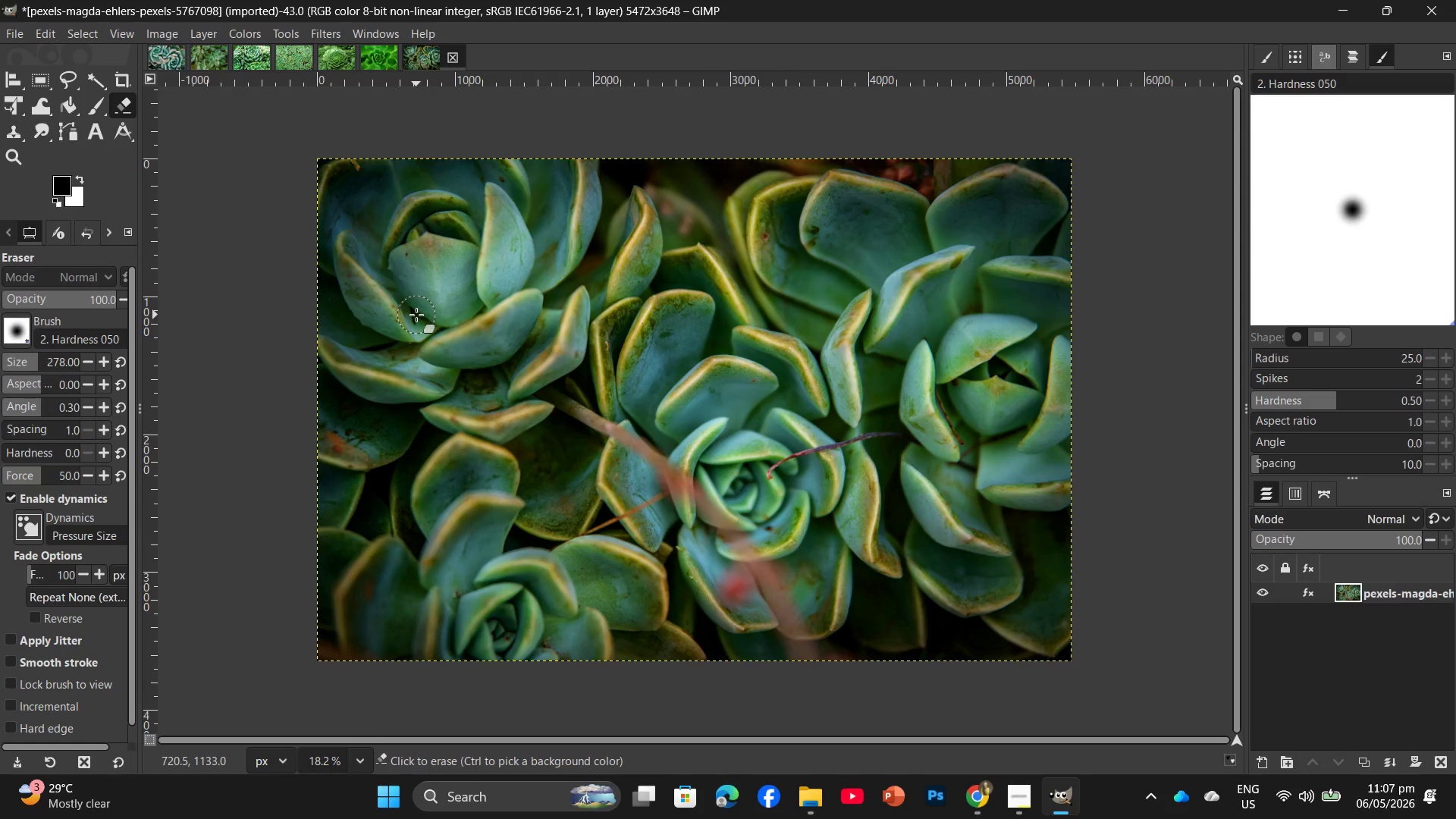 
left_click([163, 33])
 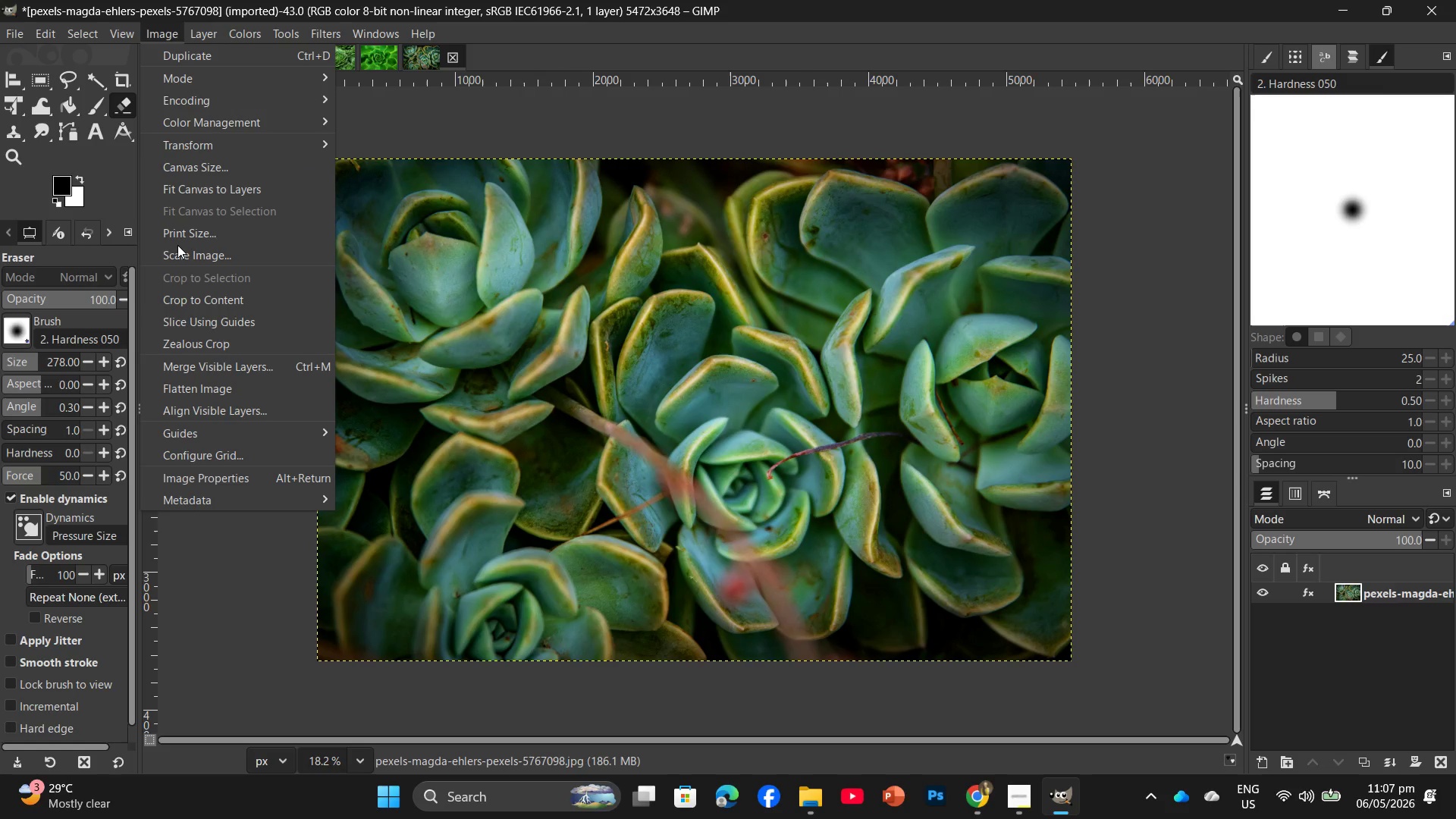 
left_click([180, 247])
 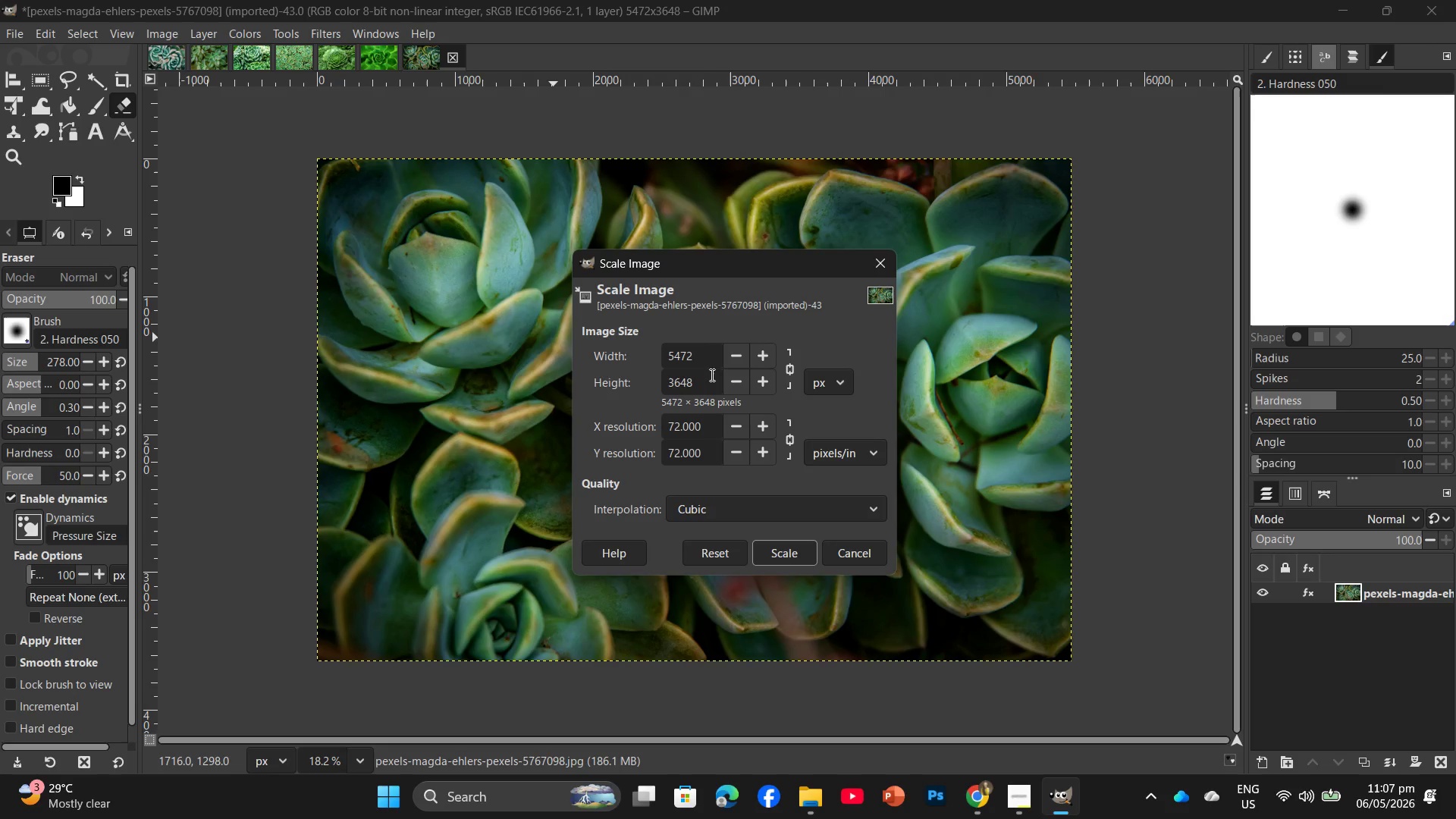 
left_click_drag(start_coordinate=[704, 354], to_coordinate=[661, 352])
 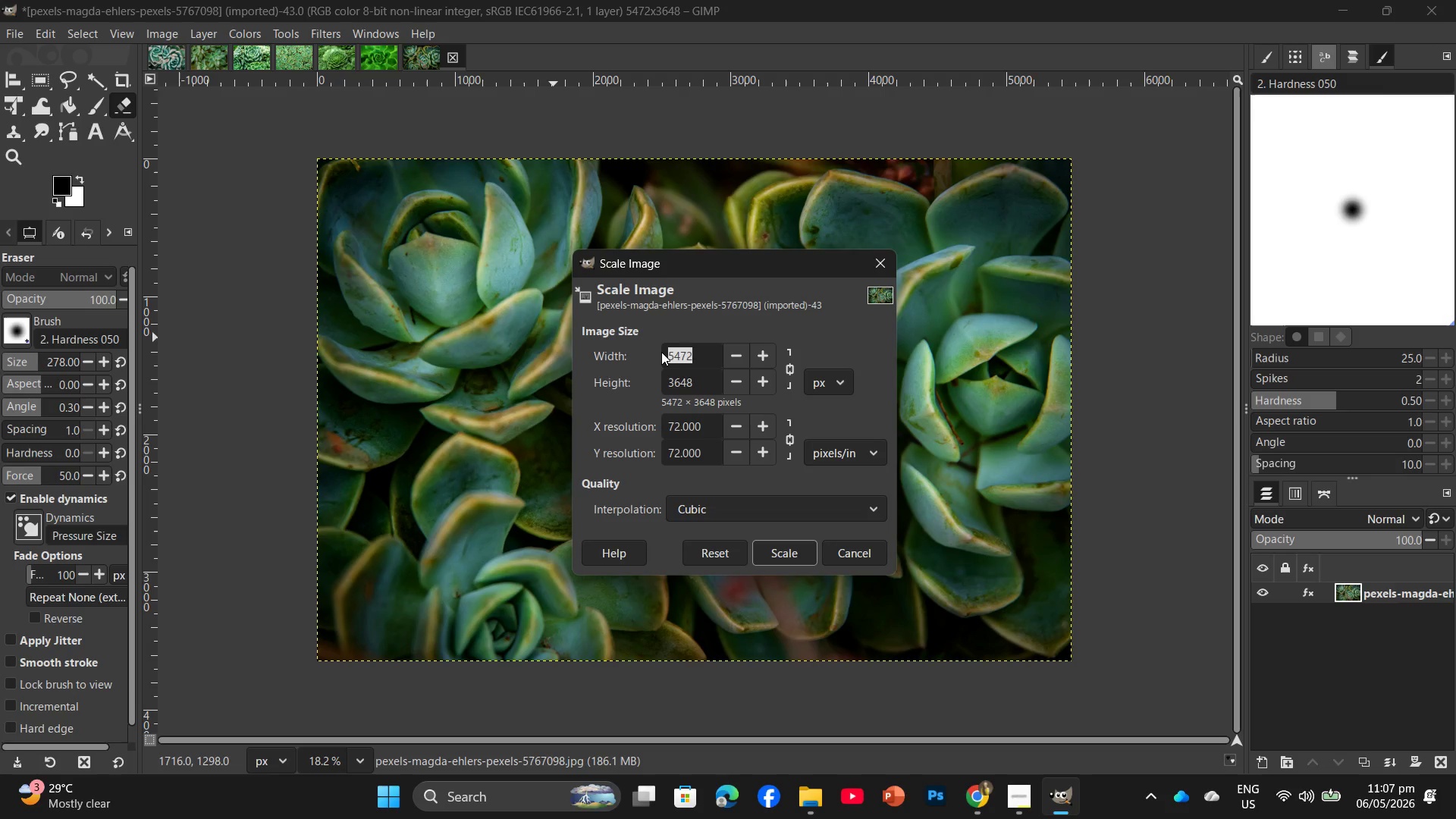 
key(Numpad2)
 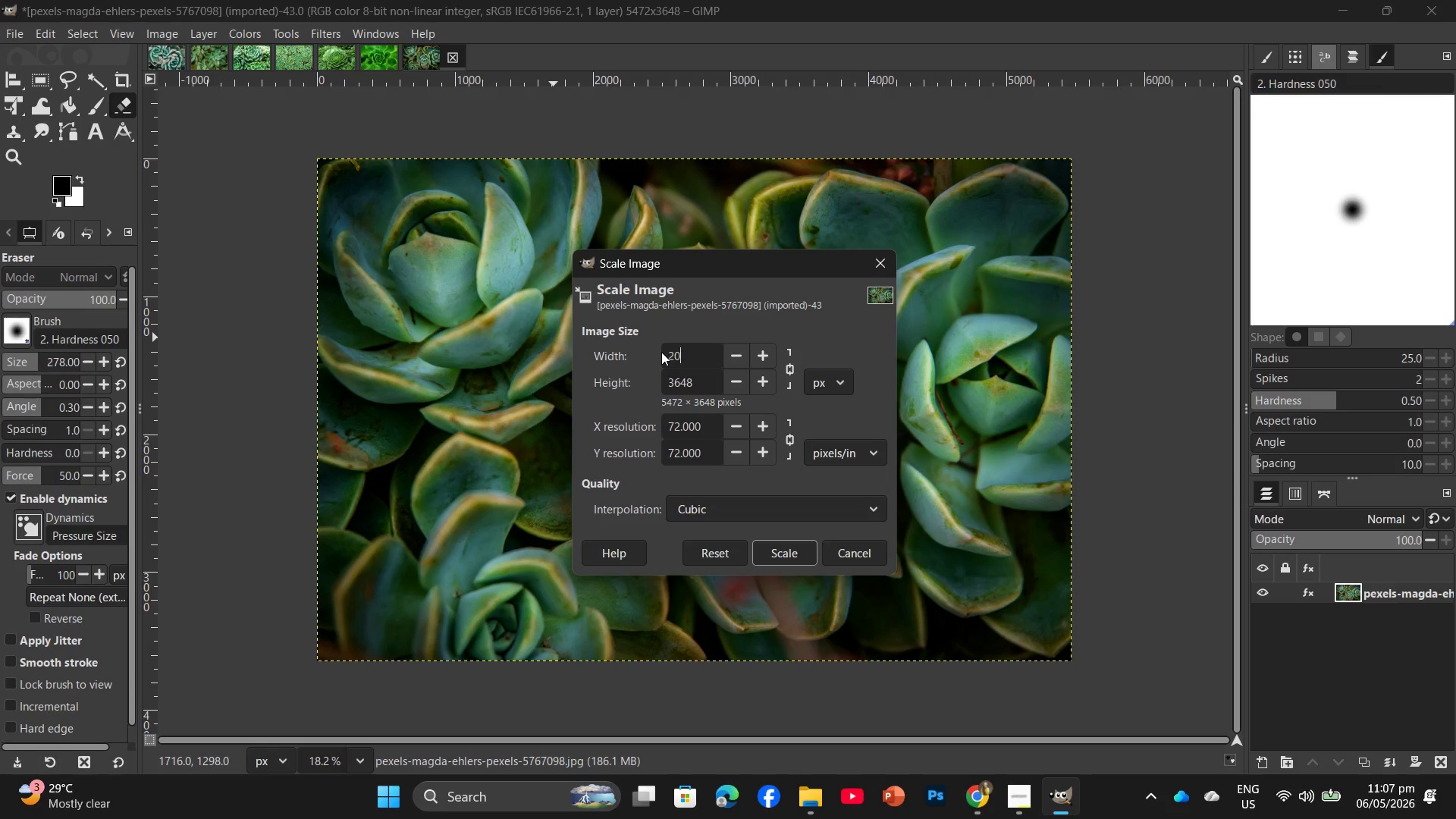 
key(Numpad0)
 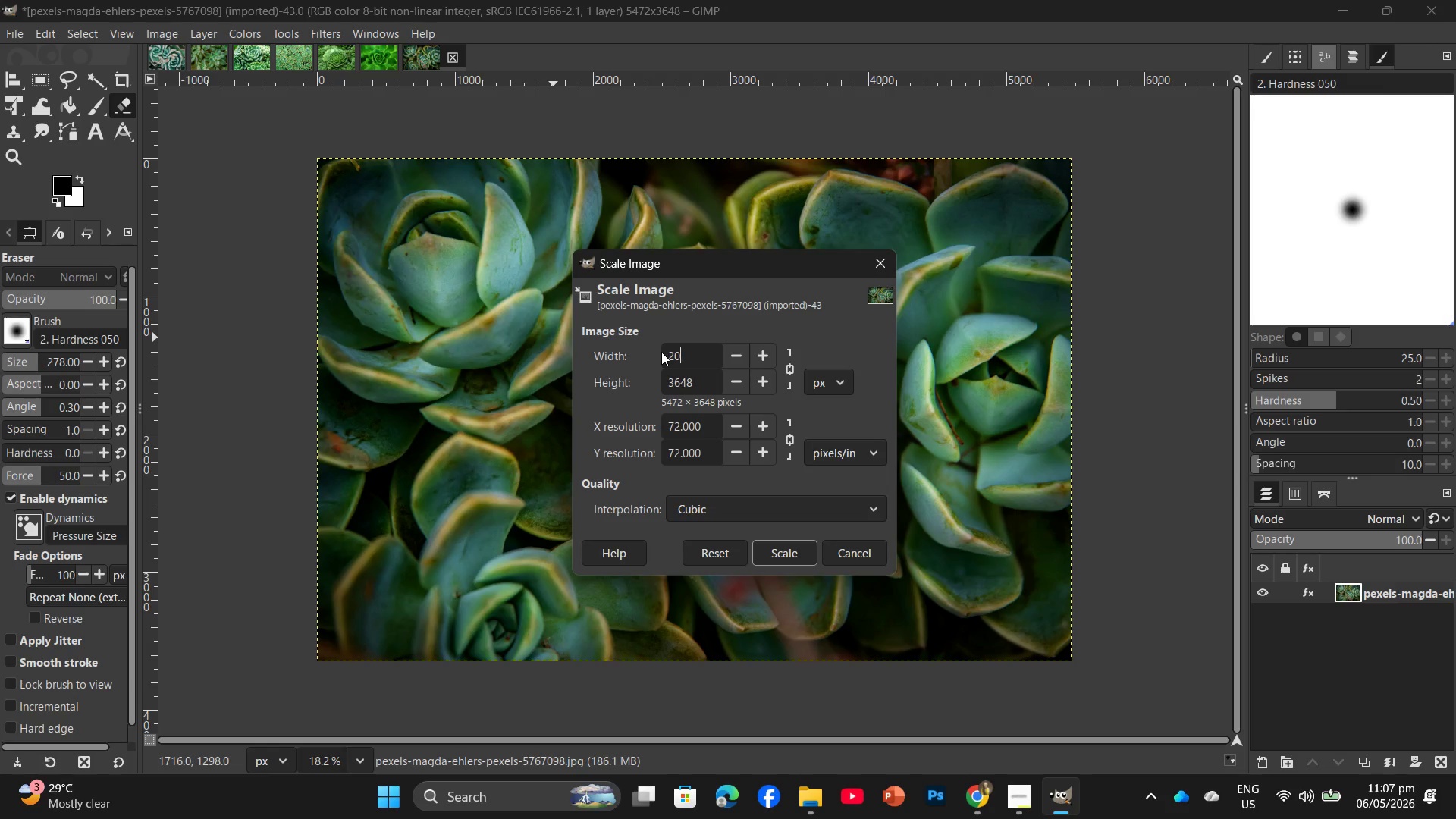 
key(Numpad0)
 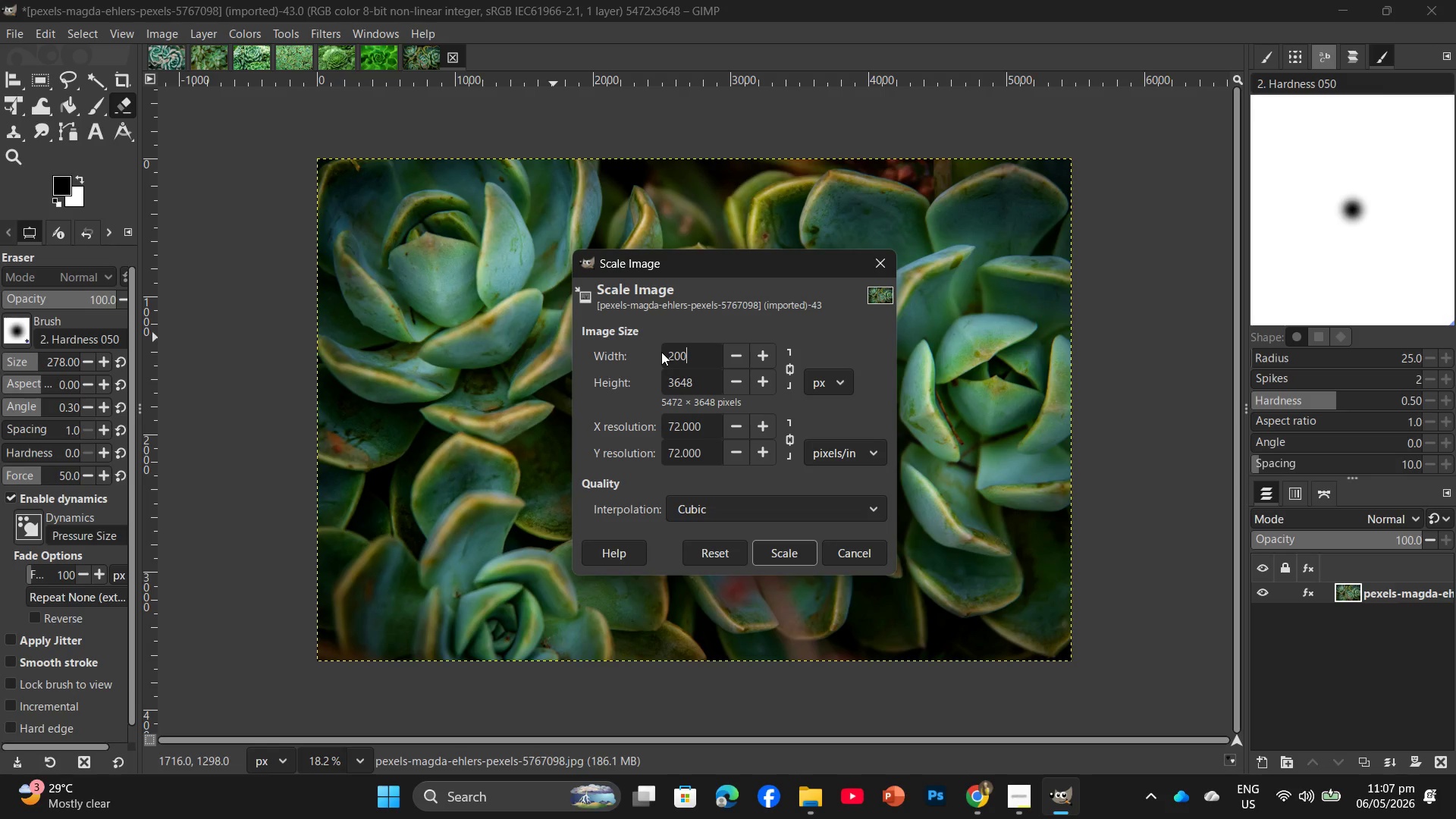 
key(Numpad0)
 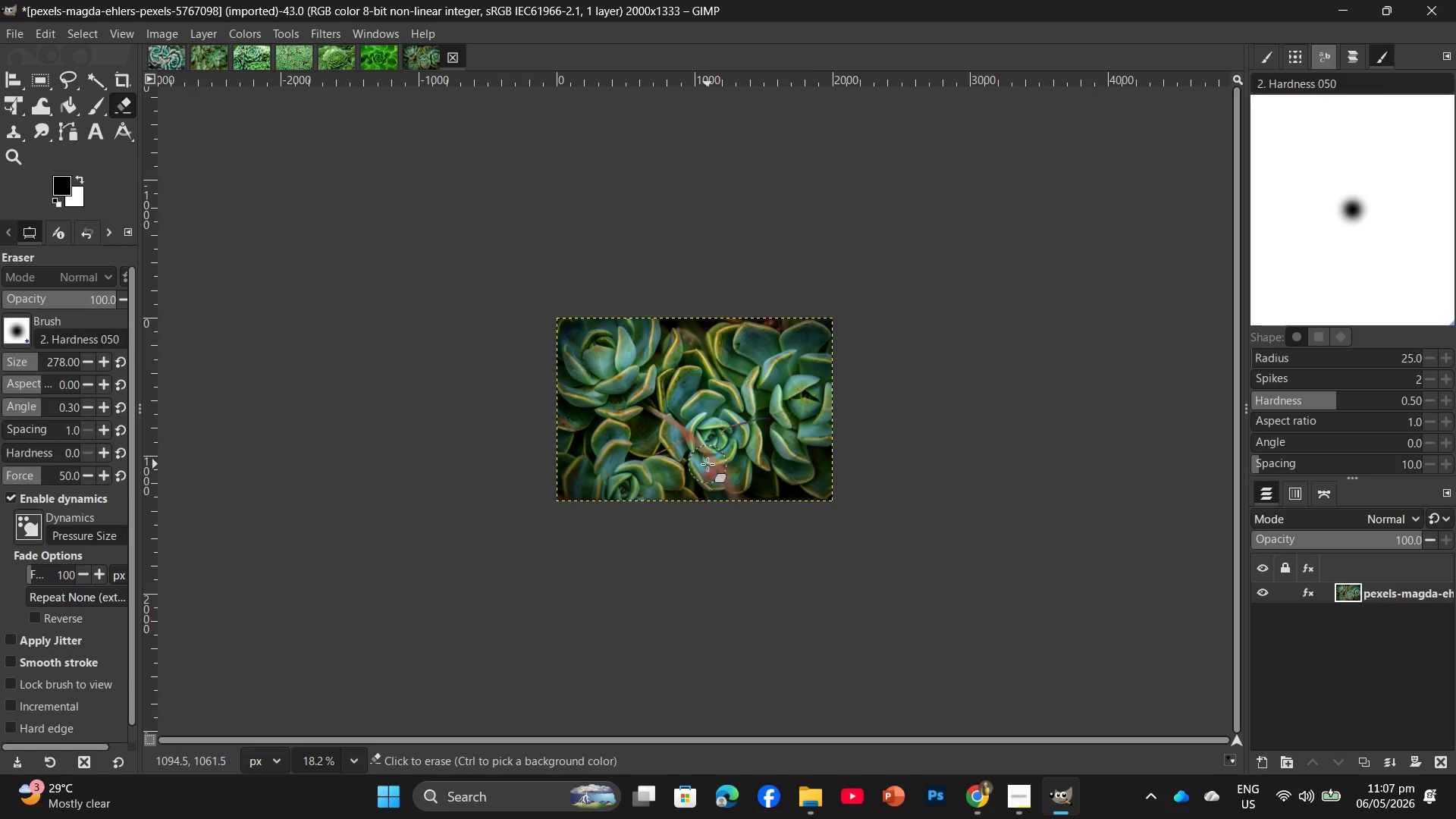 
wait(6.34)
 